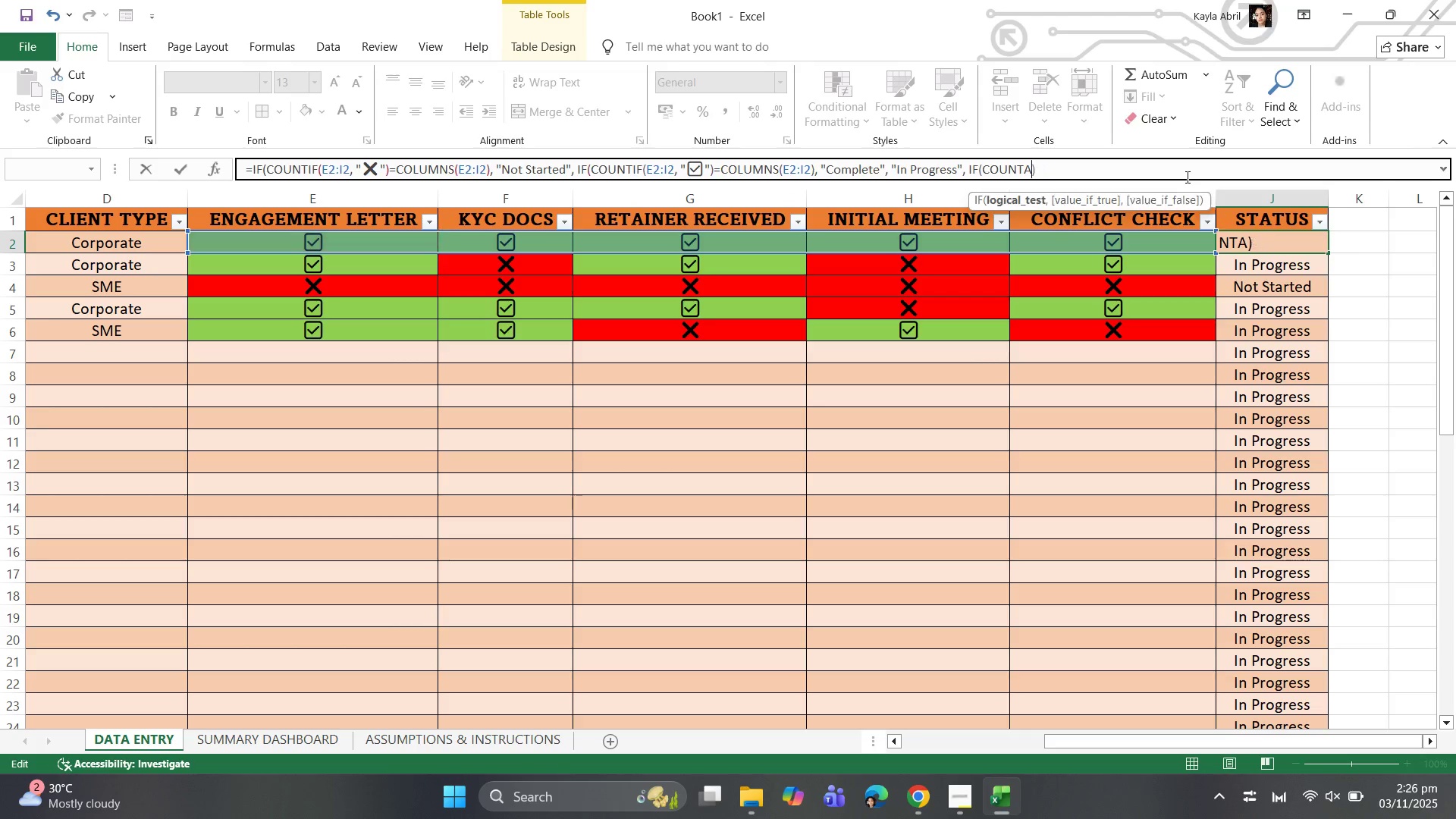 
key(Backspace)
 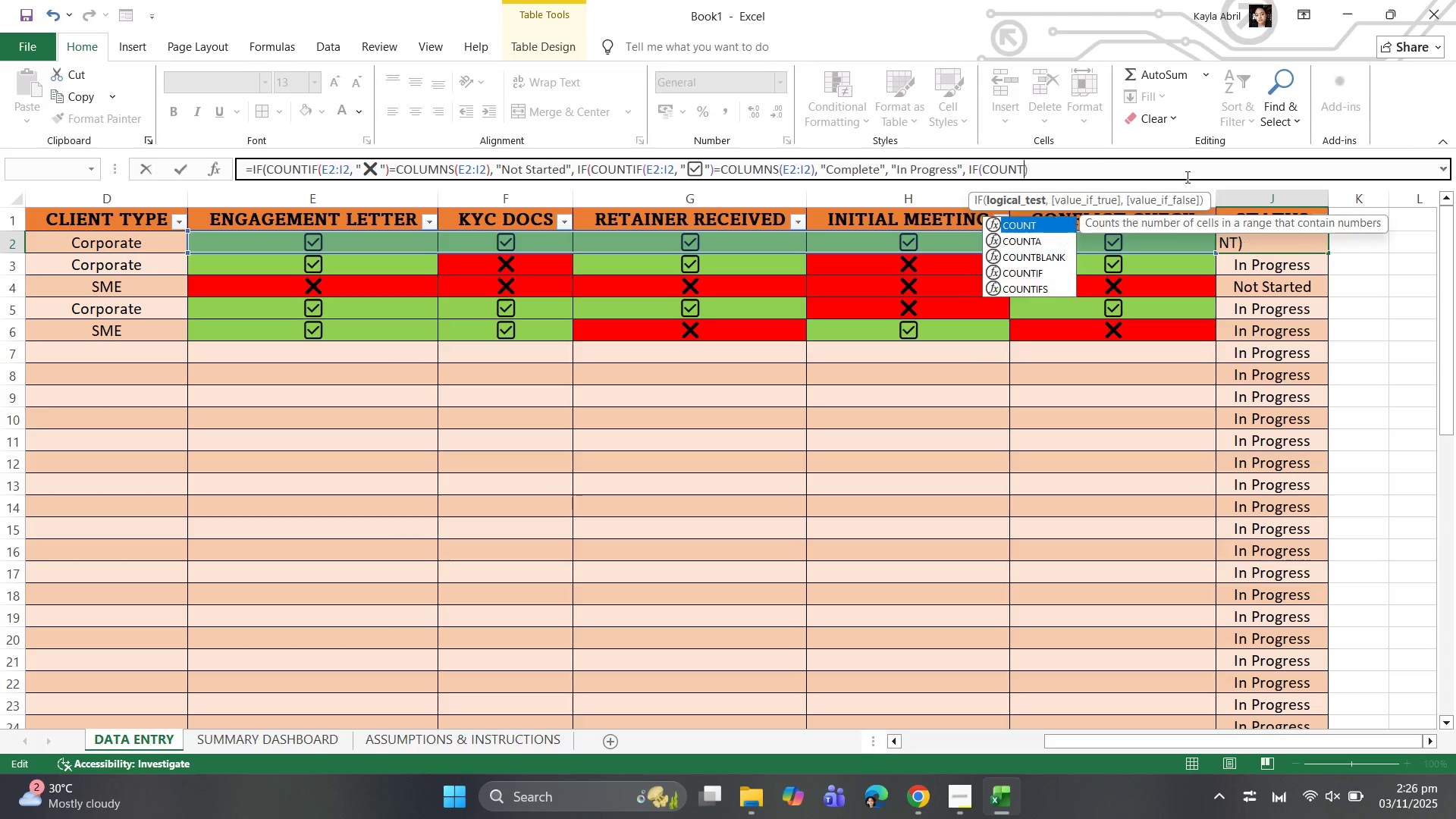 
key(Backspace)
 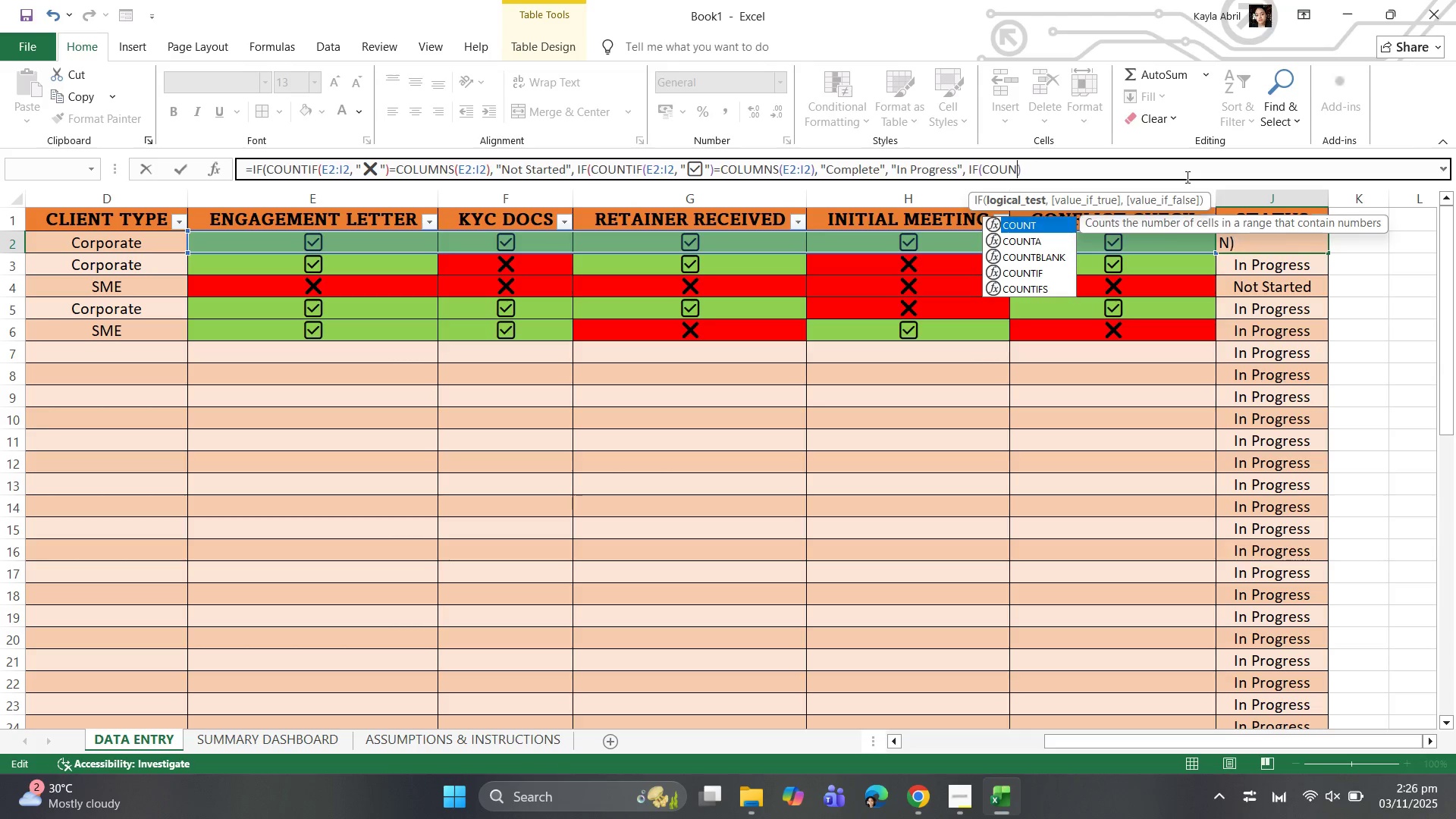 
key(Backspace)
 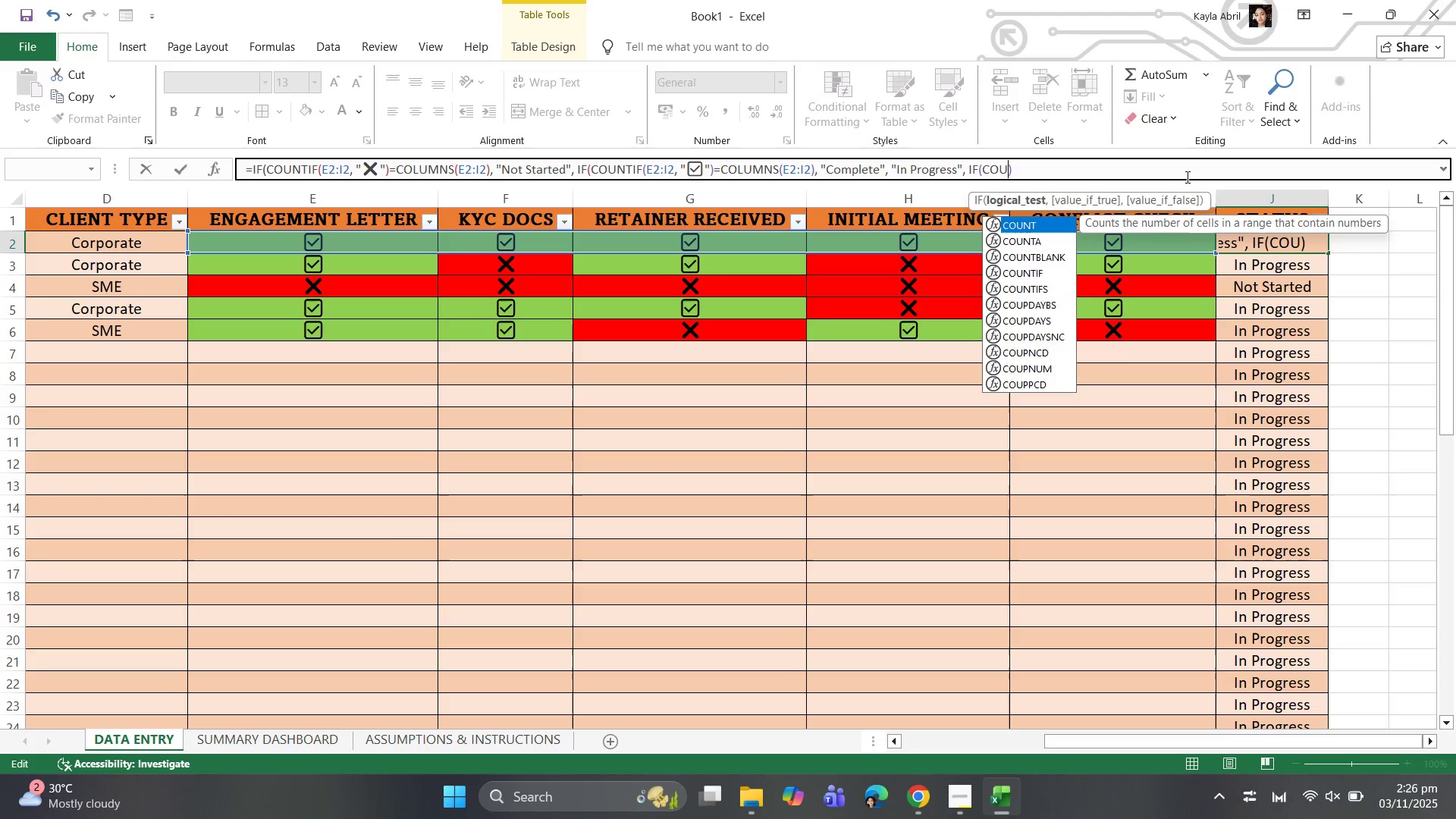 
key(Backspace)
 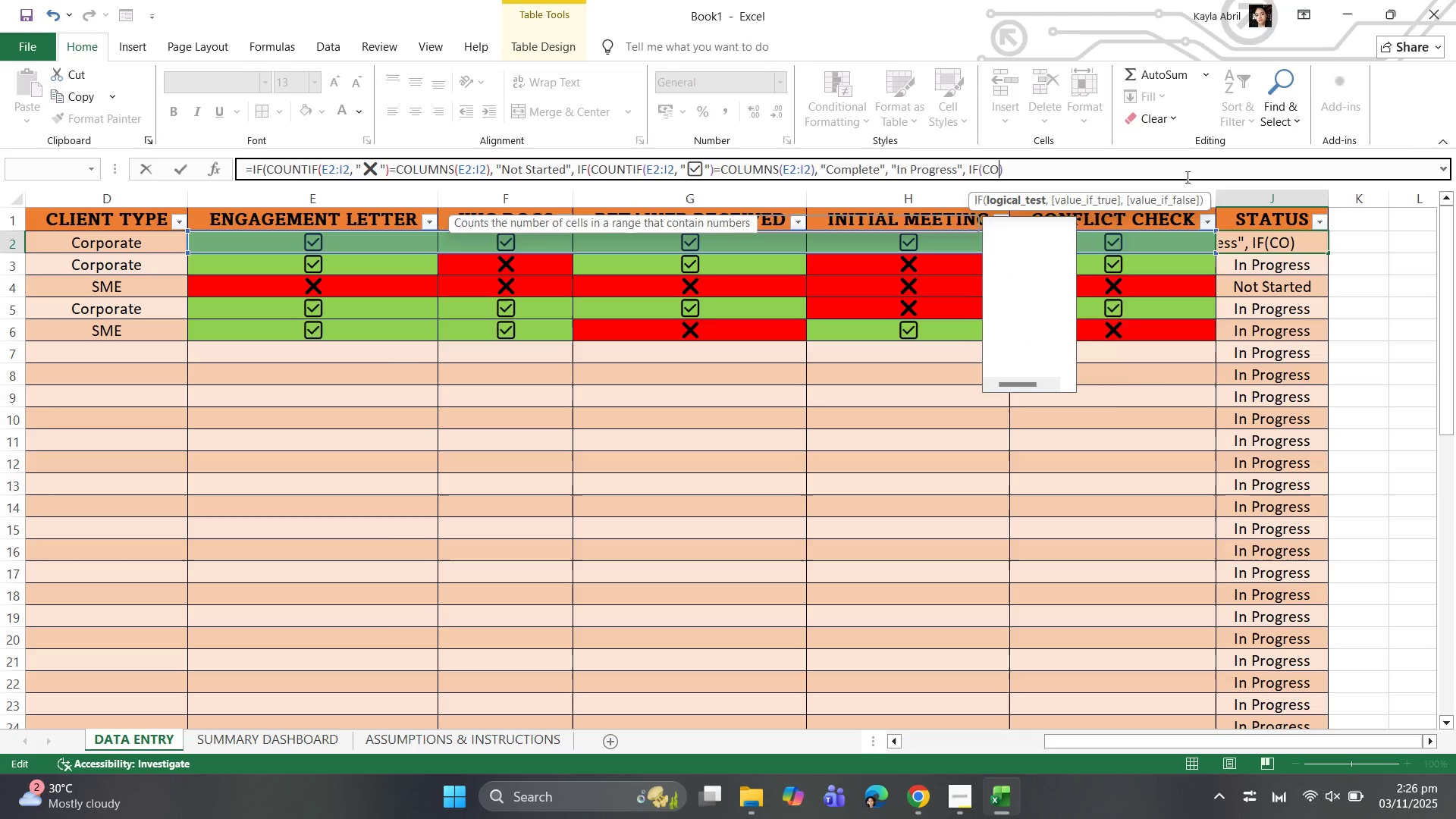 
key(Backspace)
 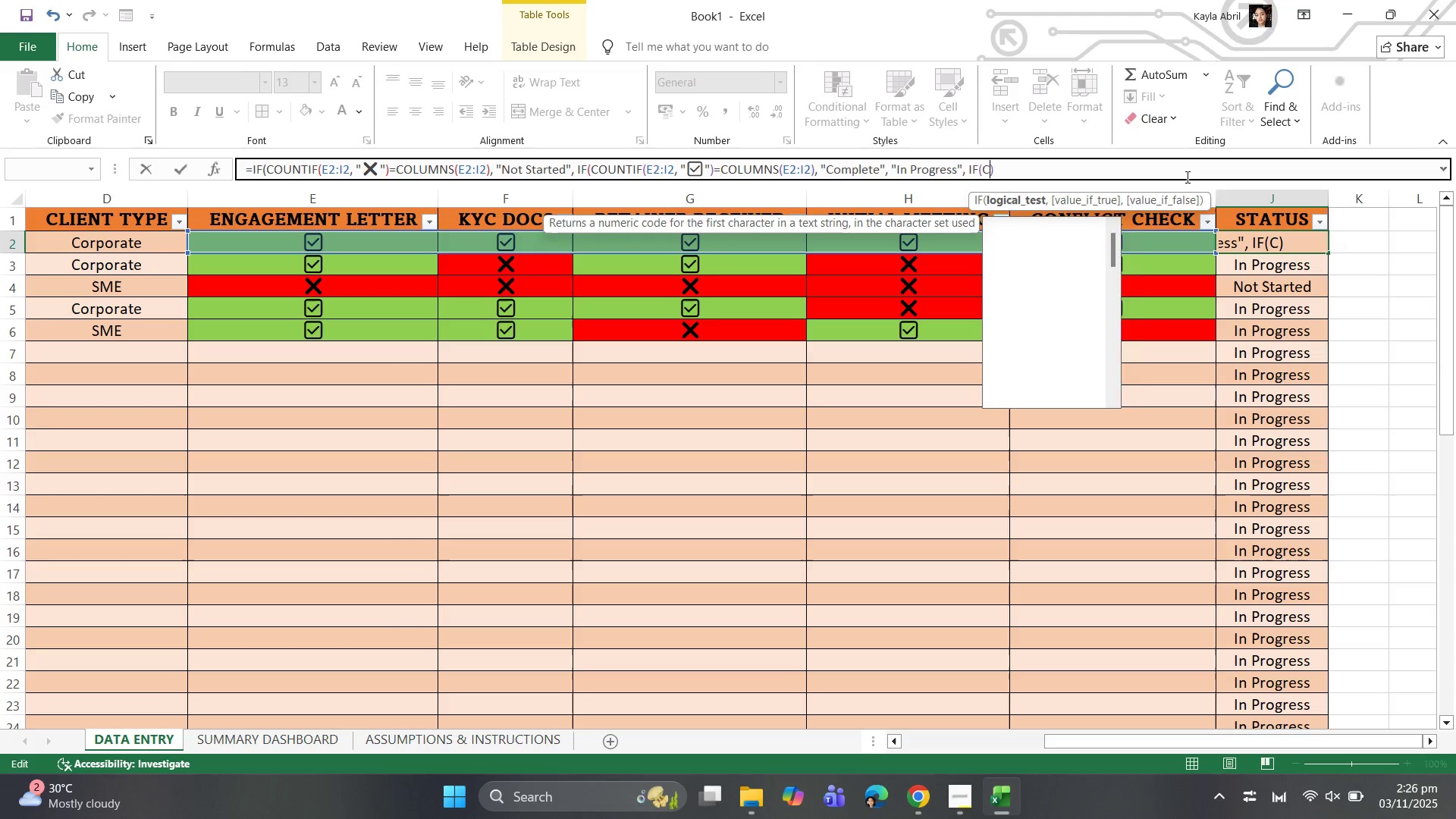 
key(Backspace)
 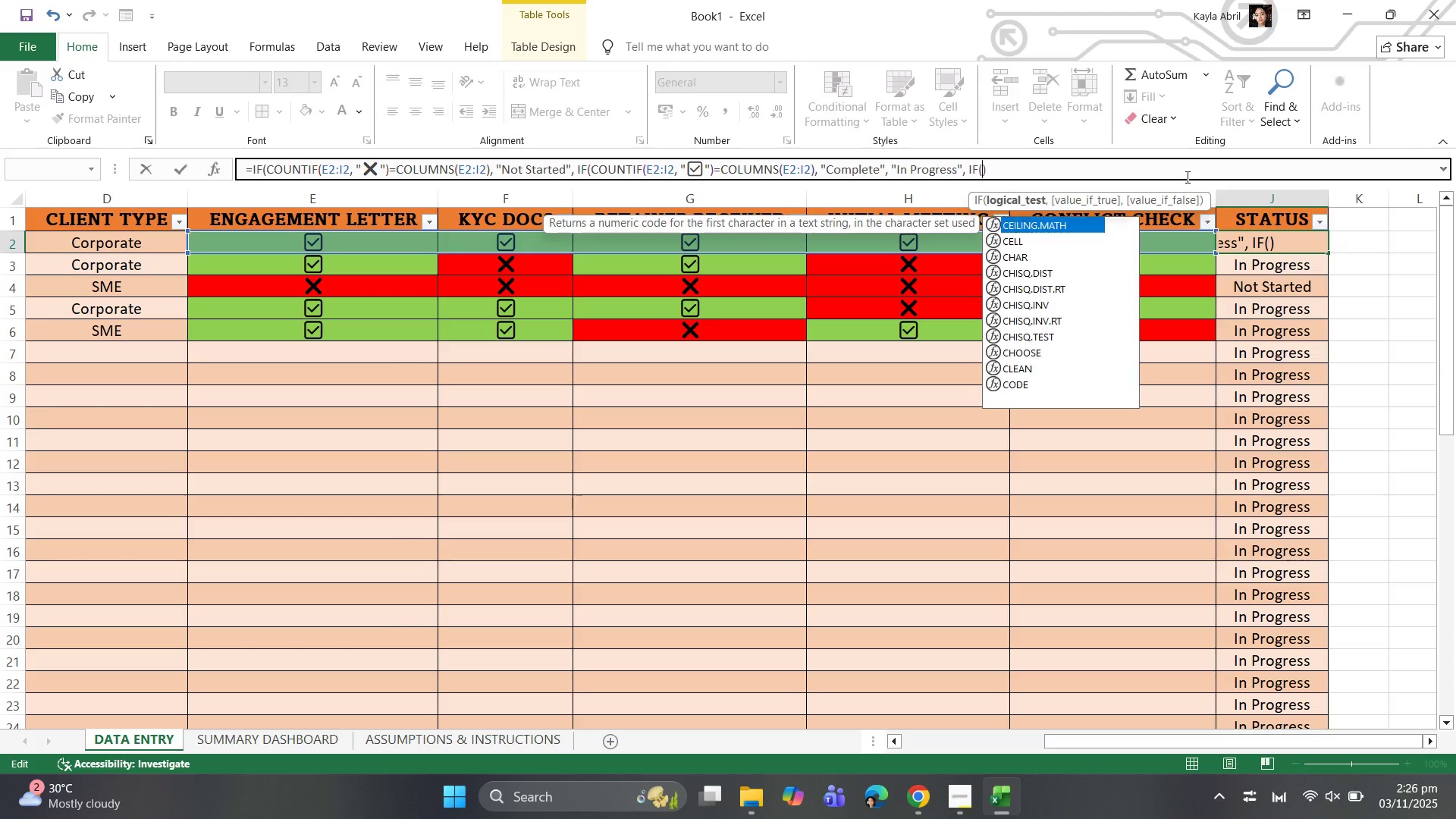 
key(Backspace)
 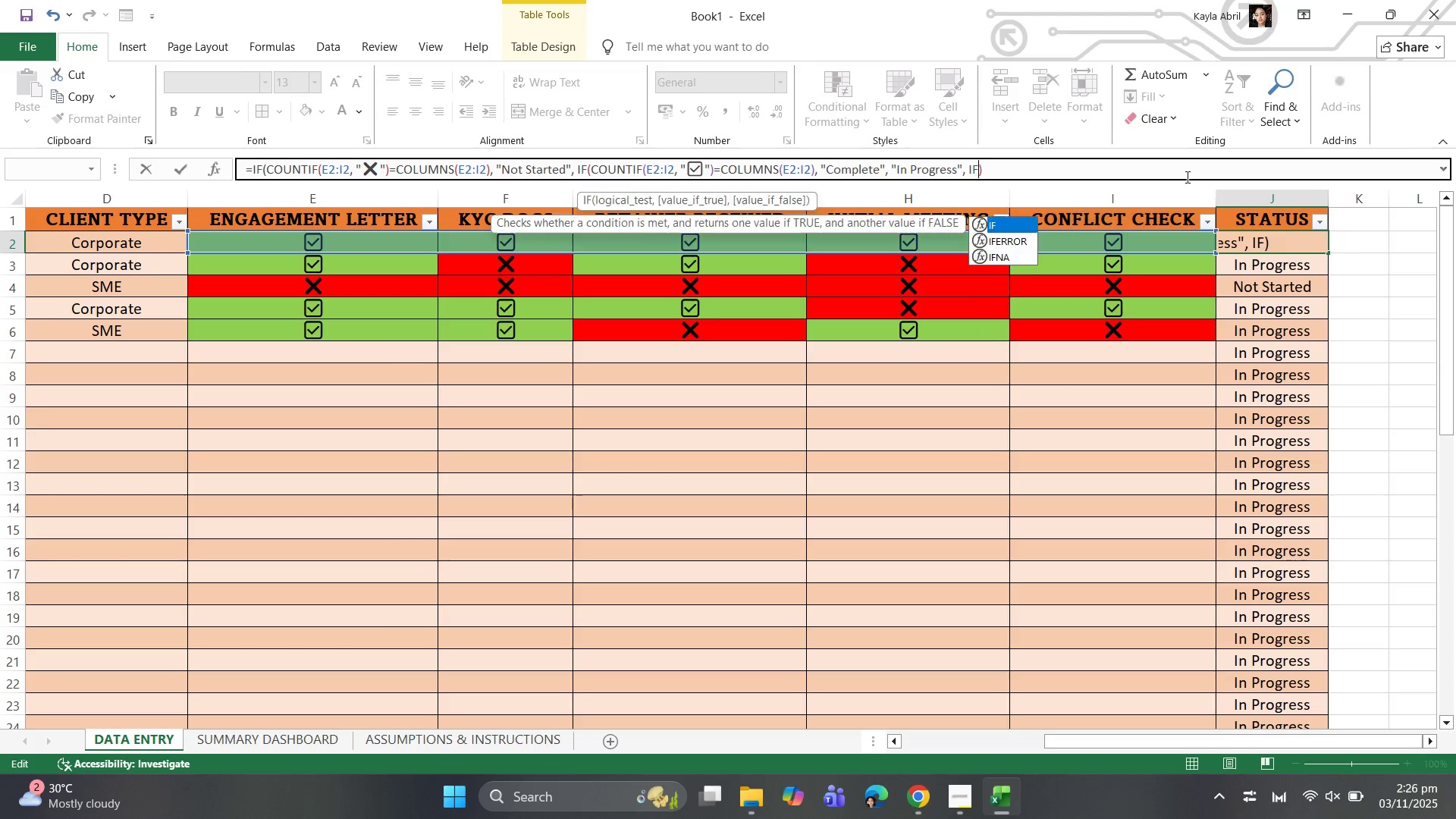 
key(Backspace)
 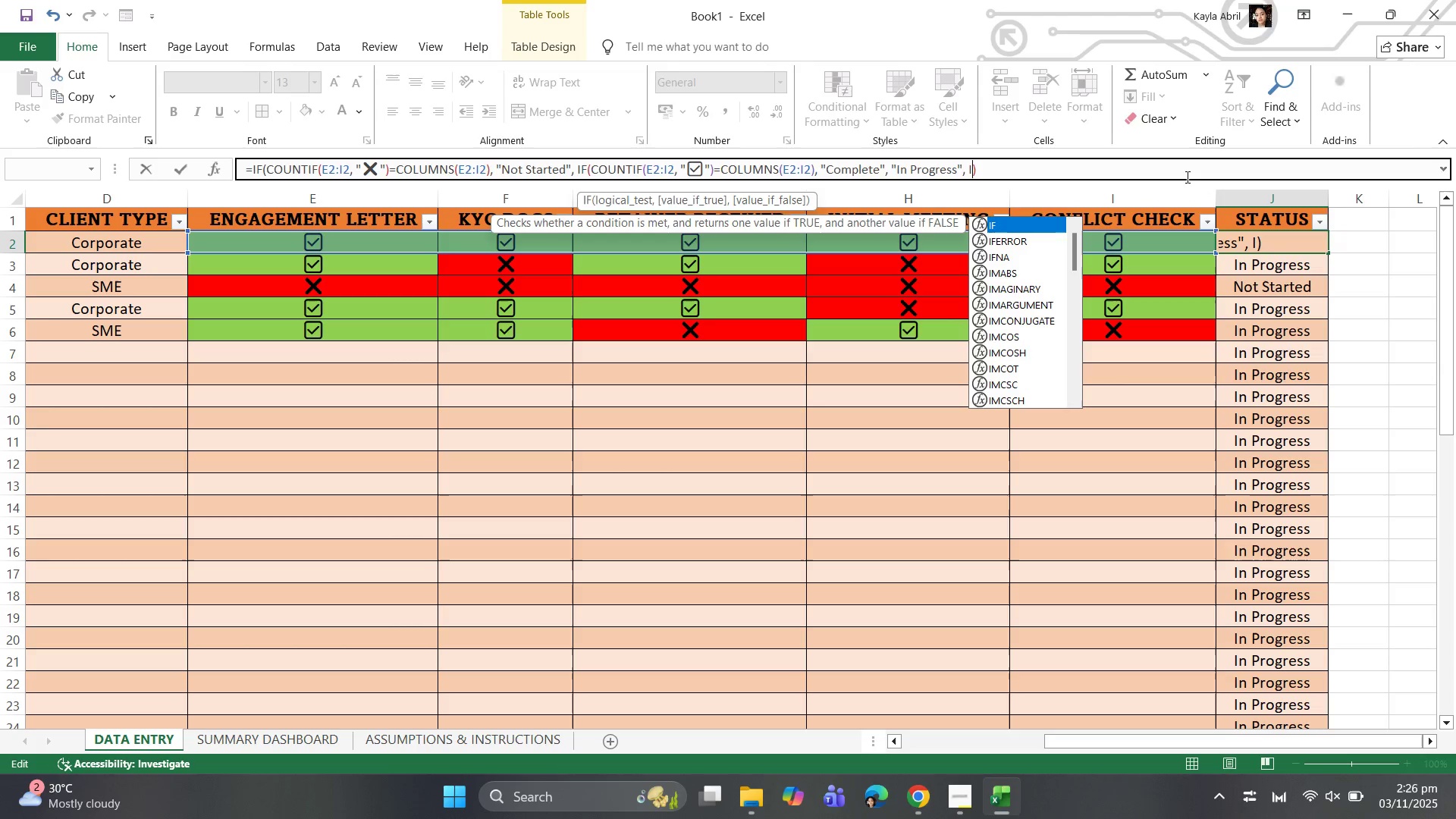 
key(Backspace)
 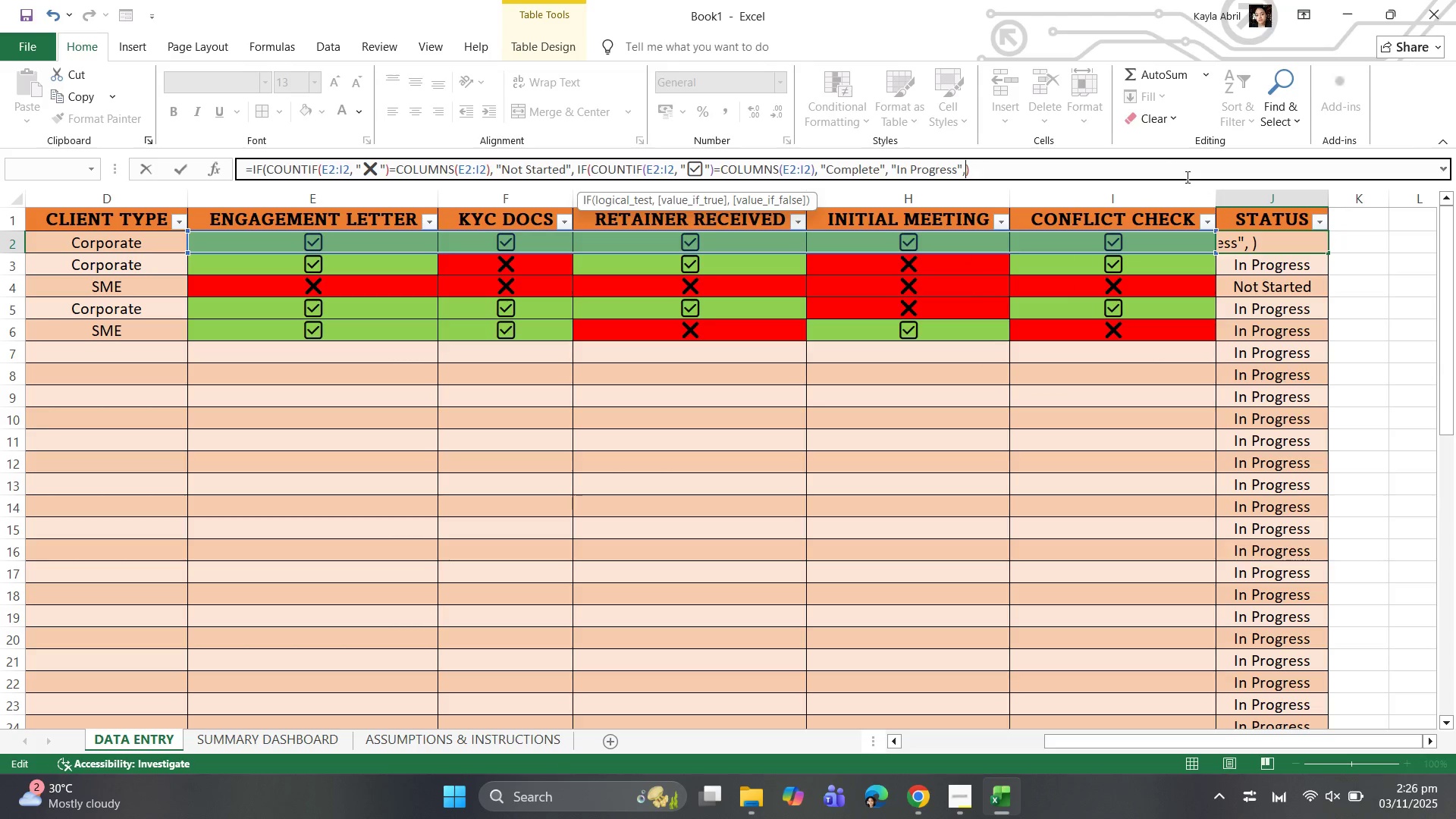 
key(Backspace)
 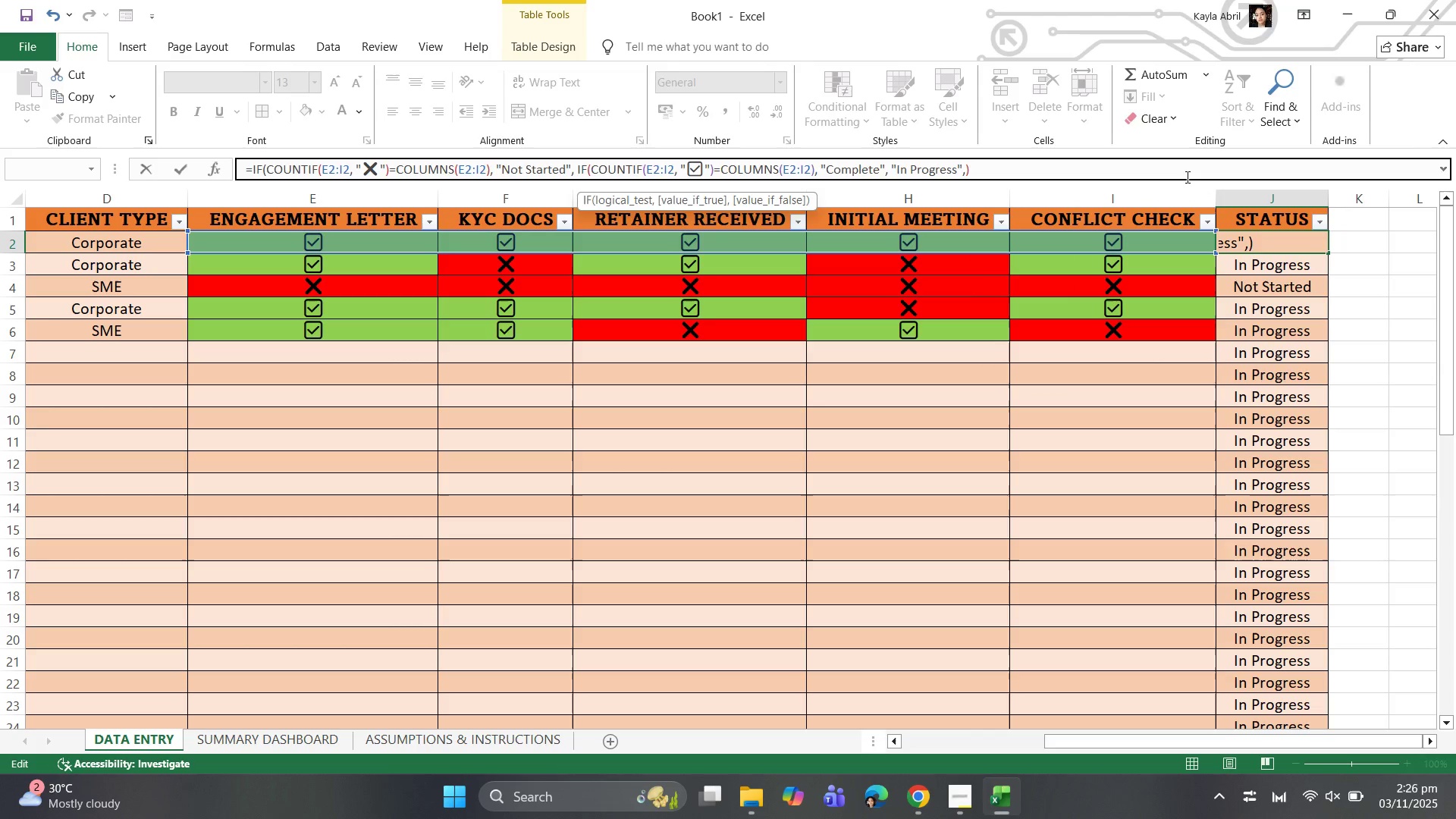 
key(Backspace)
 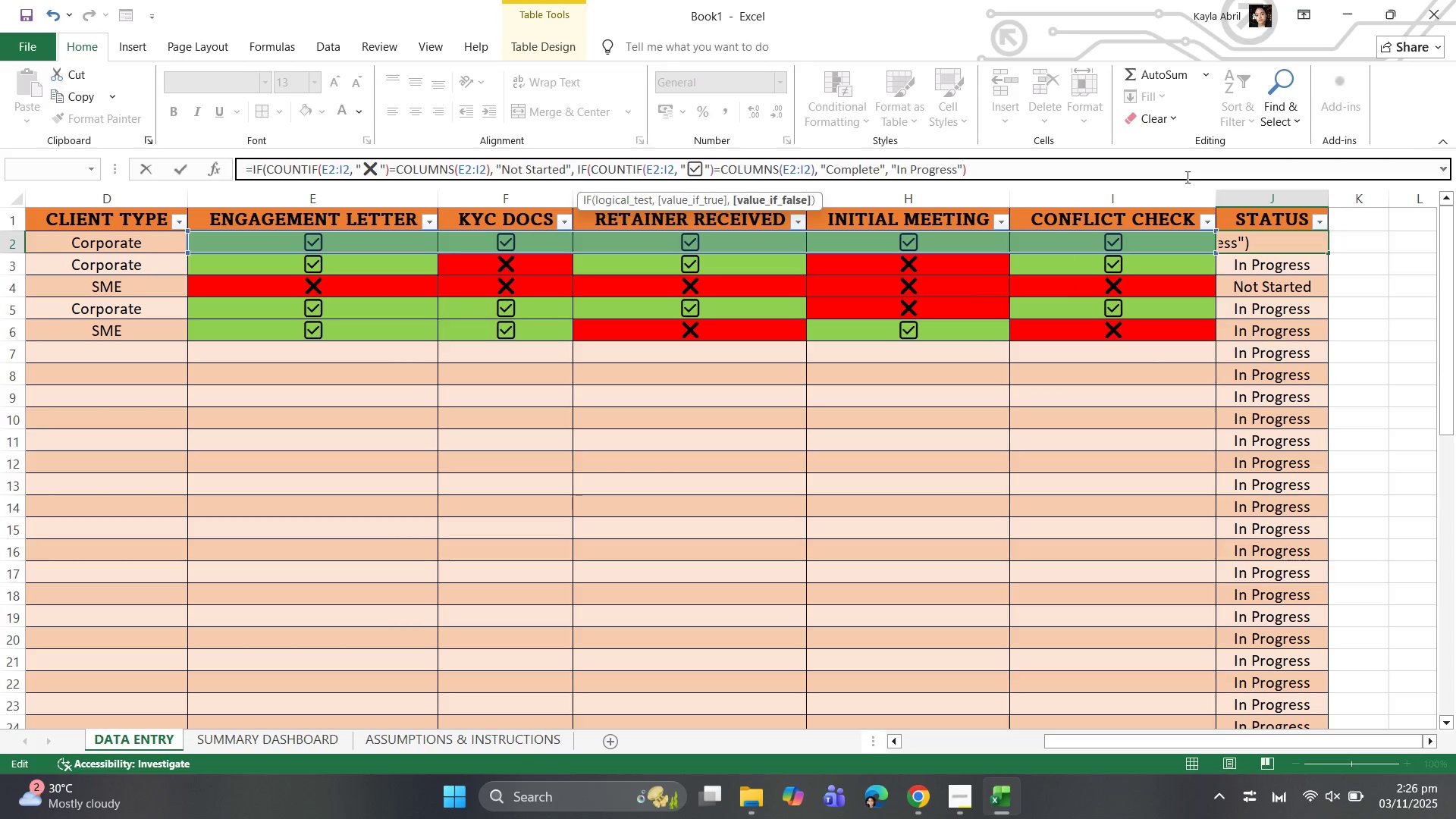 
key(Shift+0)
 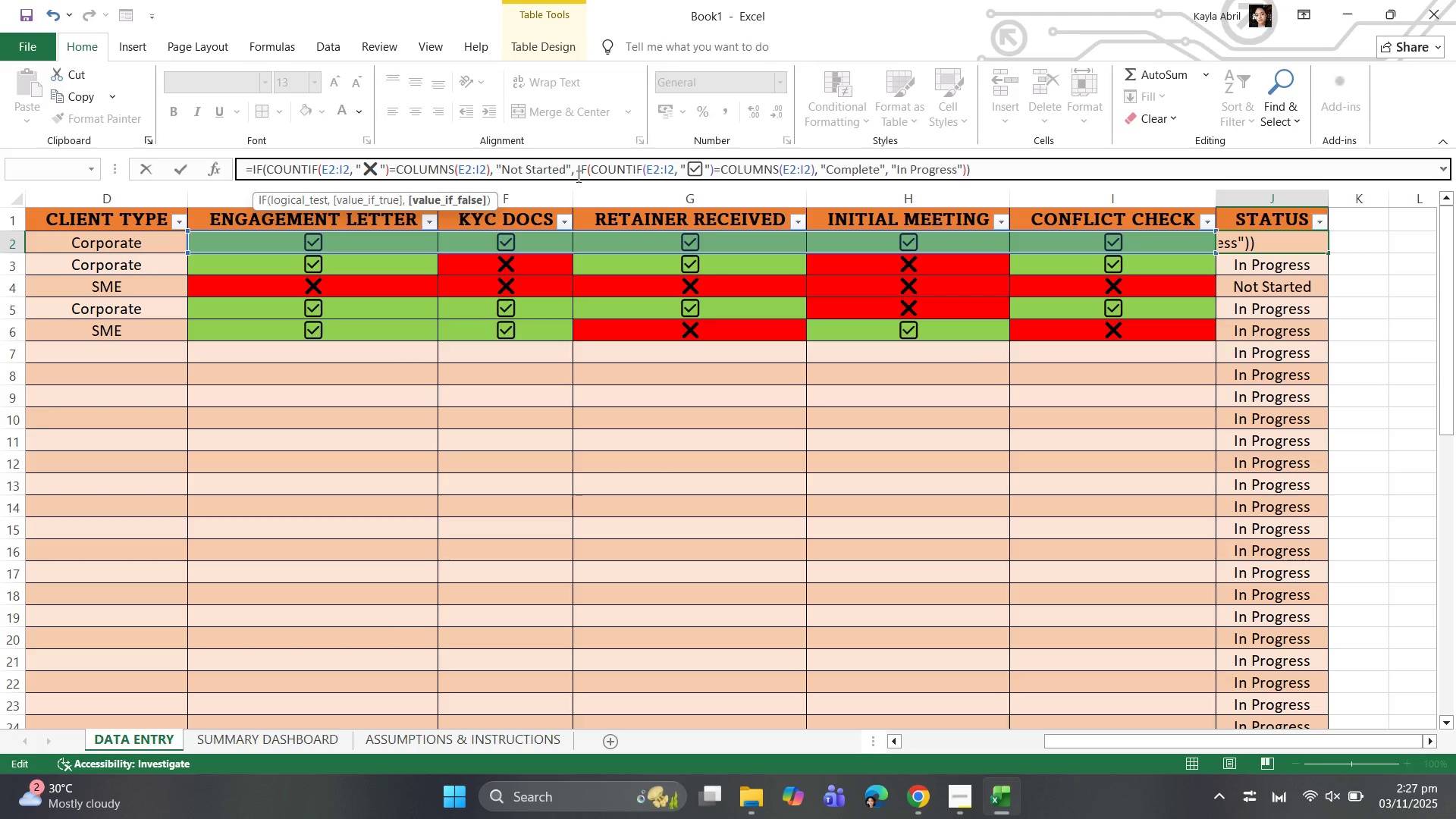 
wait(26.06)
 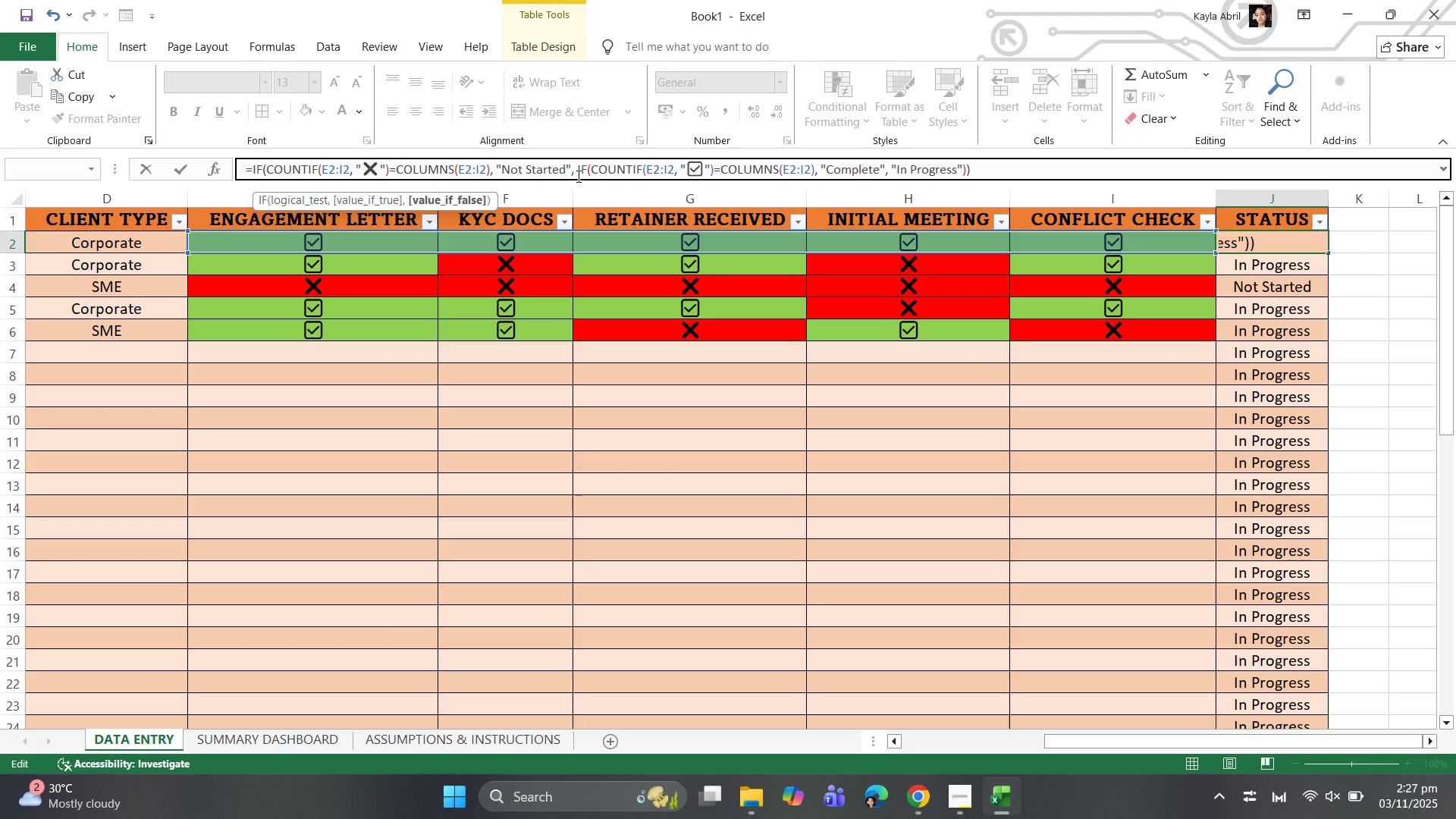 
left_click([574, 171])
 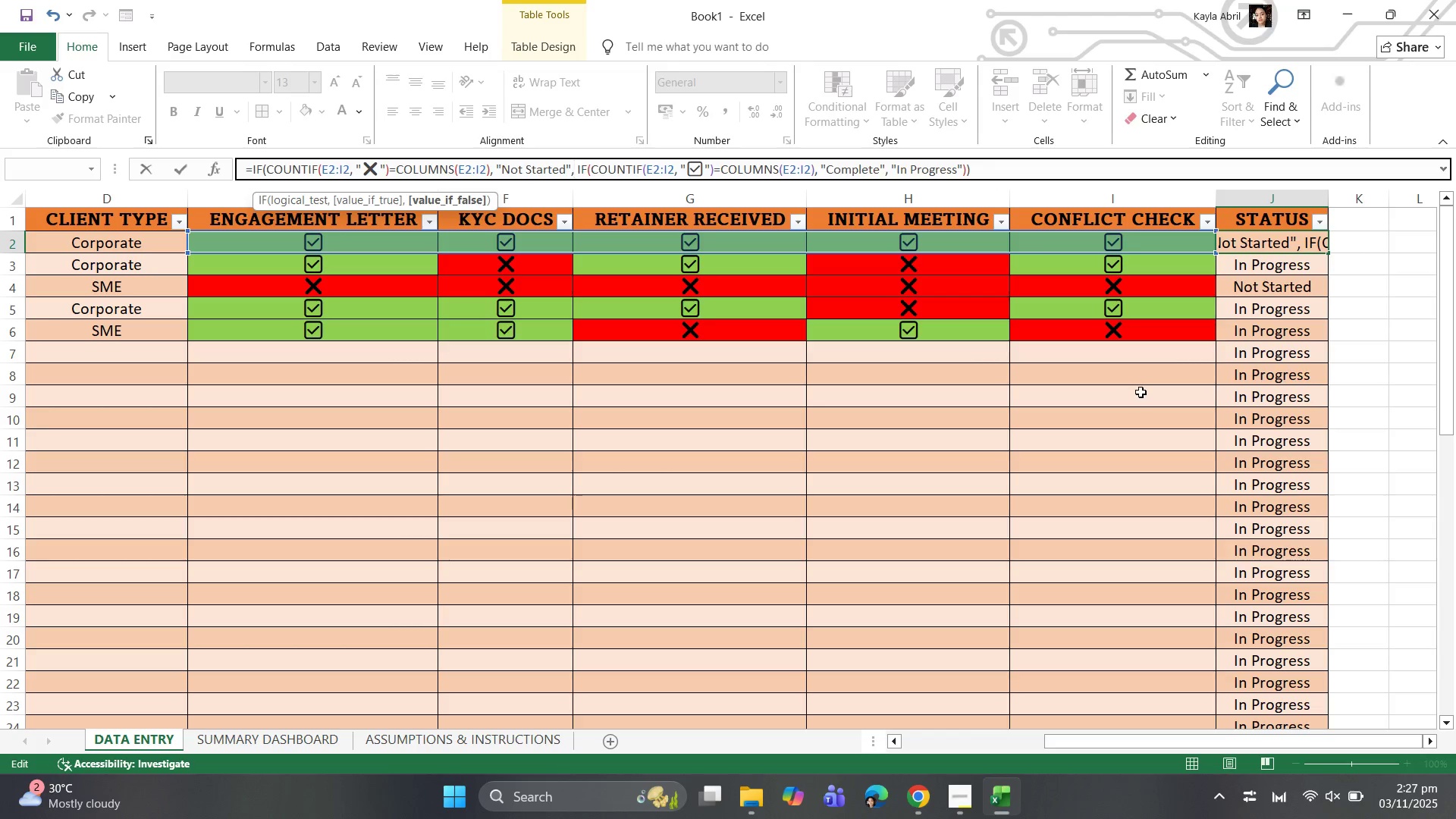 
wait(13.07)
 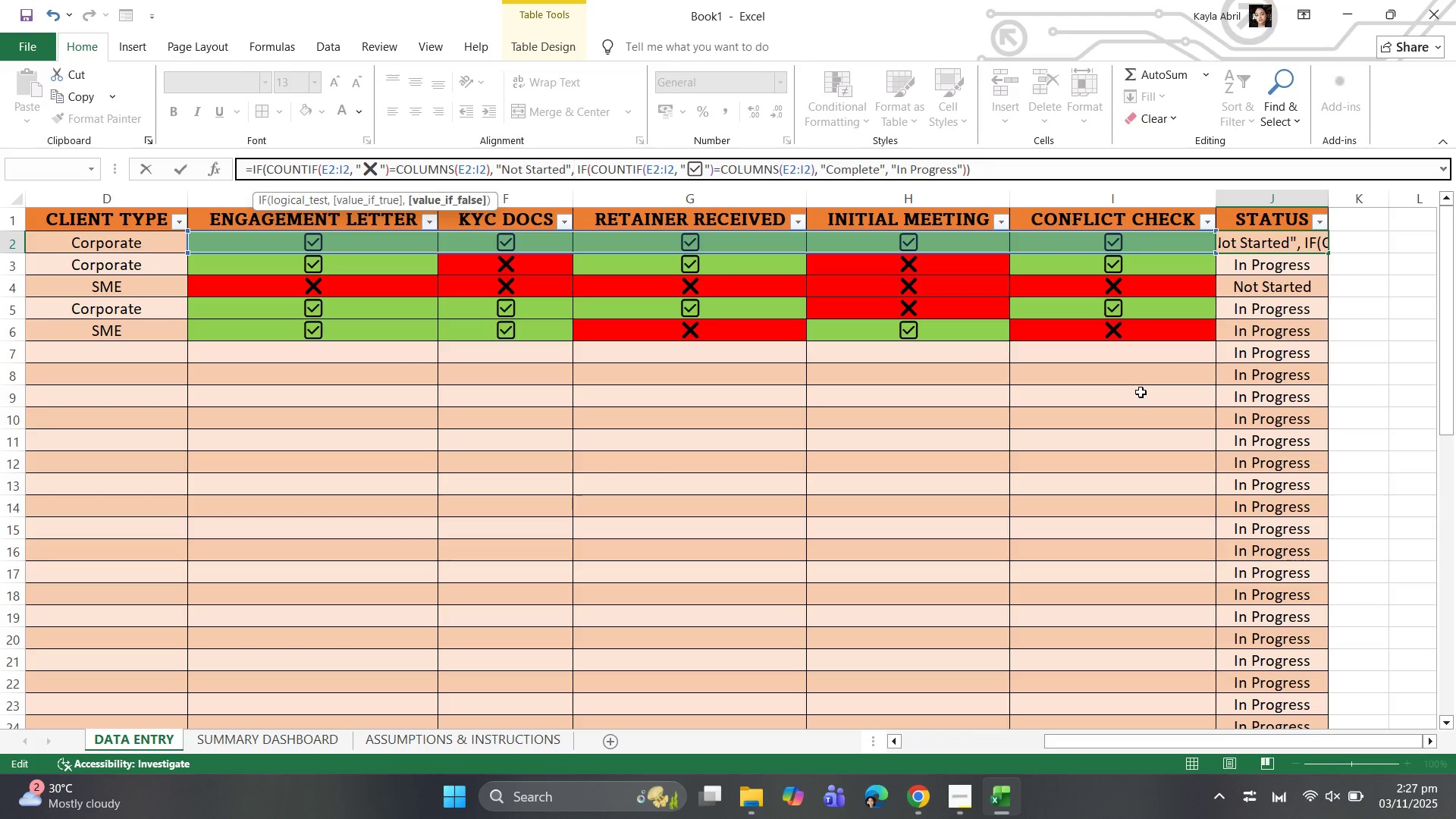 
left_click([1123, 399])
 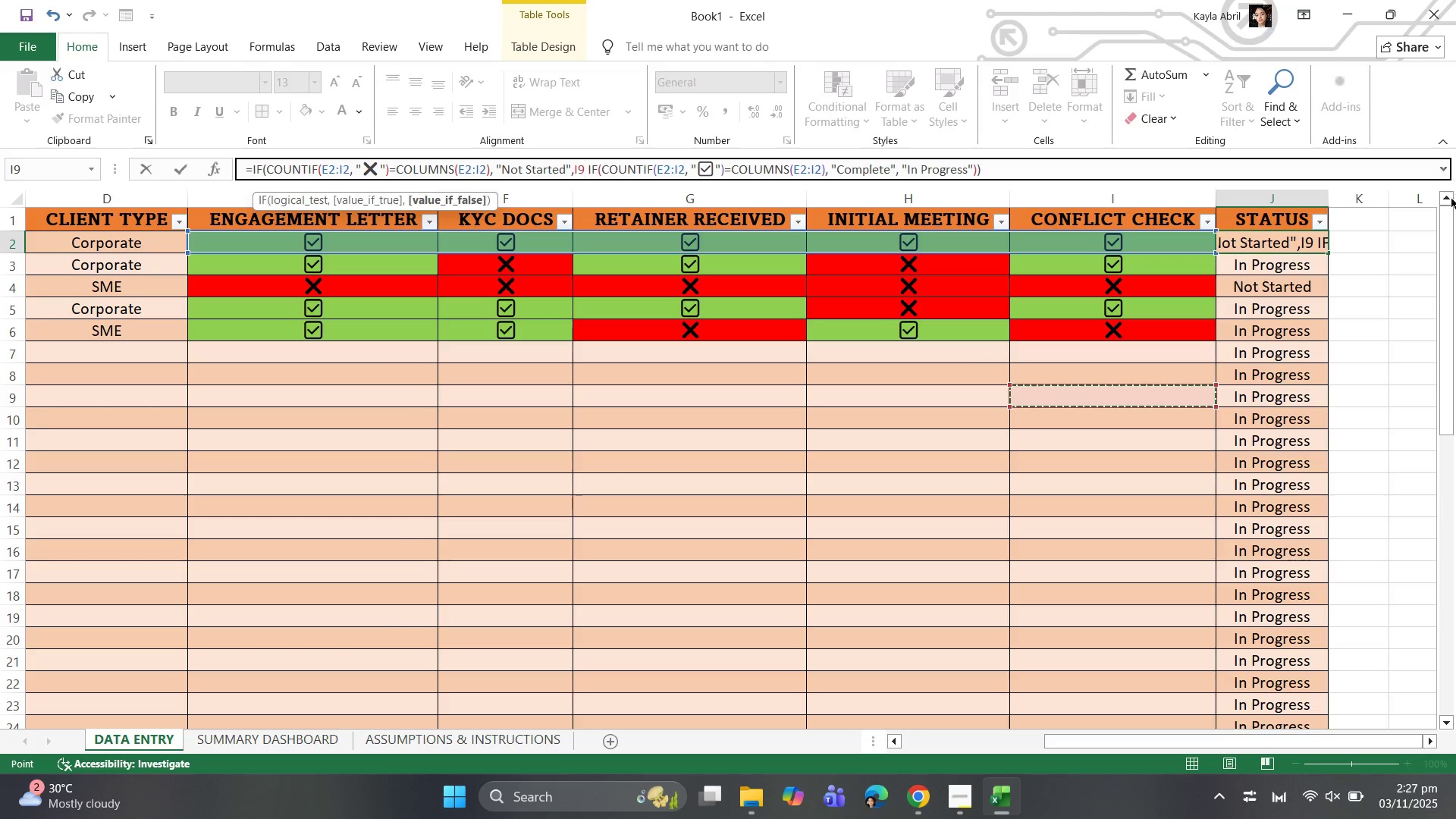 
left_click([1383, 287])
 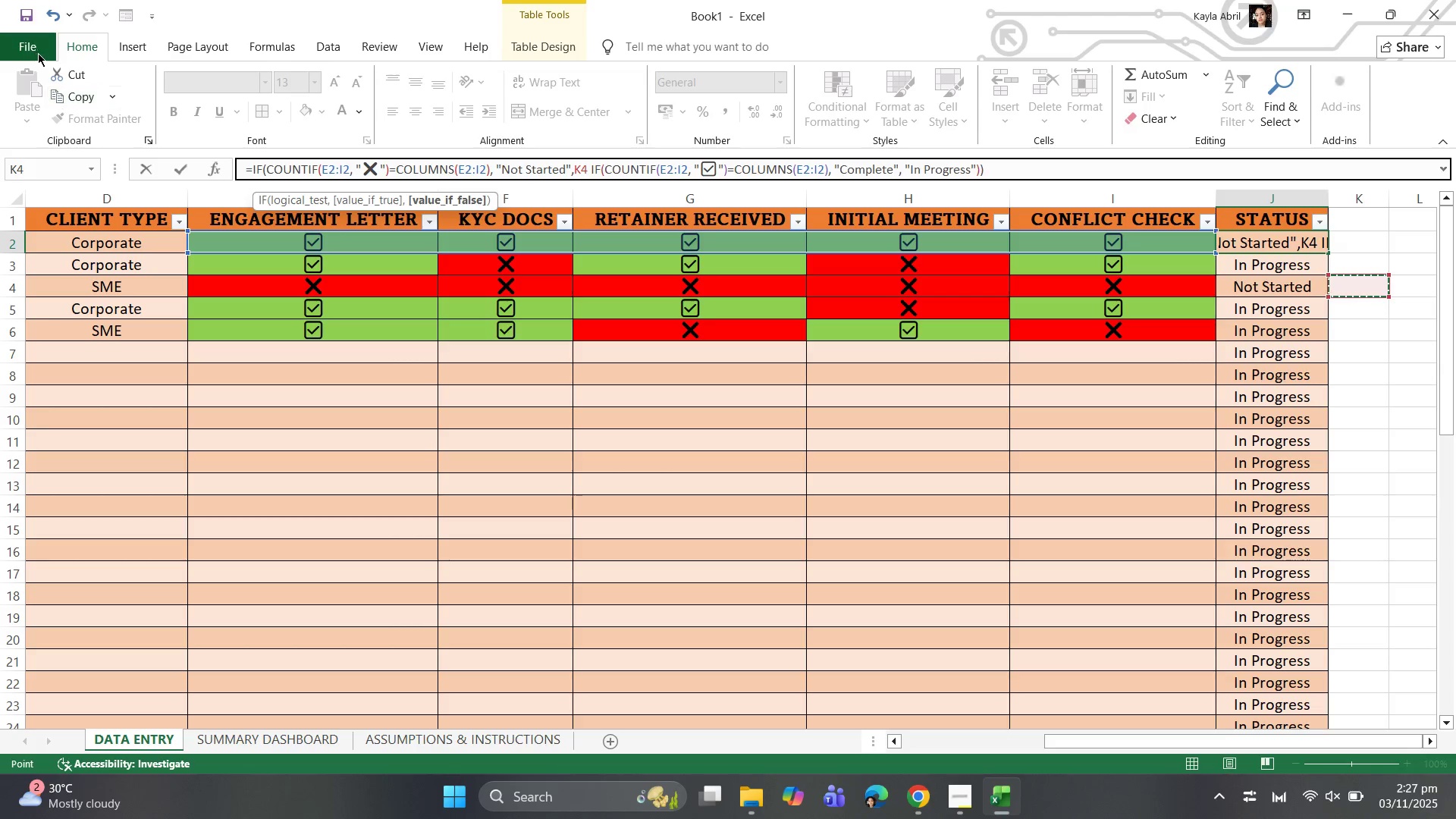 
left_click([83, 347])
 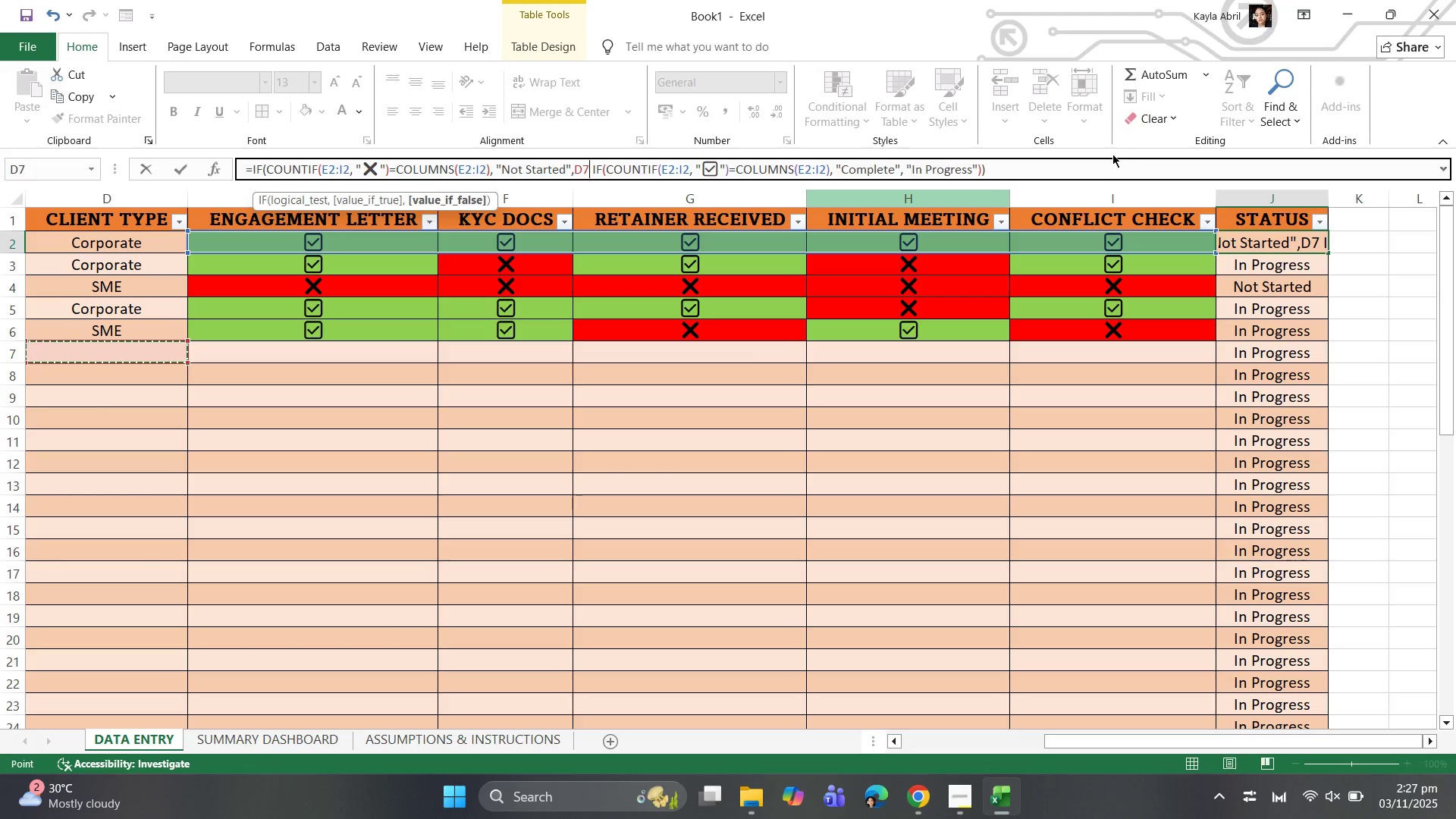 
left_click([1076, 170])
 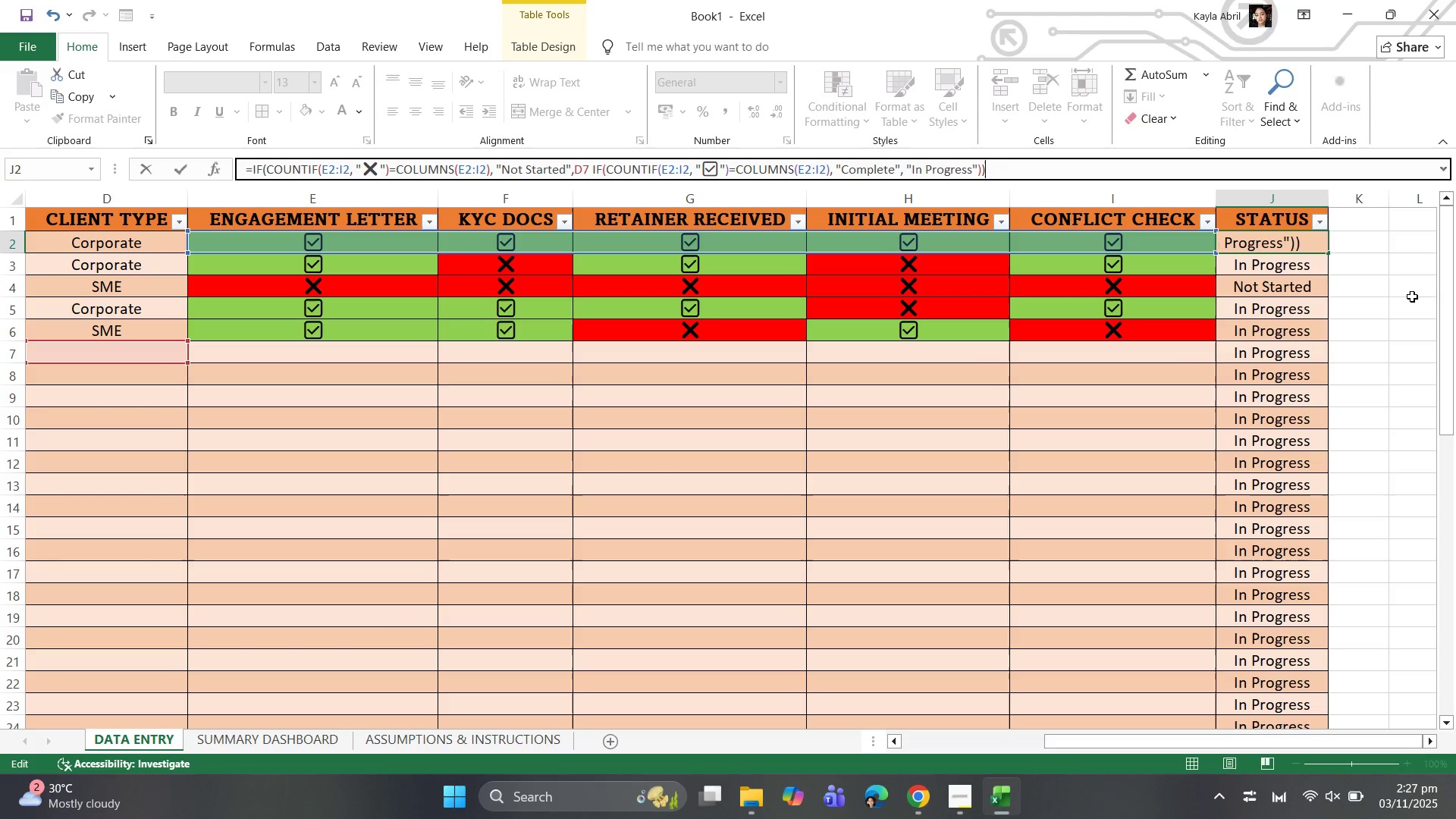 
double_click([1412, 297])
 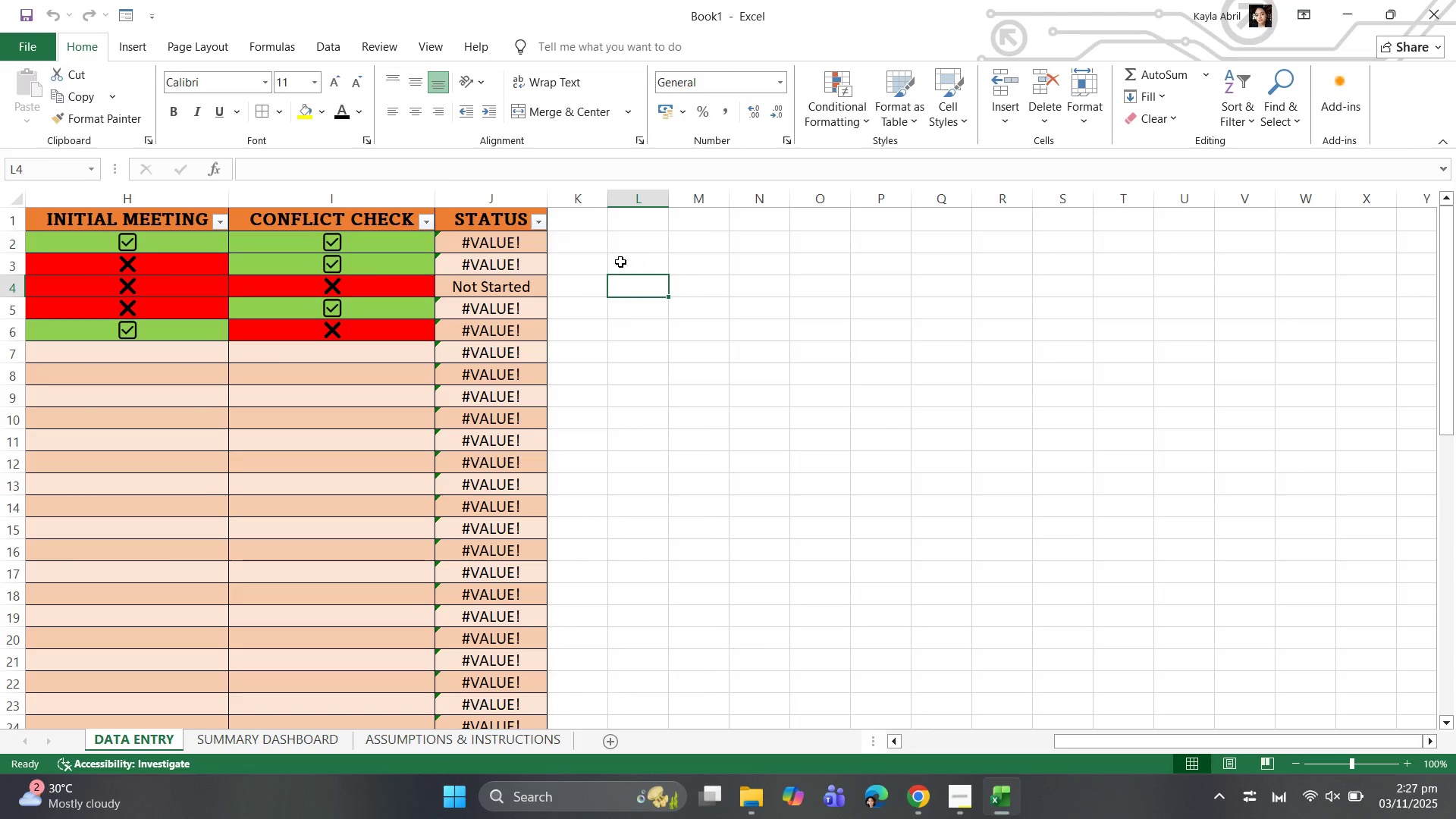 
key(Control+Z)
 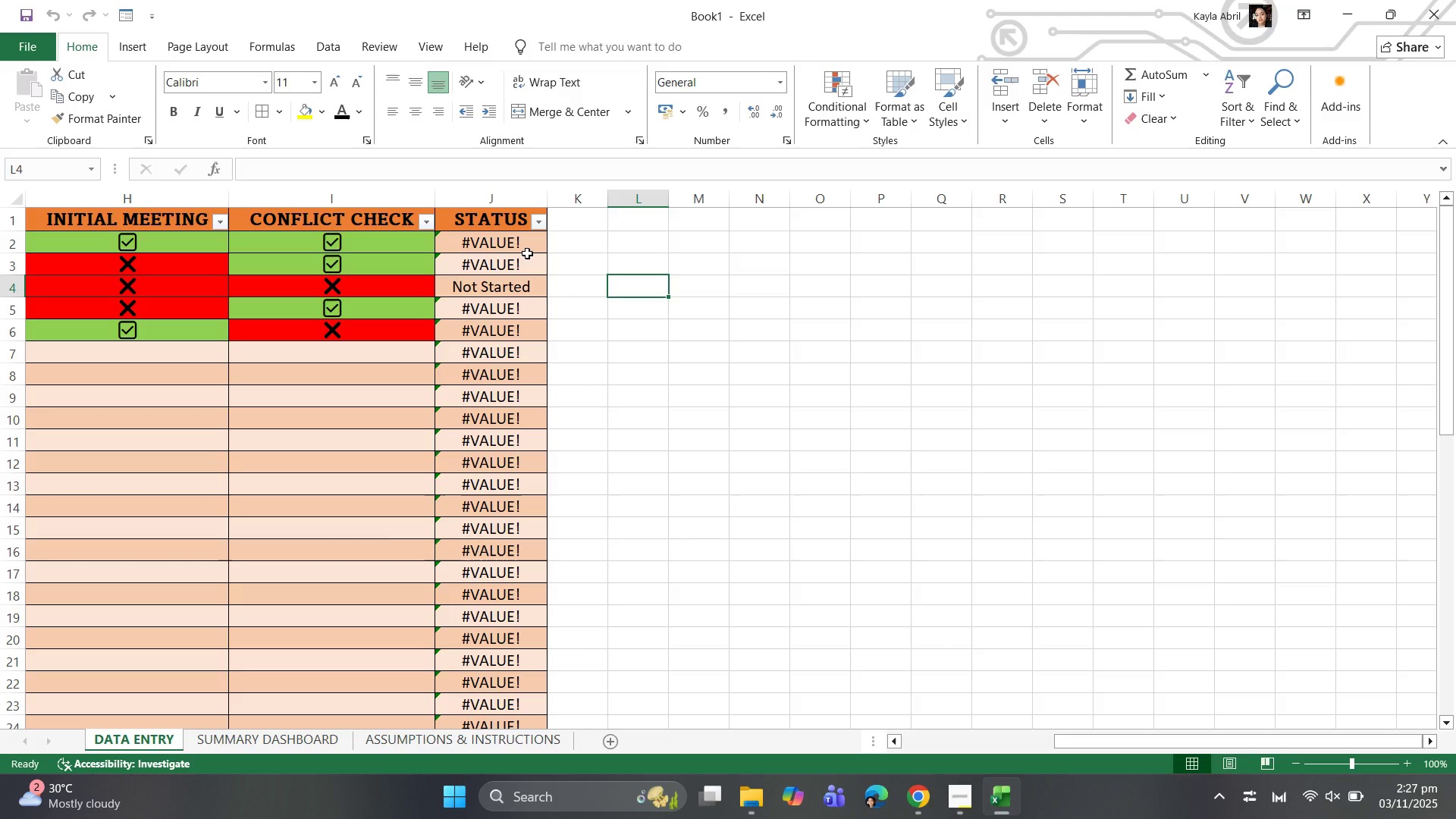 
left_click([527, 253])
 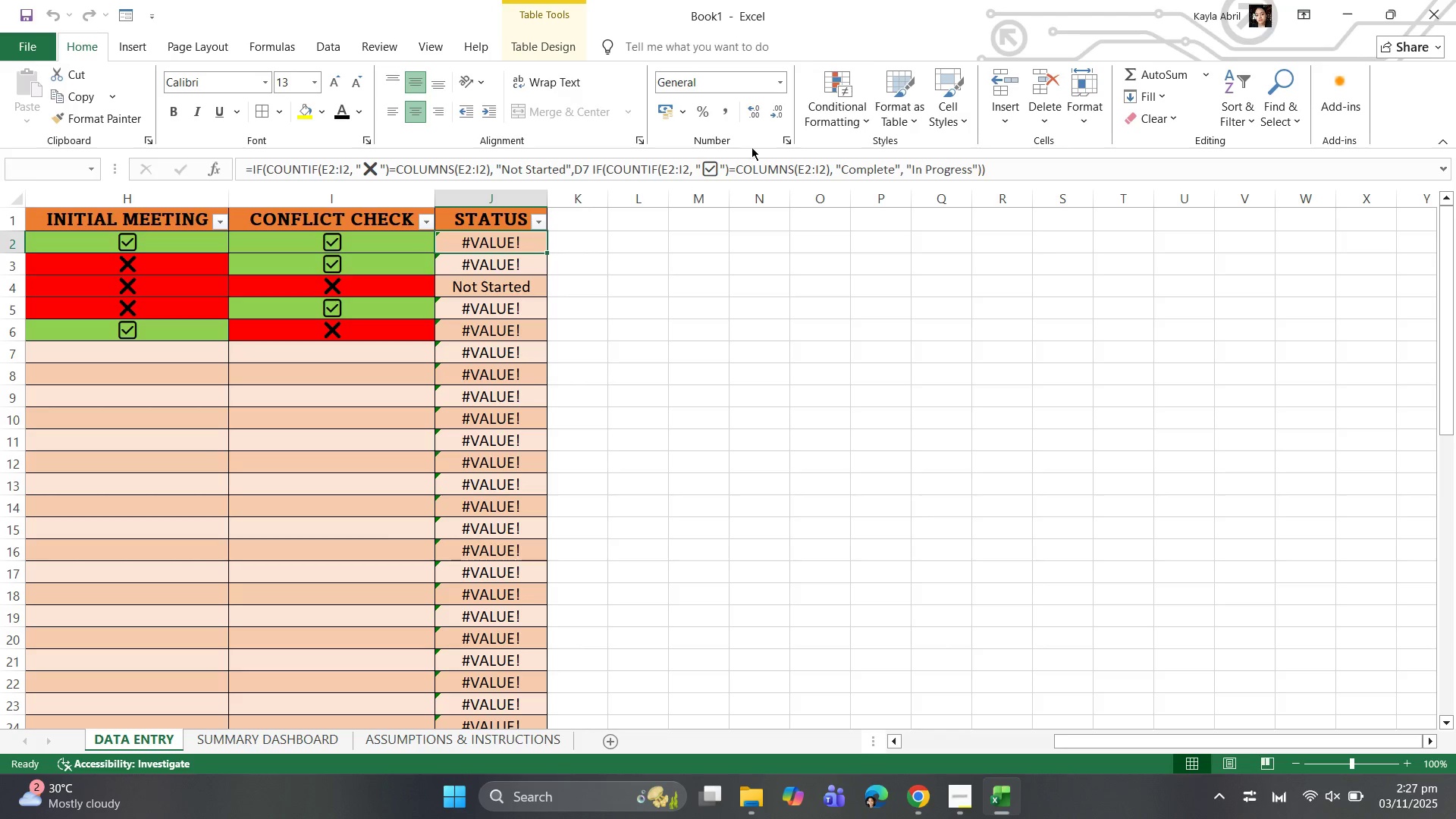 
wait(5.89)
 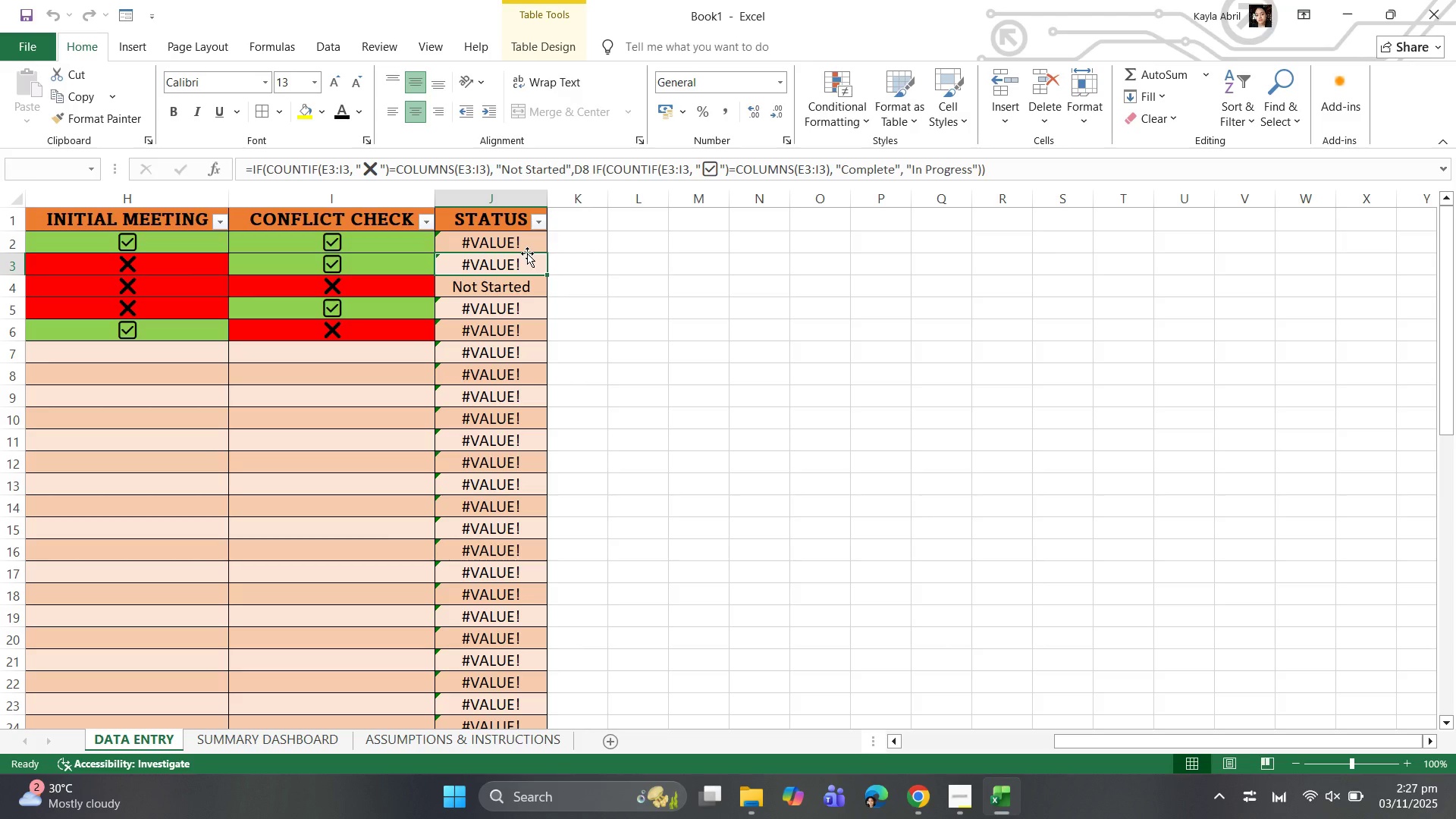 
left_click([999, 171])
 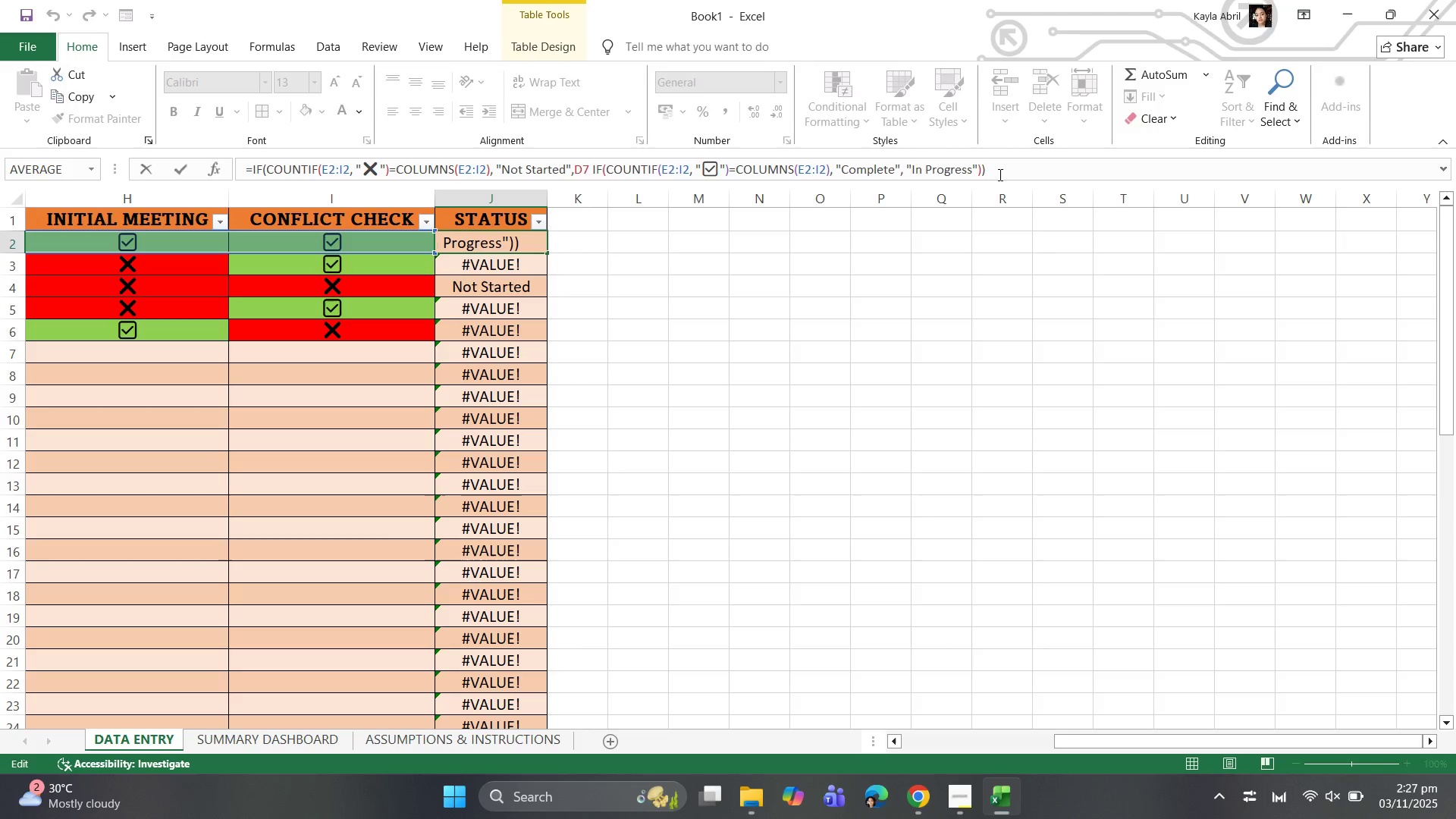 
key(Enter)
 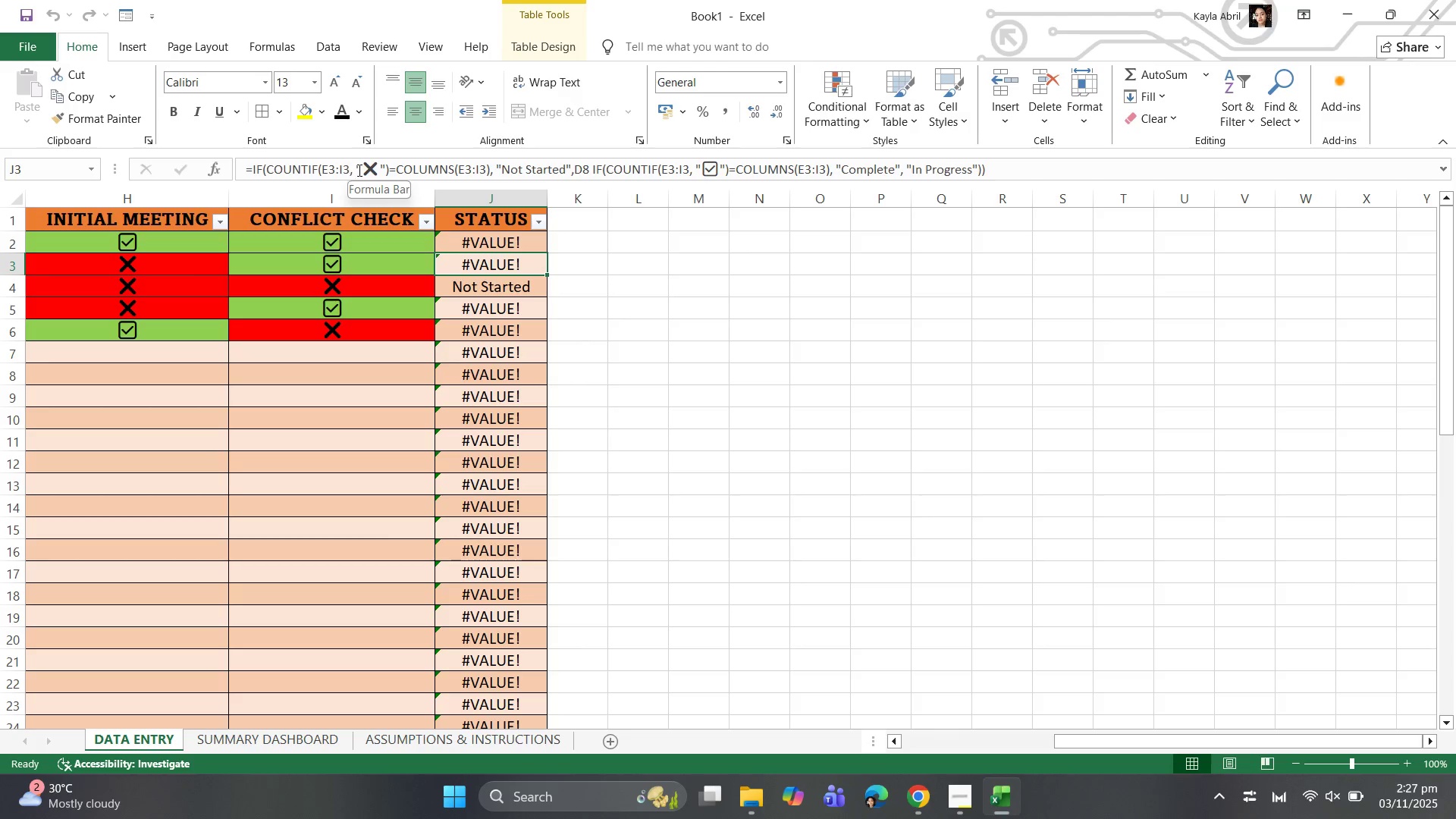 
wait(6.4)
 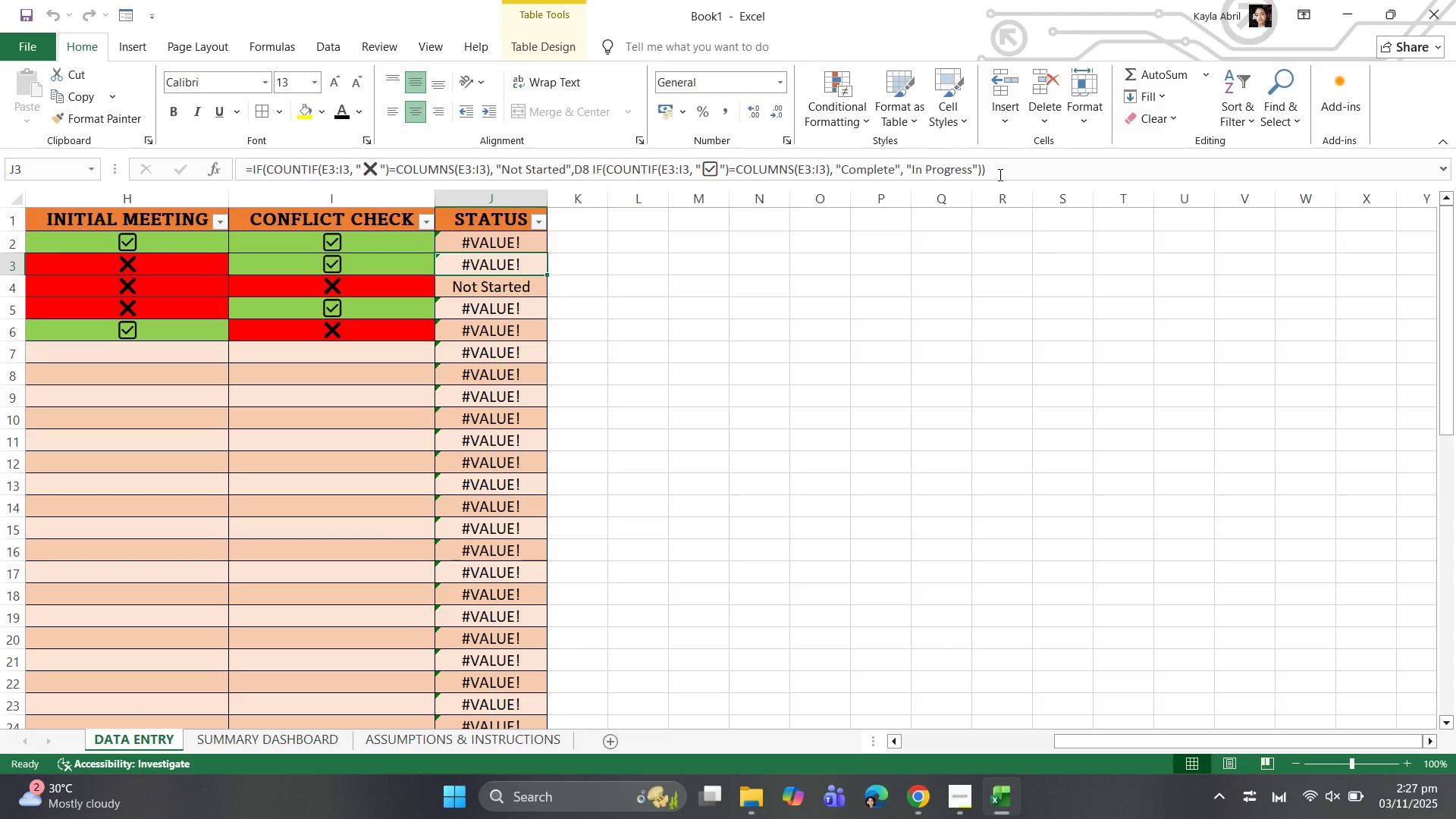 
left_click([491, 248])
 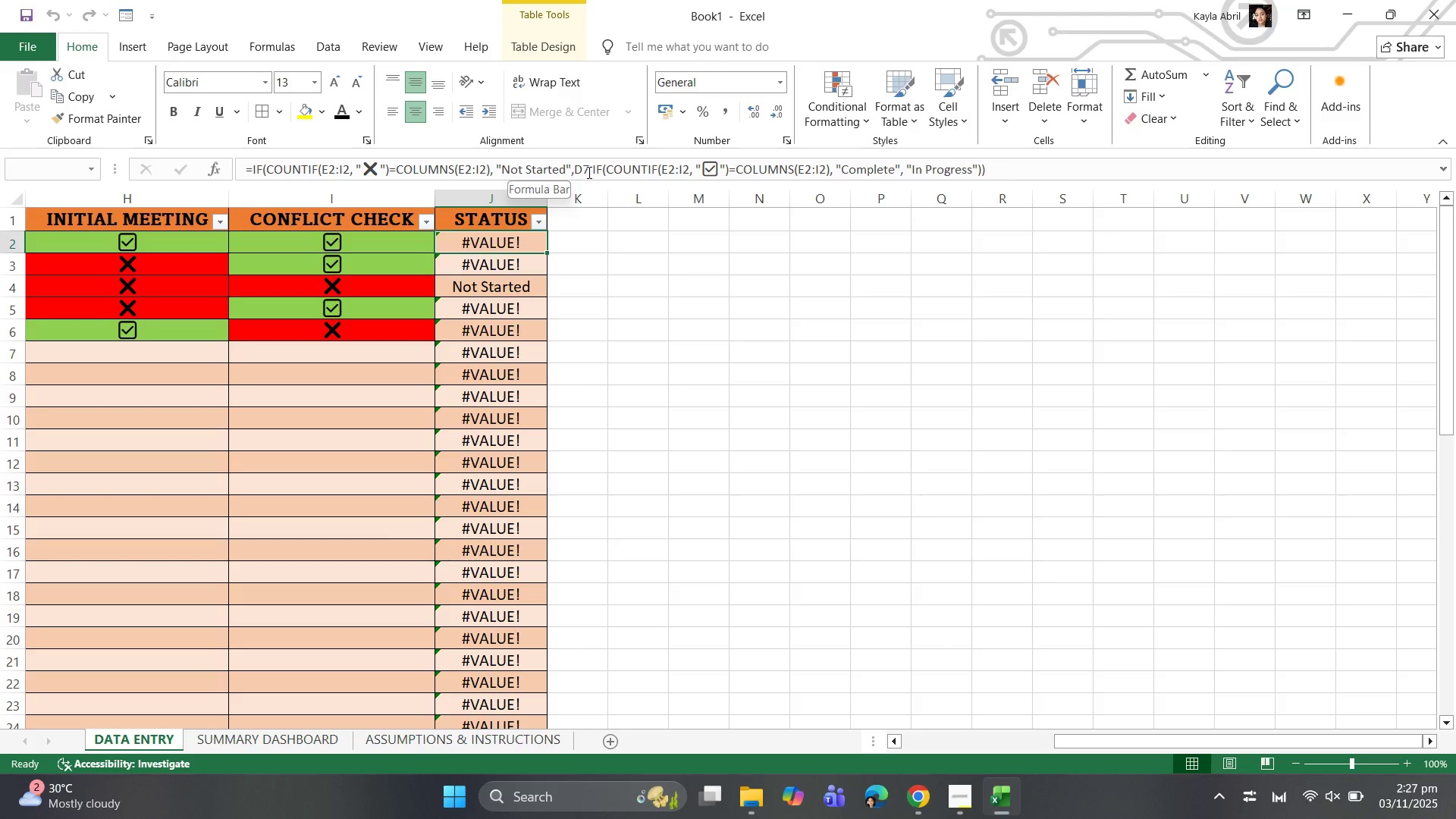 
left_click([588, 172])
 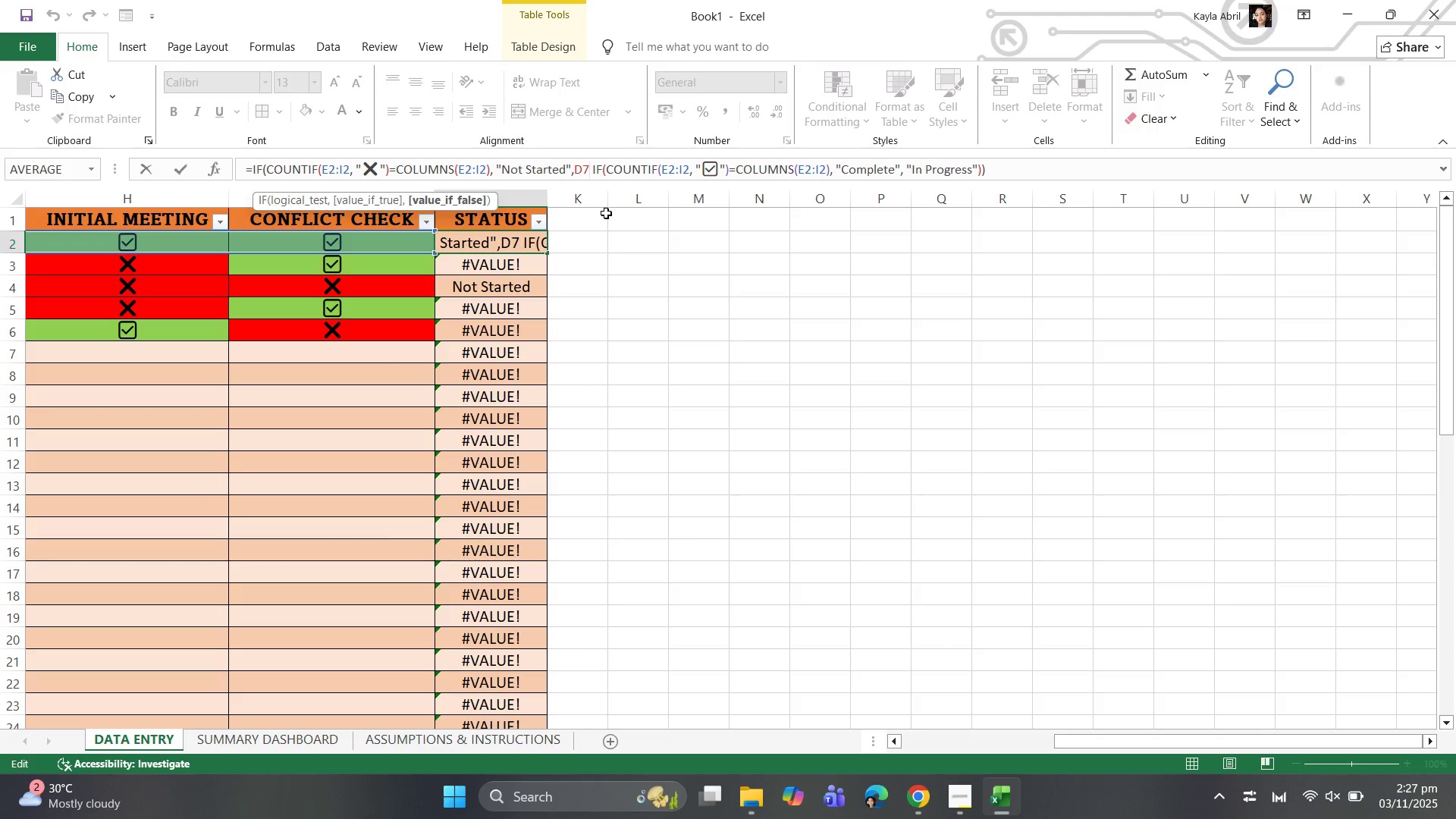 
key(Backspace)
 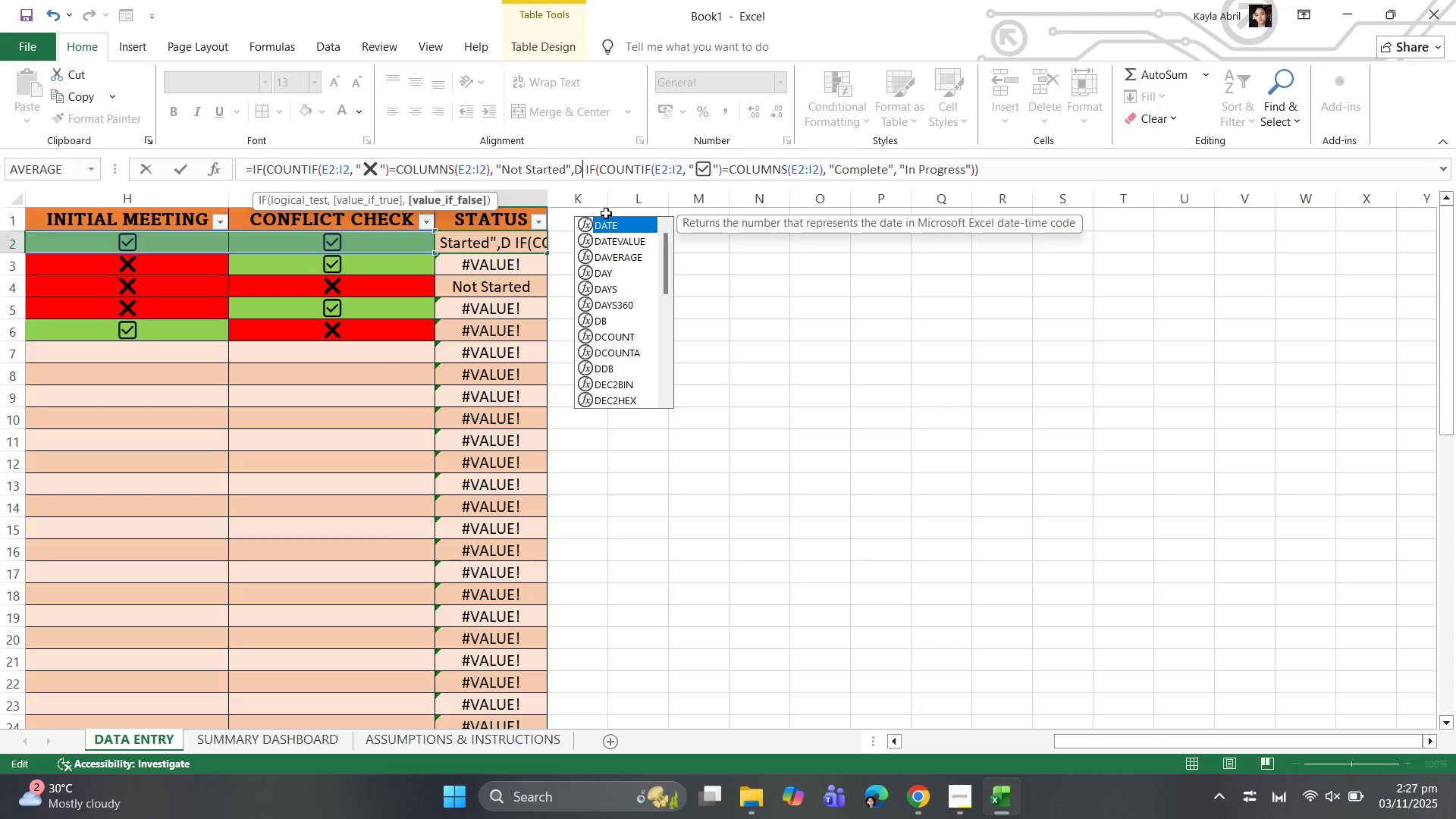 
key(Backspace)
 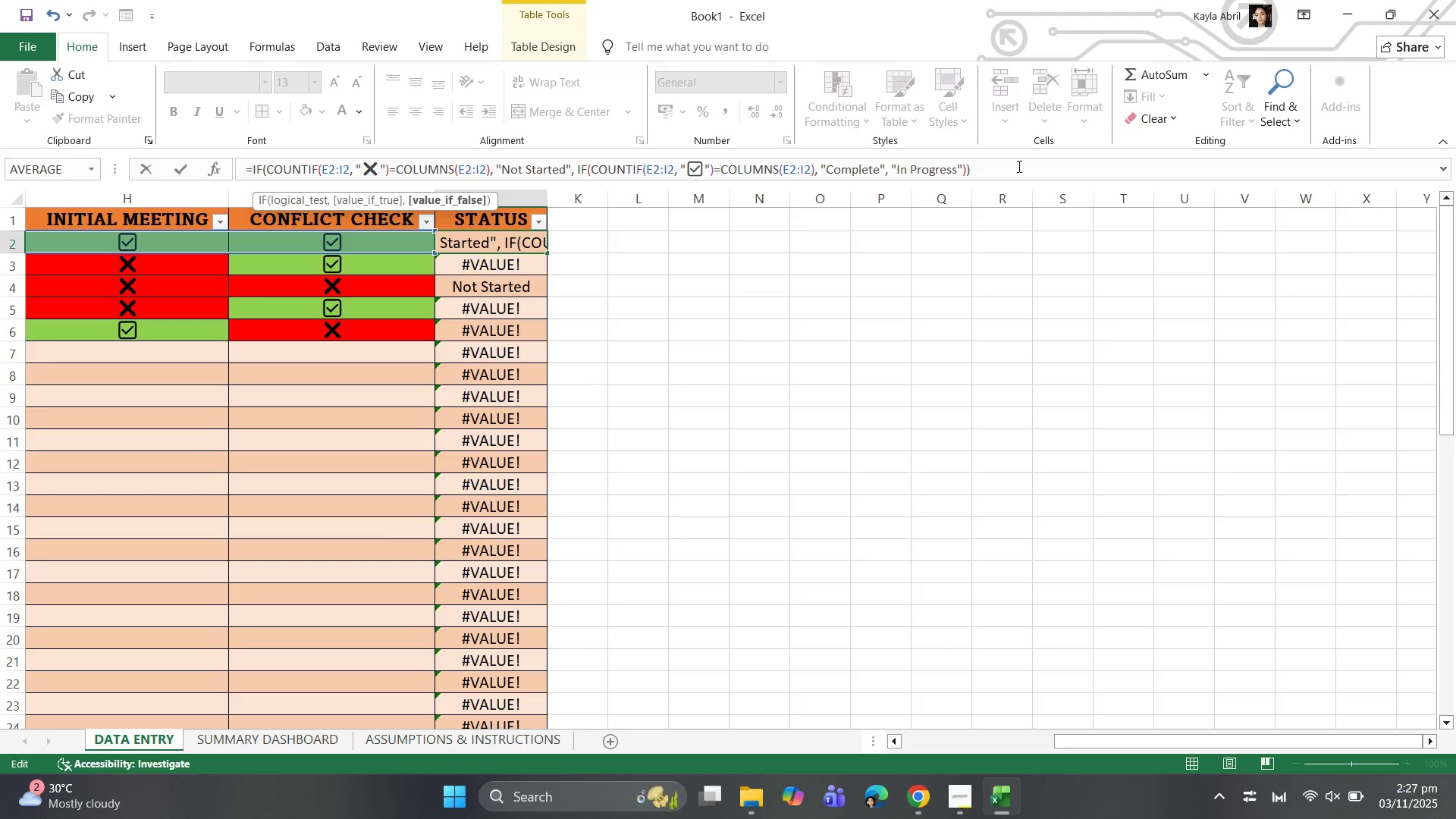 
key(Enter)
 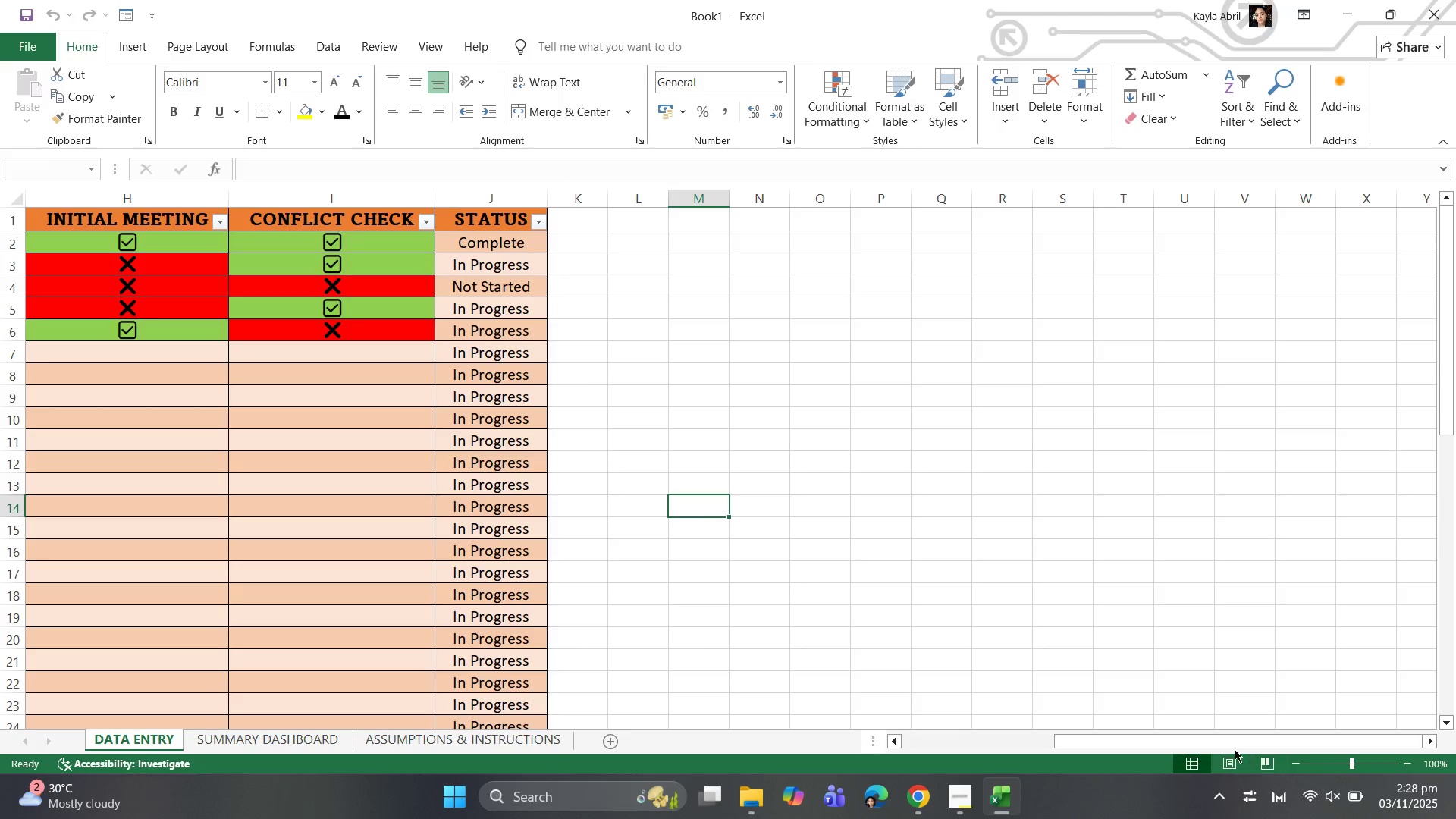 
left_click_drag(start_coordinate=[1219, 739], to_coordinate=[1031, 783])
 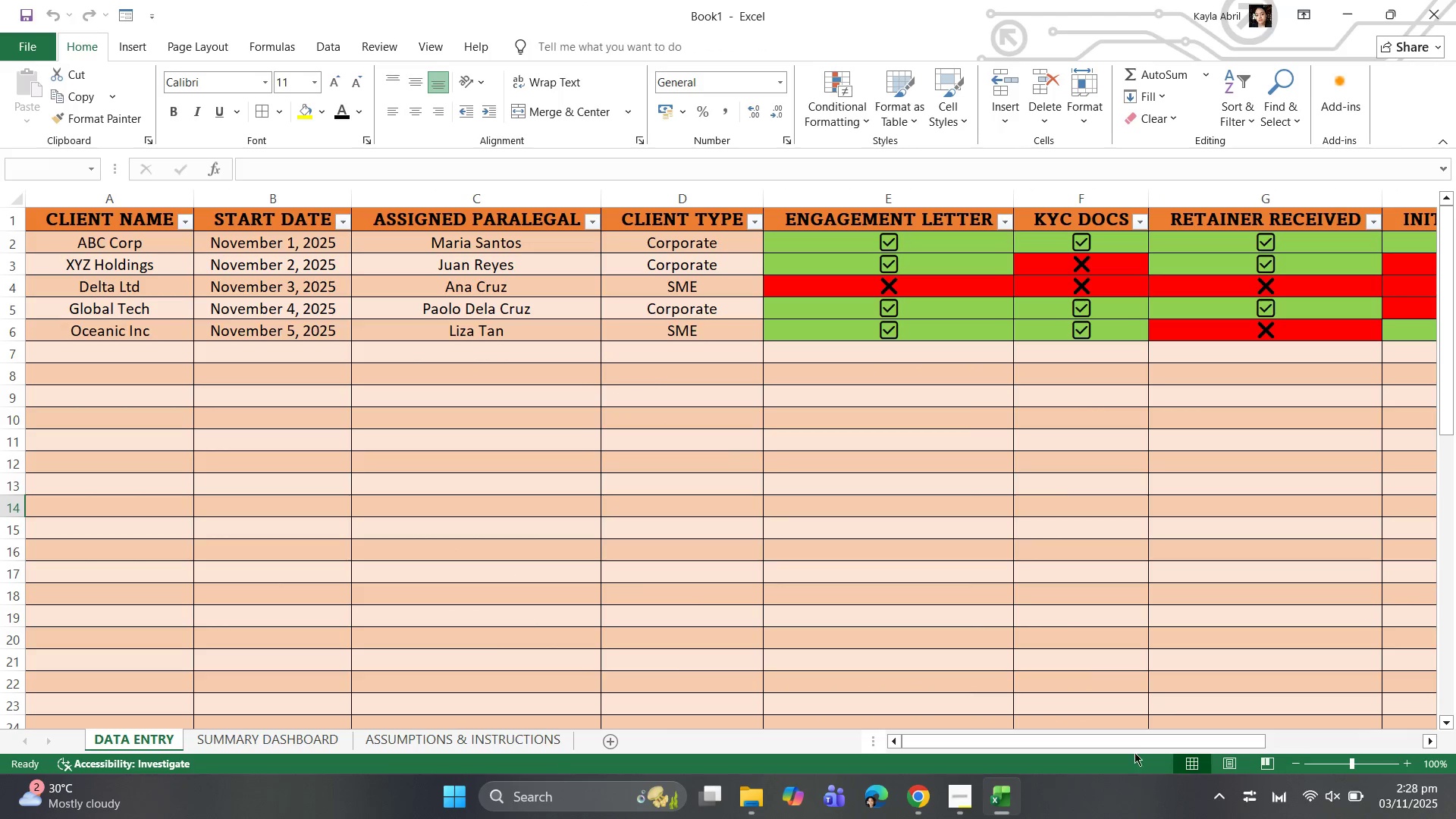 
left_click_drag(start_coordinate=[1134, 742], to_coordinate=[1300, 716])
 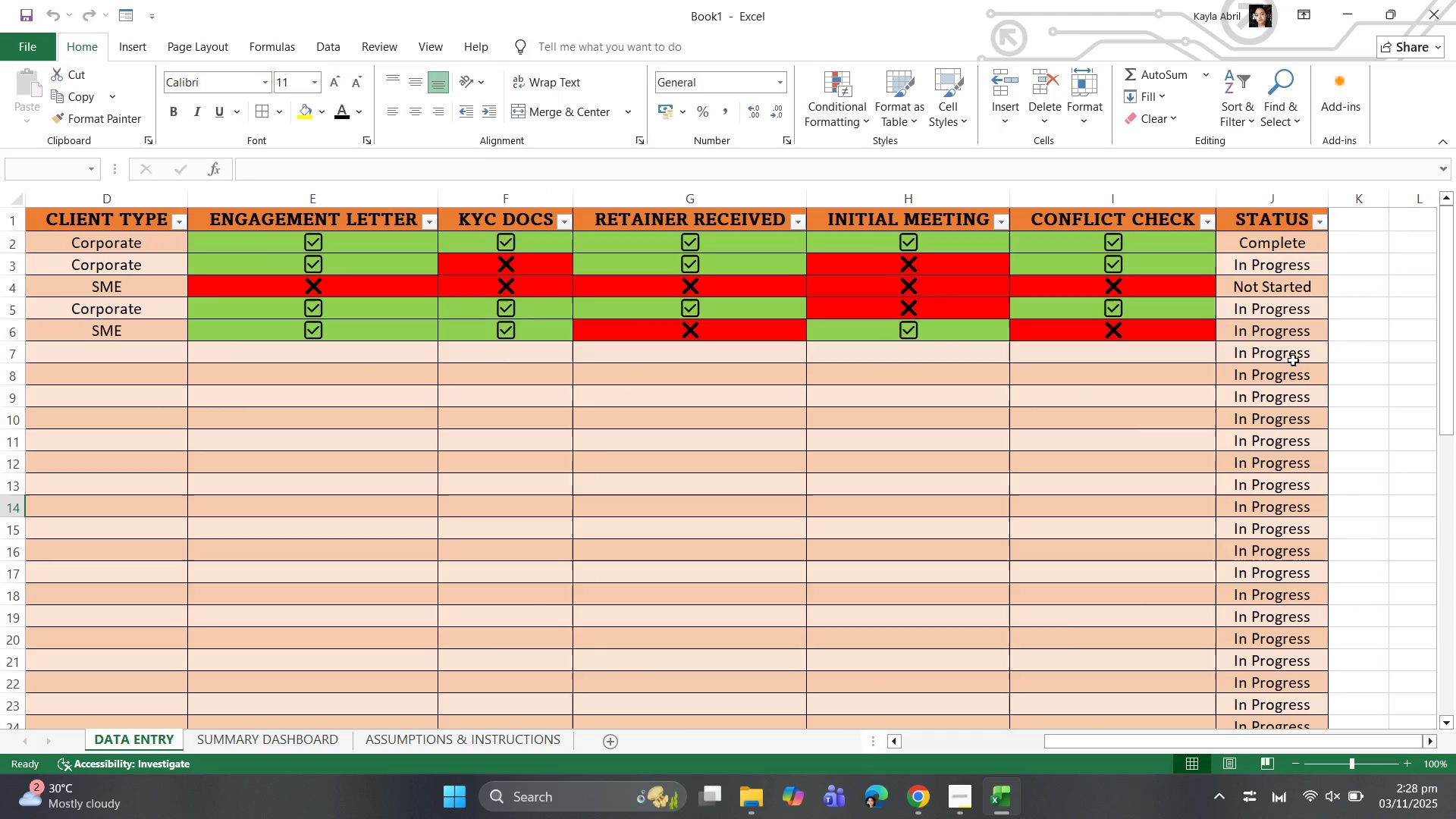 
left_click([1293, 360])
 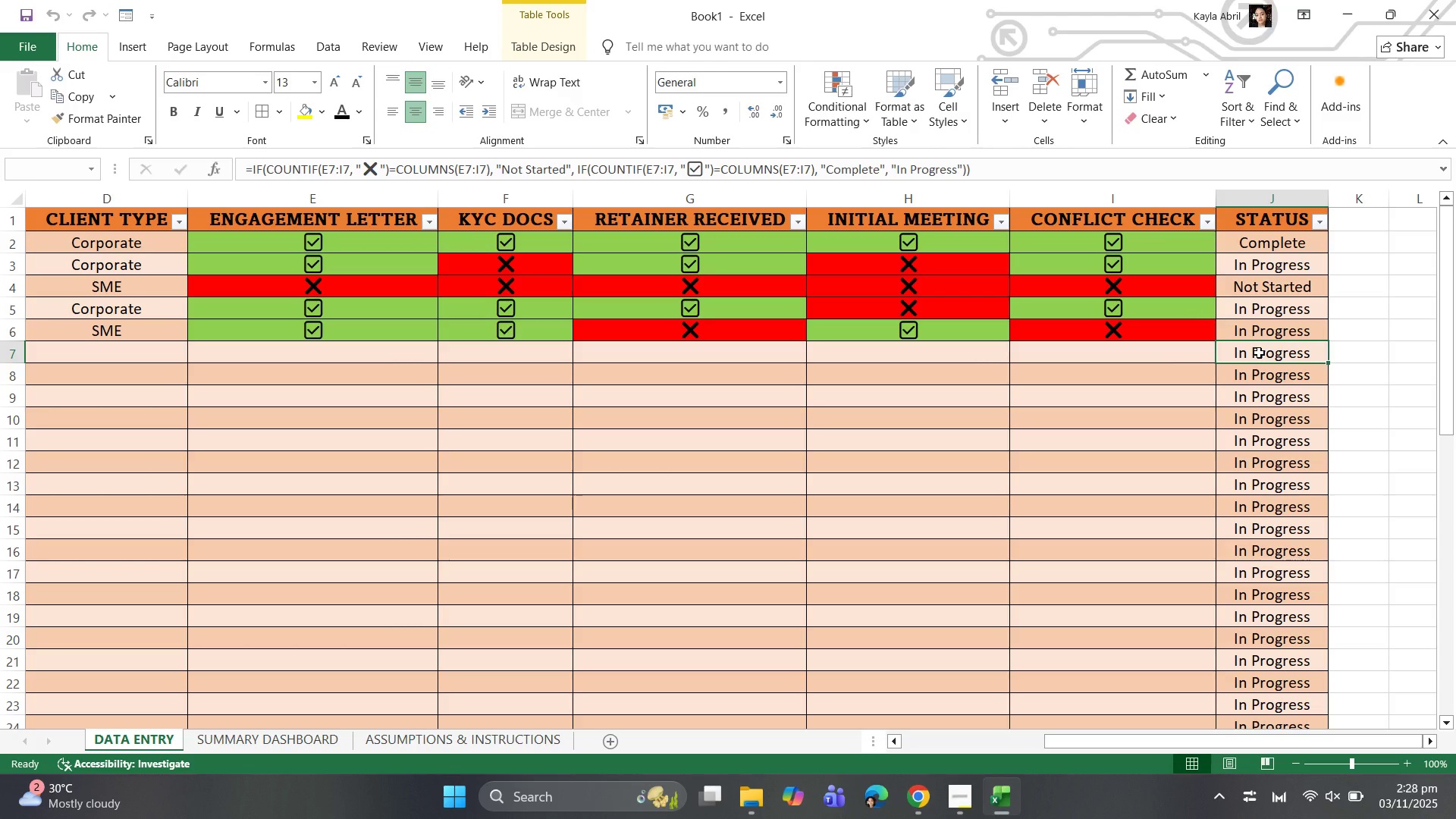 
wait(29.14)
 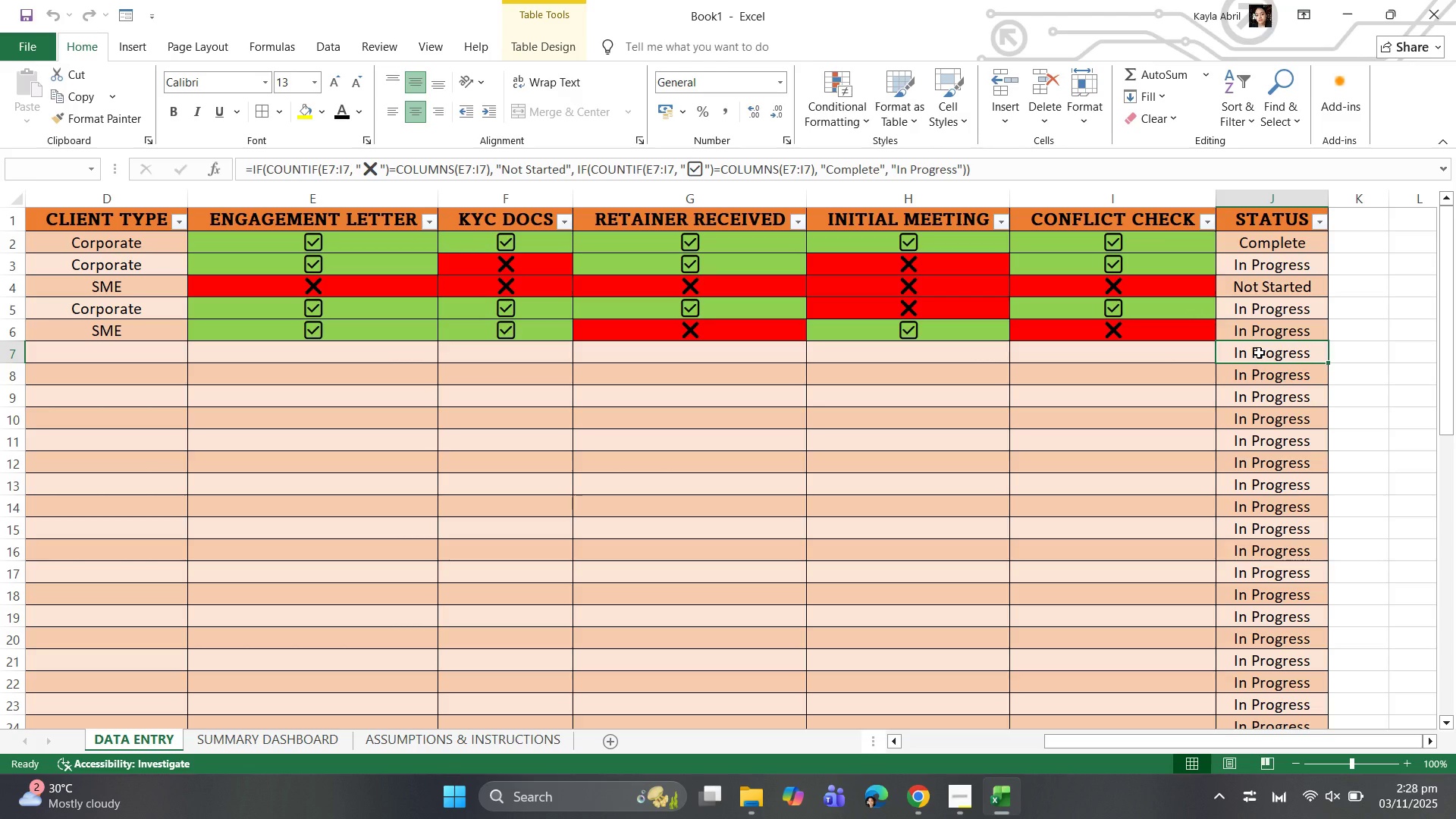 
left_click_drag(start_coordinate=[1092, 743], to_coordinate=[904, 775])
 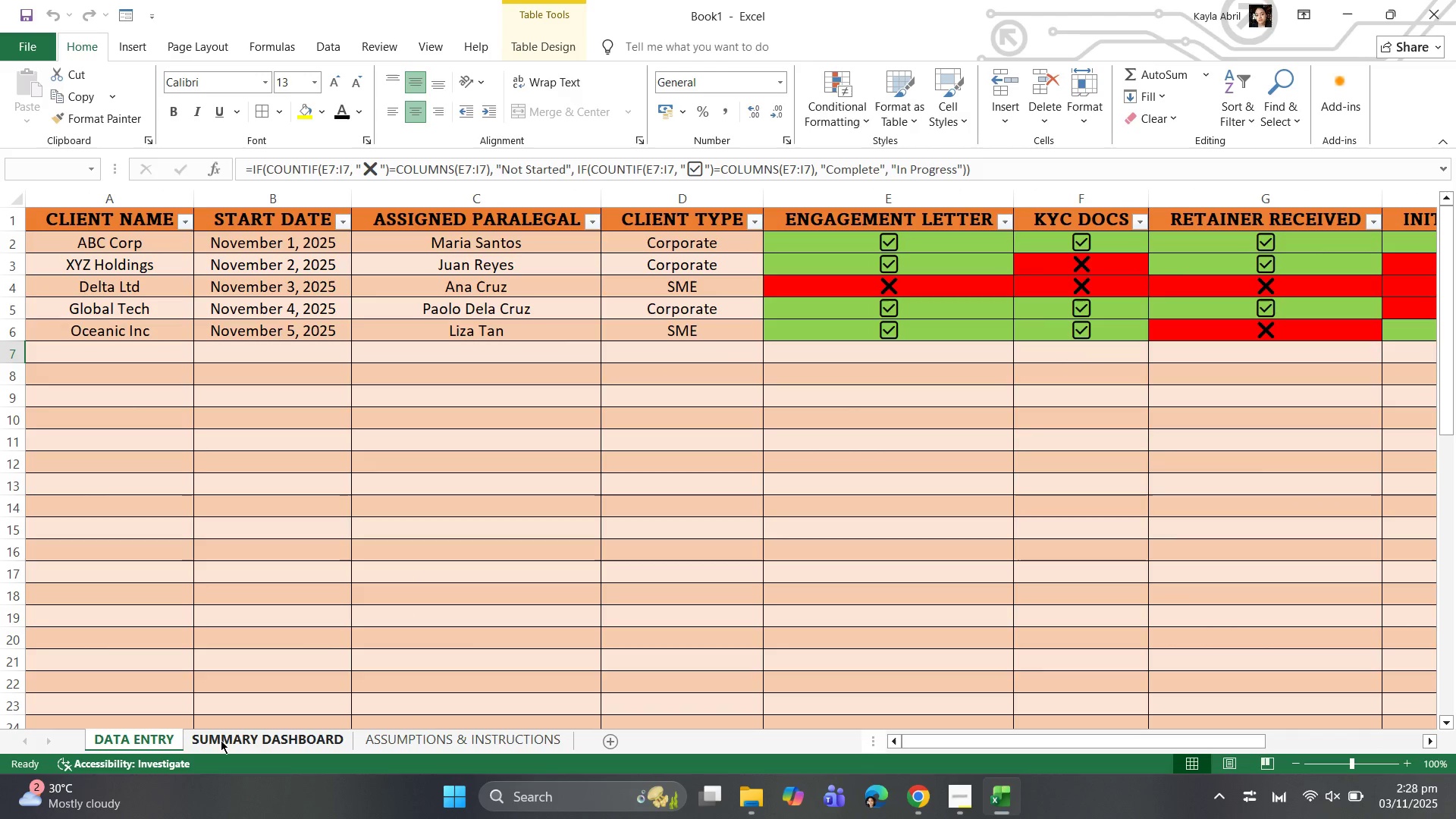 
left_click([221, 740])
 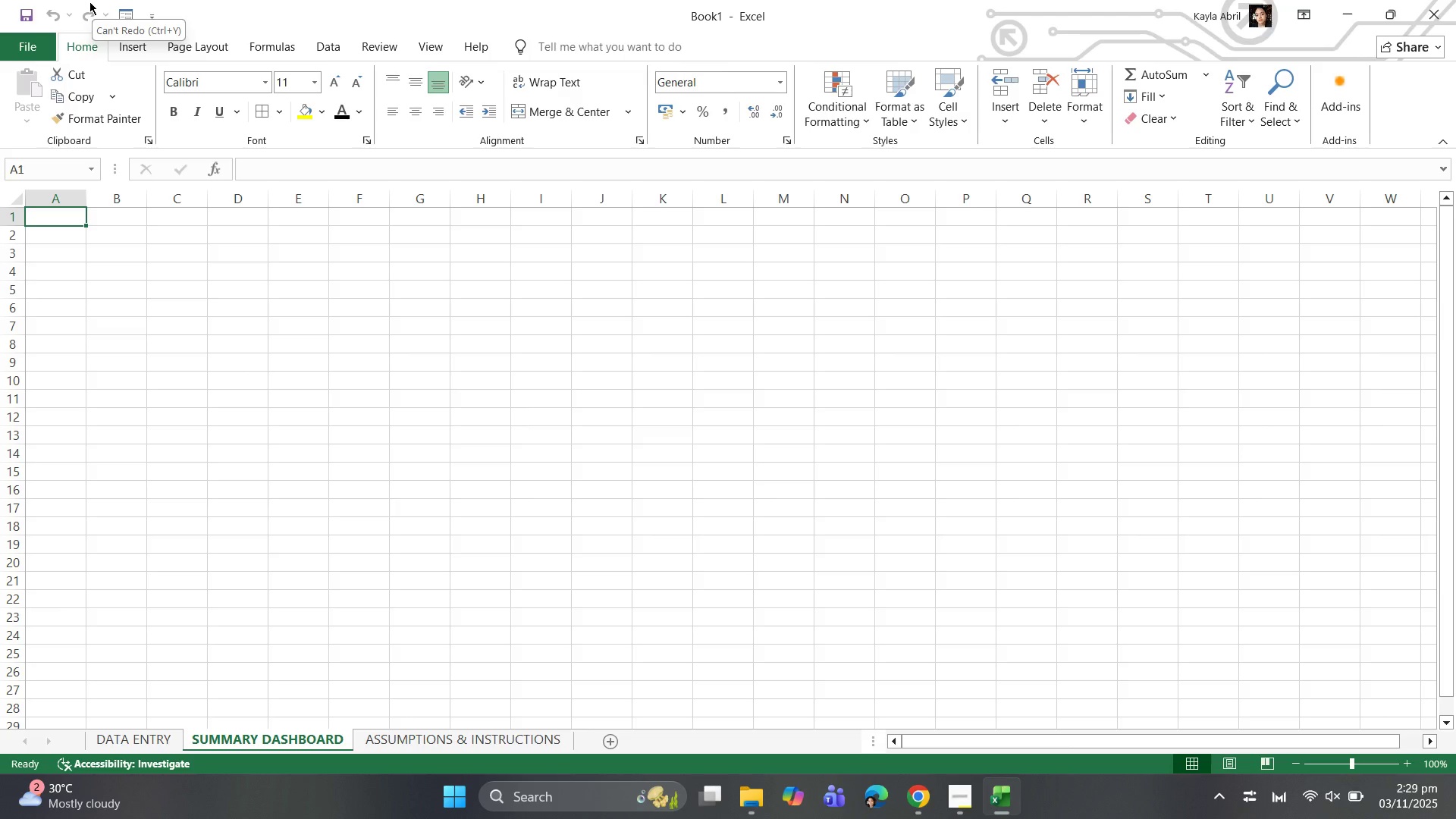 
wait(29.35)
 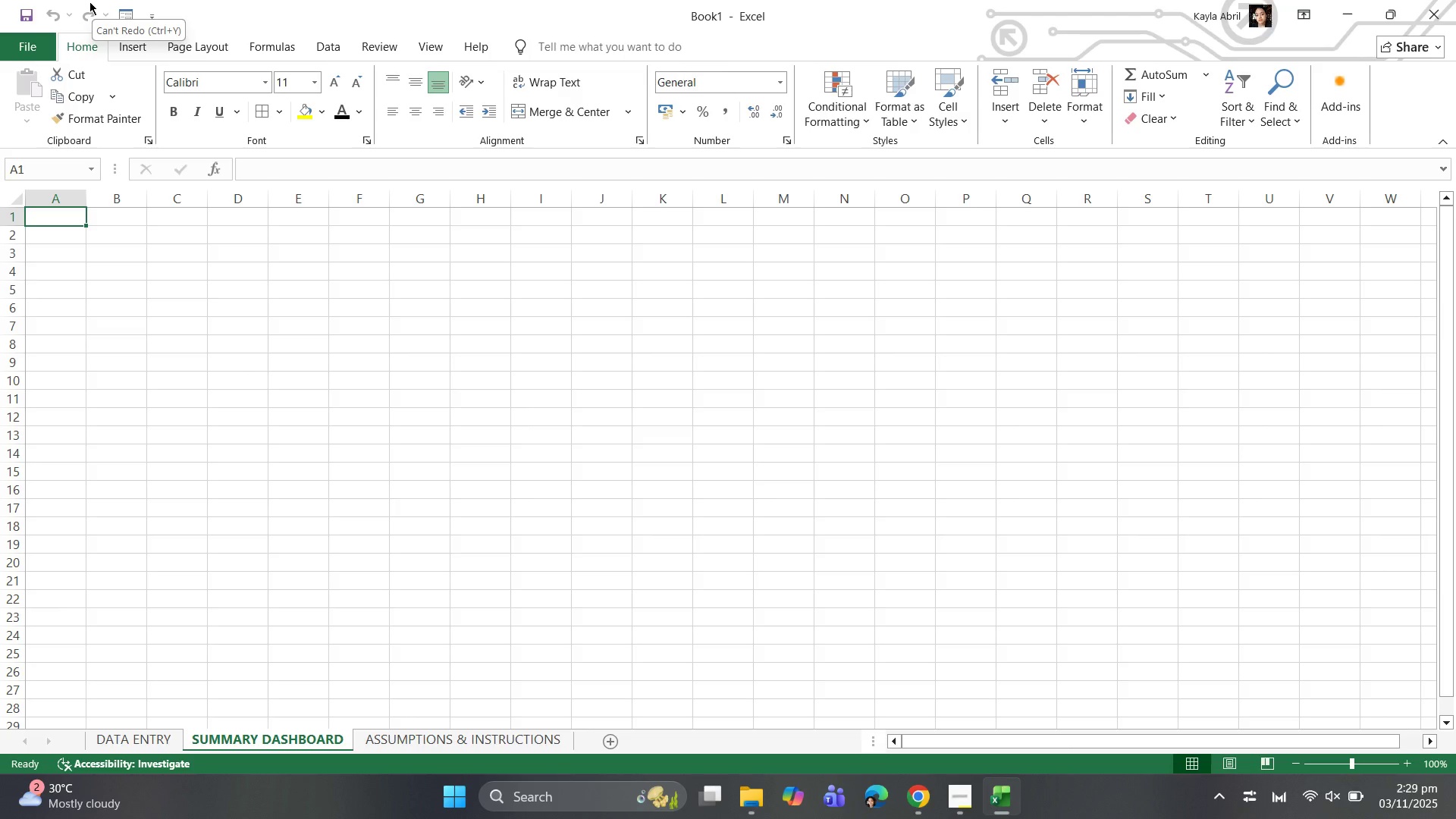 
left_click([133, 49])
 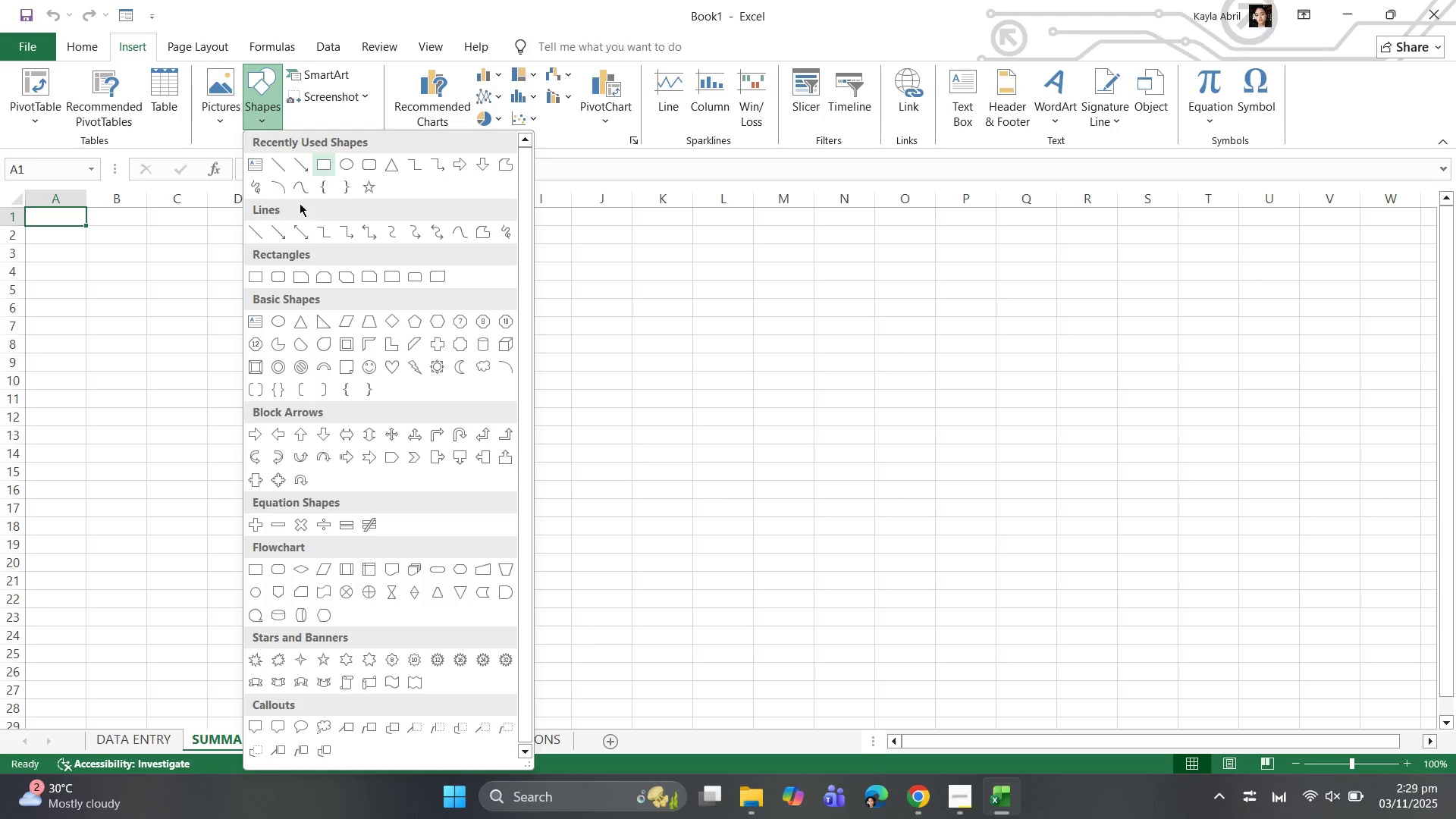 
left_click([328, 168])
 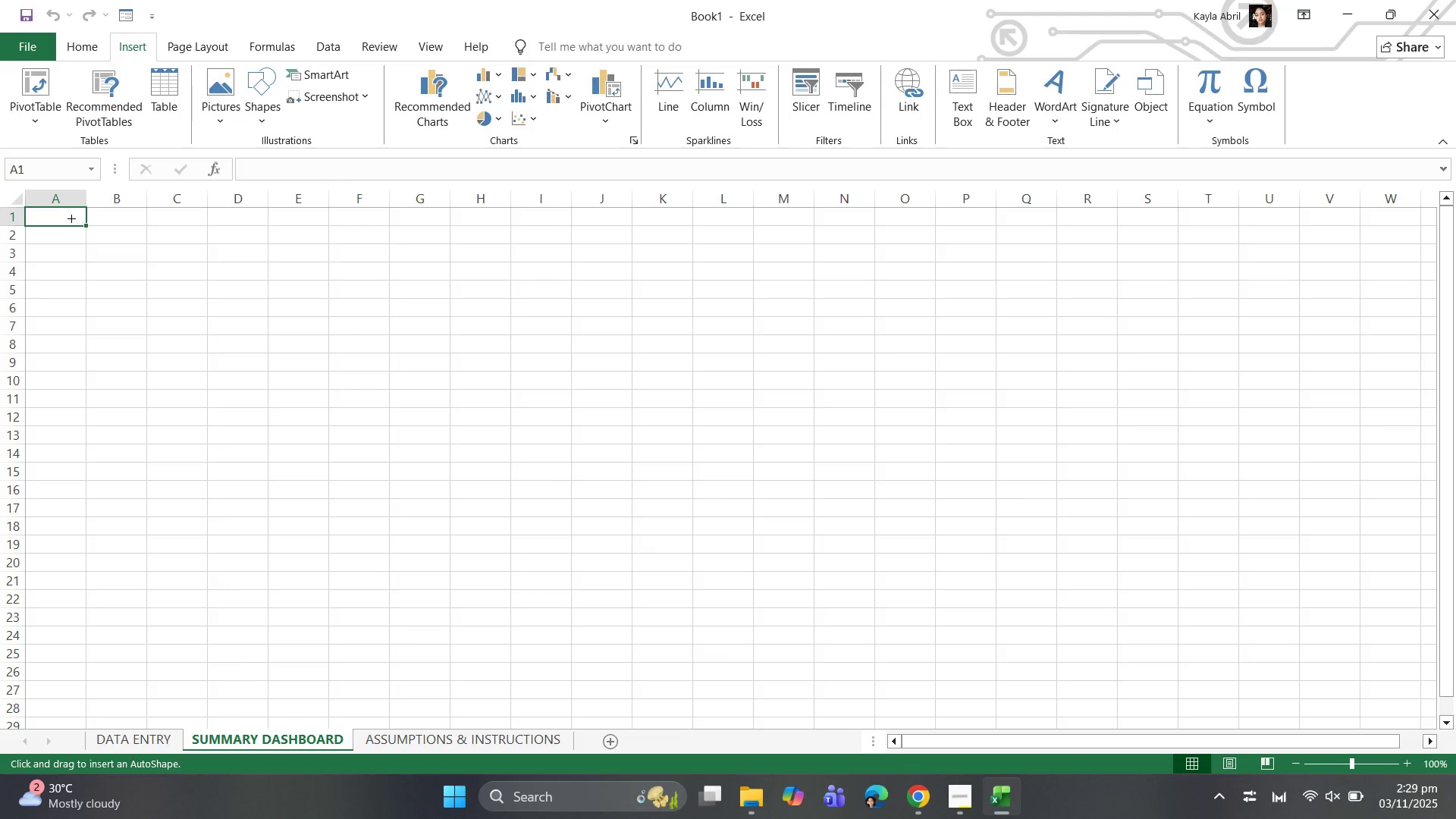 
left_click_drag(start_coordinate=[67, 218], to_coordinate=[265, 300])
 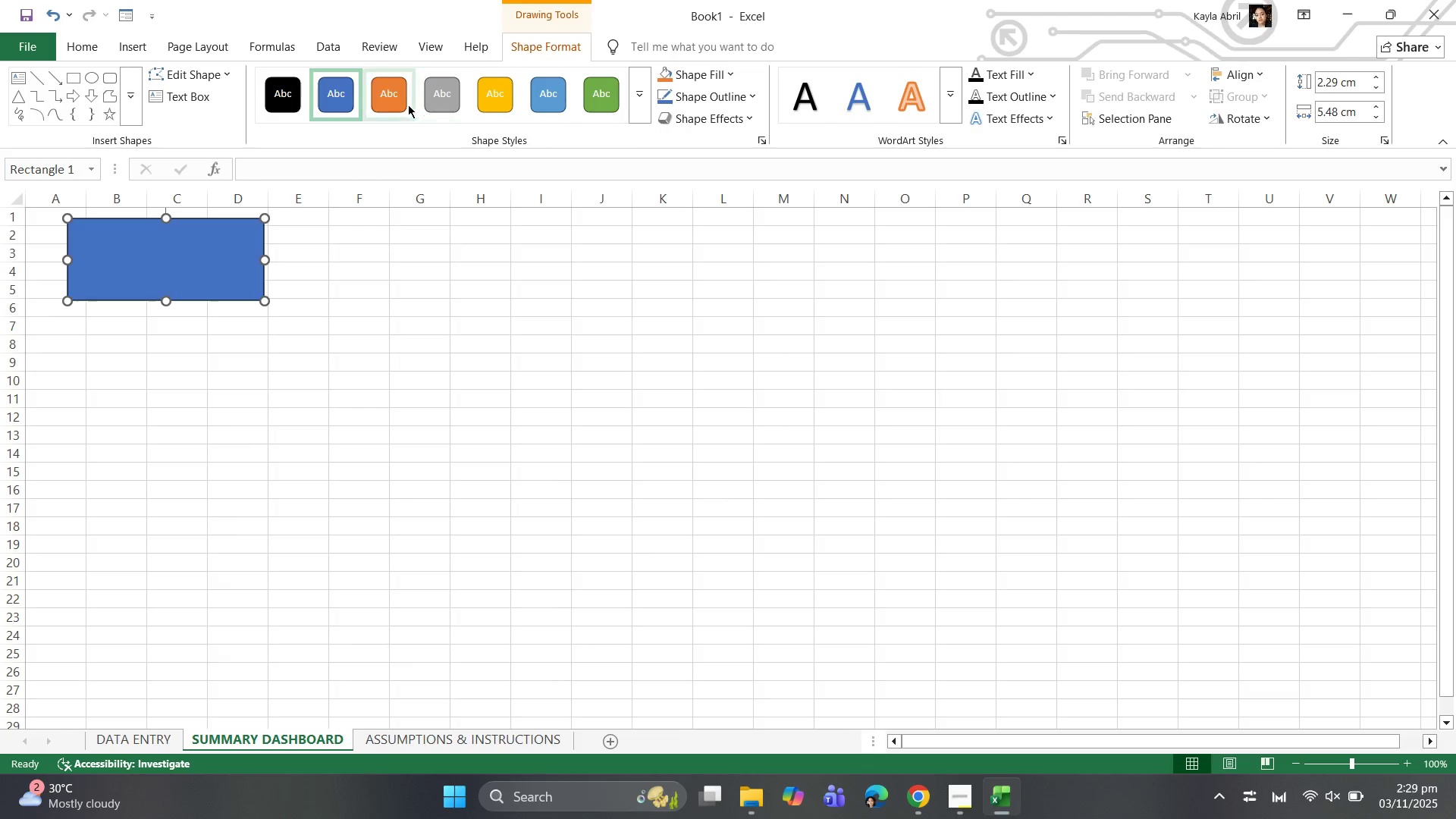 
left_click([383, 102])
 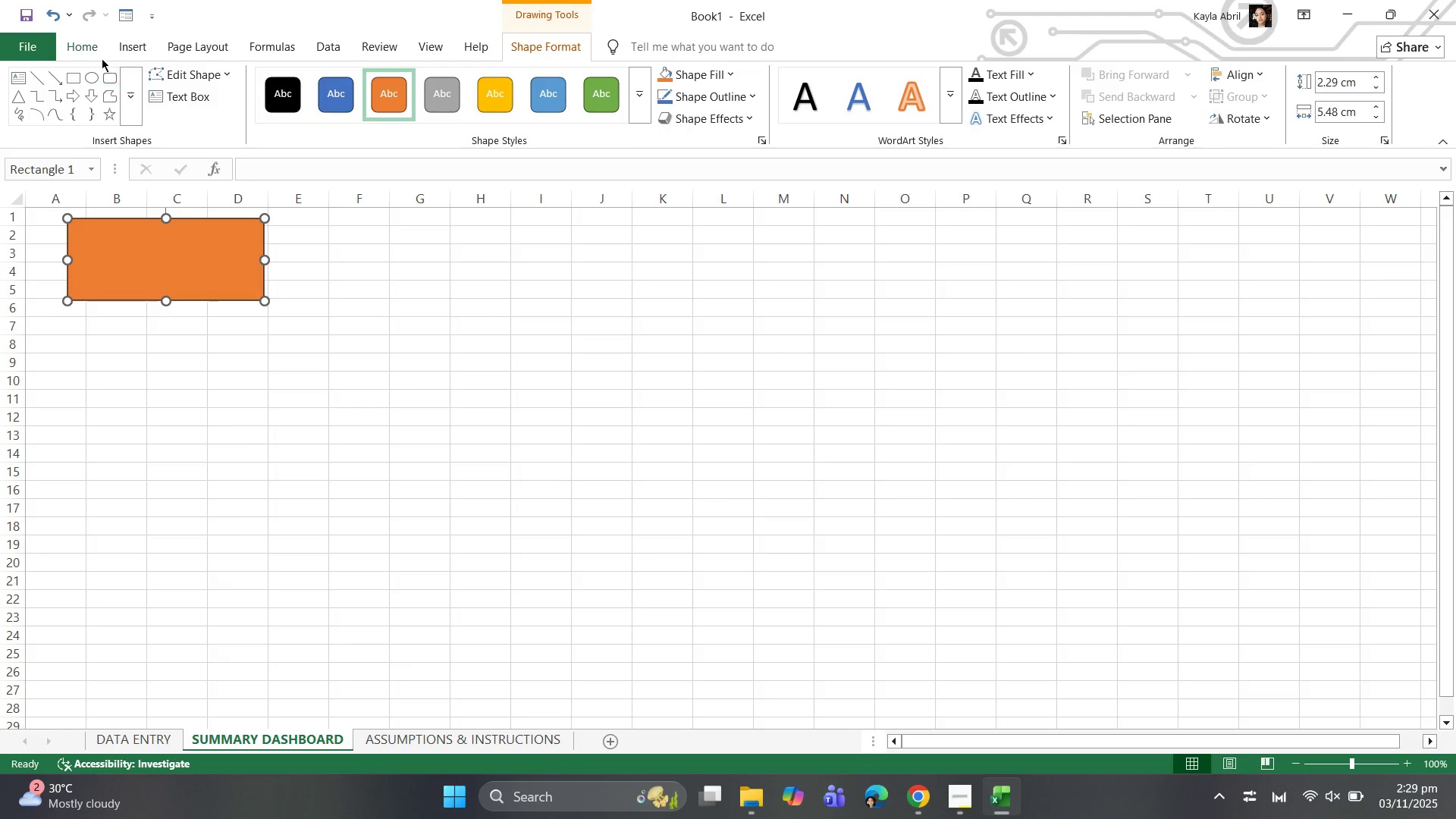 
left_click([83, 46])
 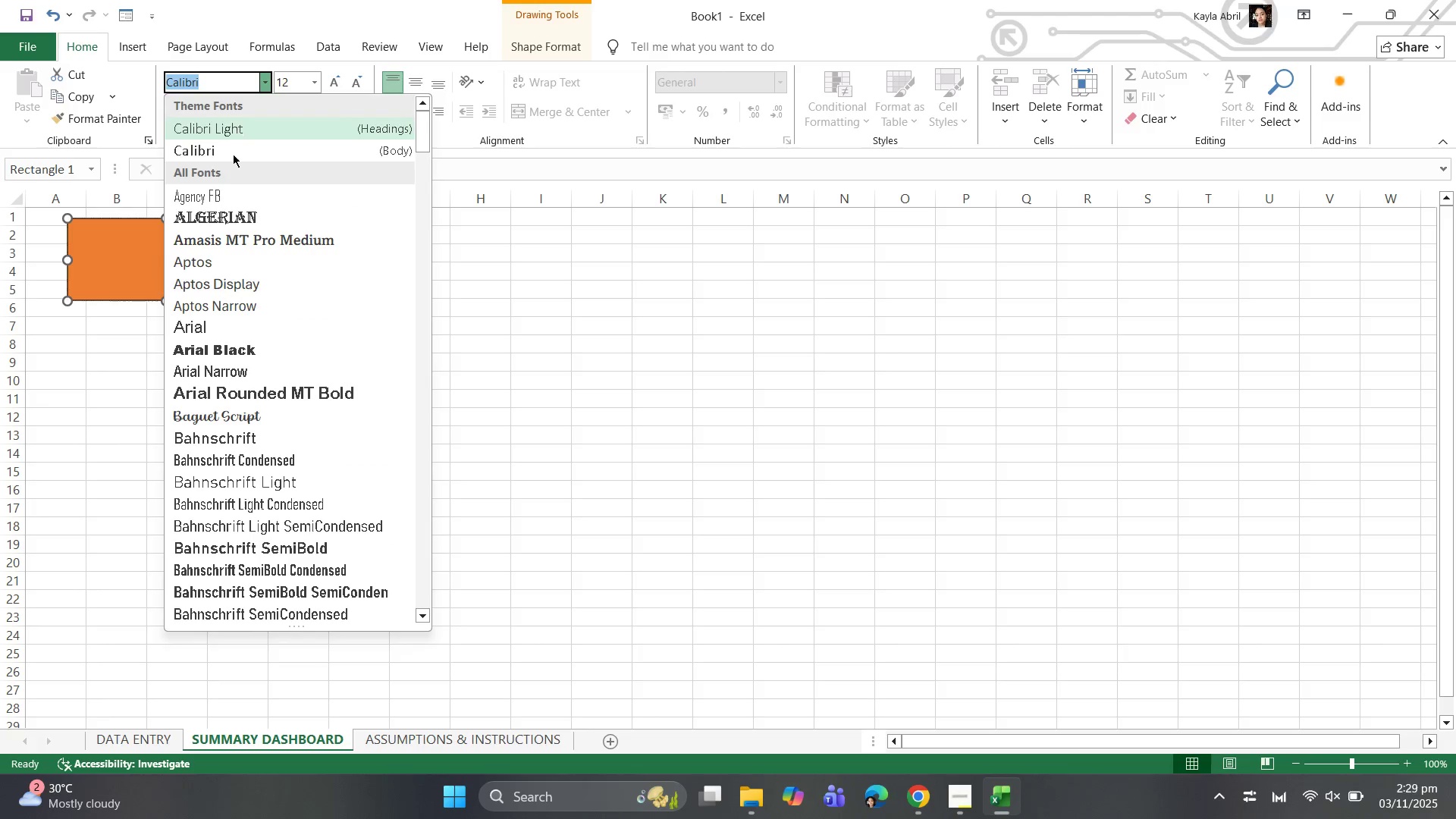 
left_click([211, 243])
 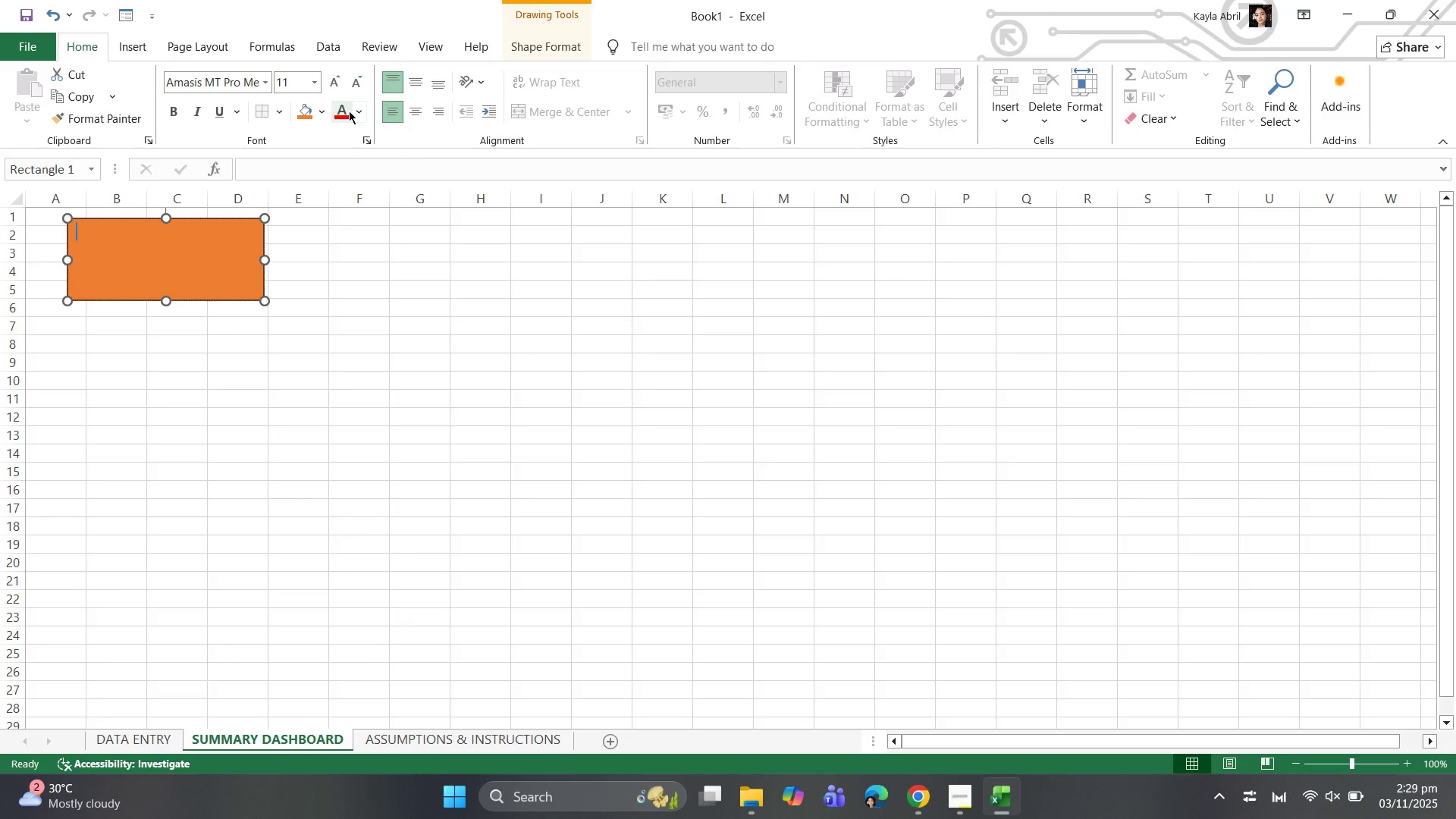 
left_click([353, 109])
 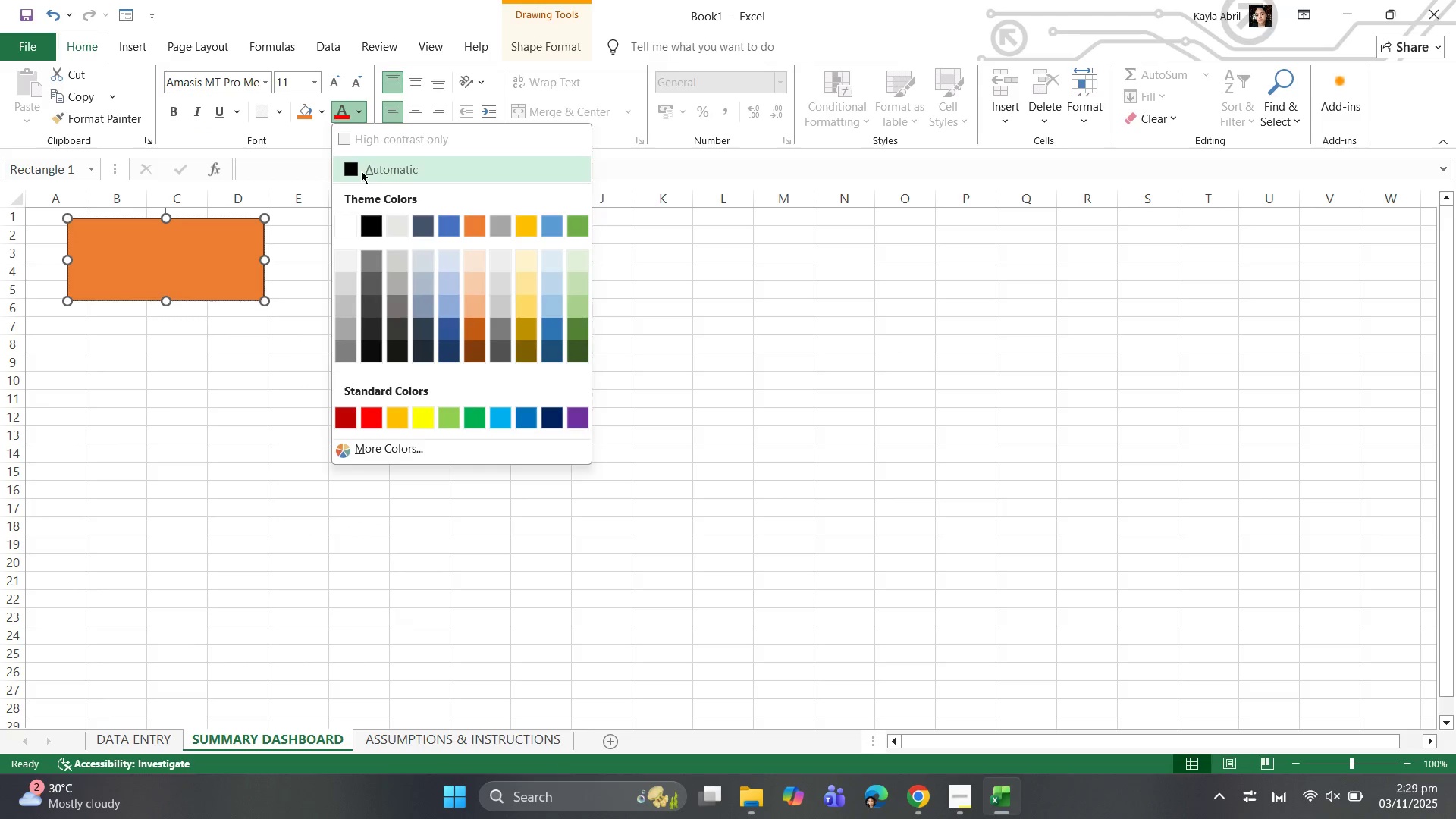 
left_click([362, 171])
 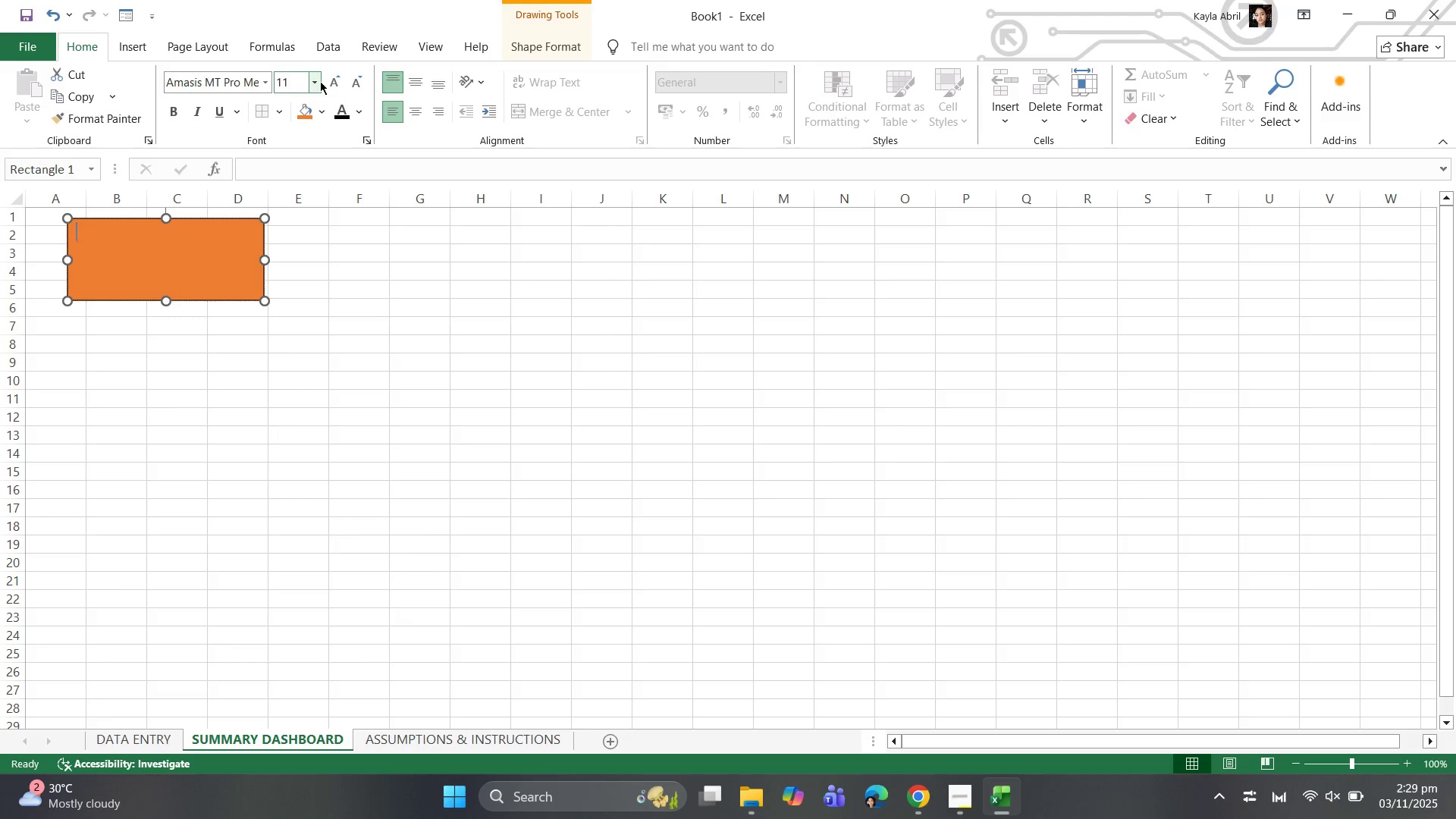 
left_click([320, 81])
 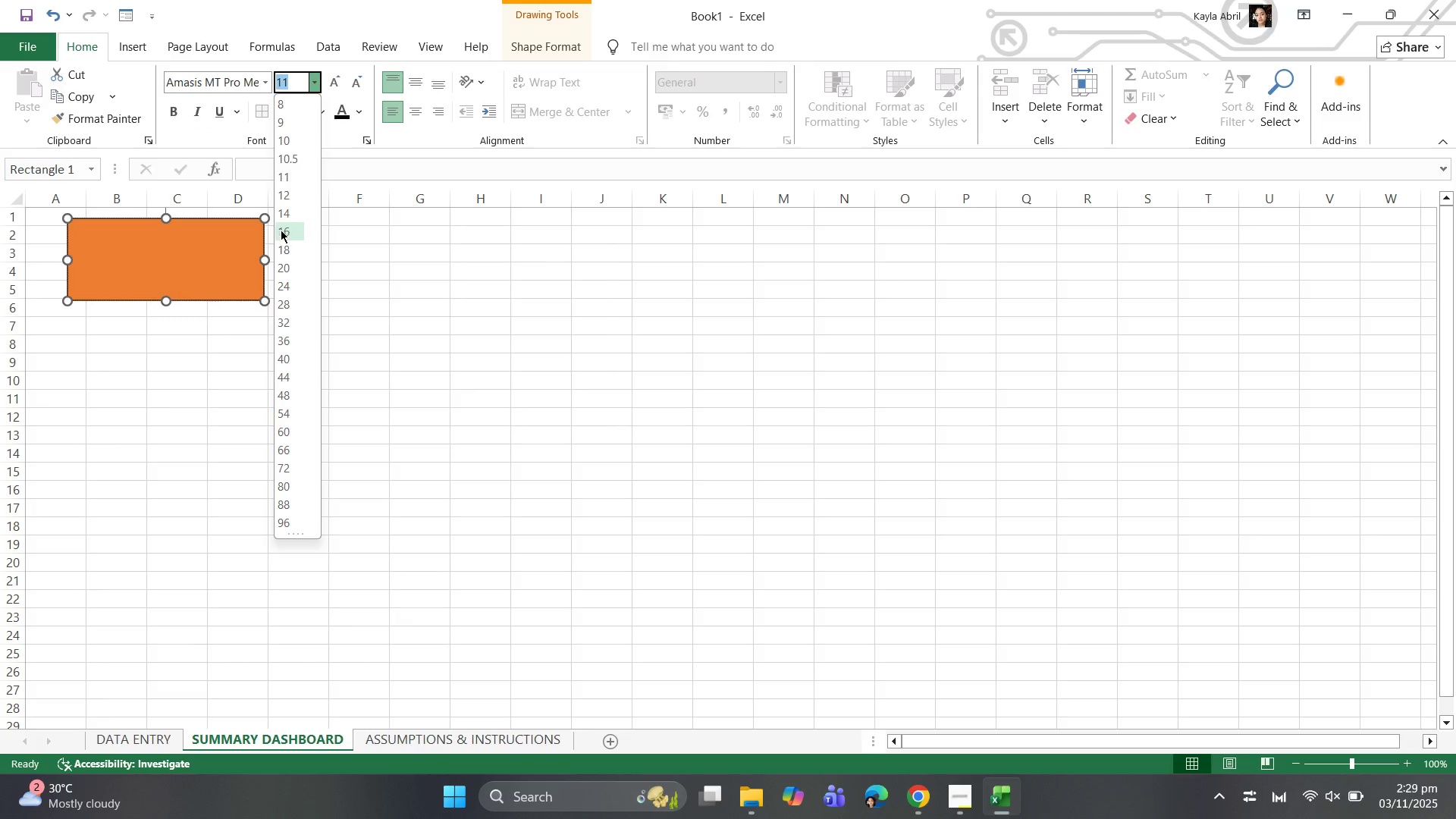 
left_click([288, 209])
 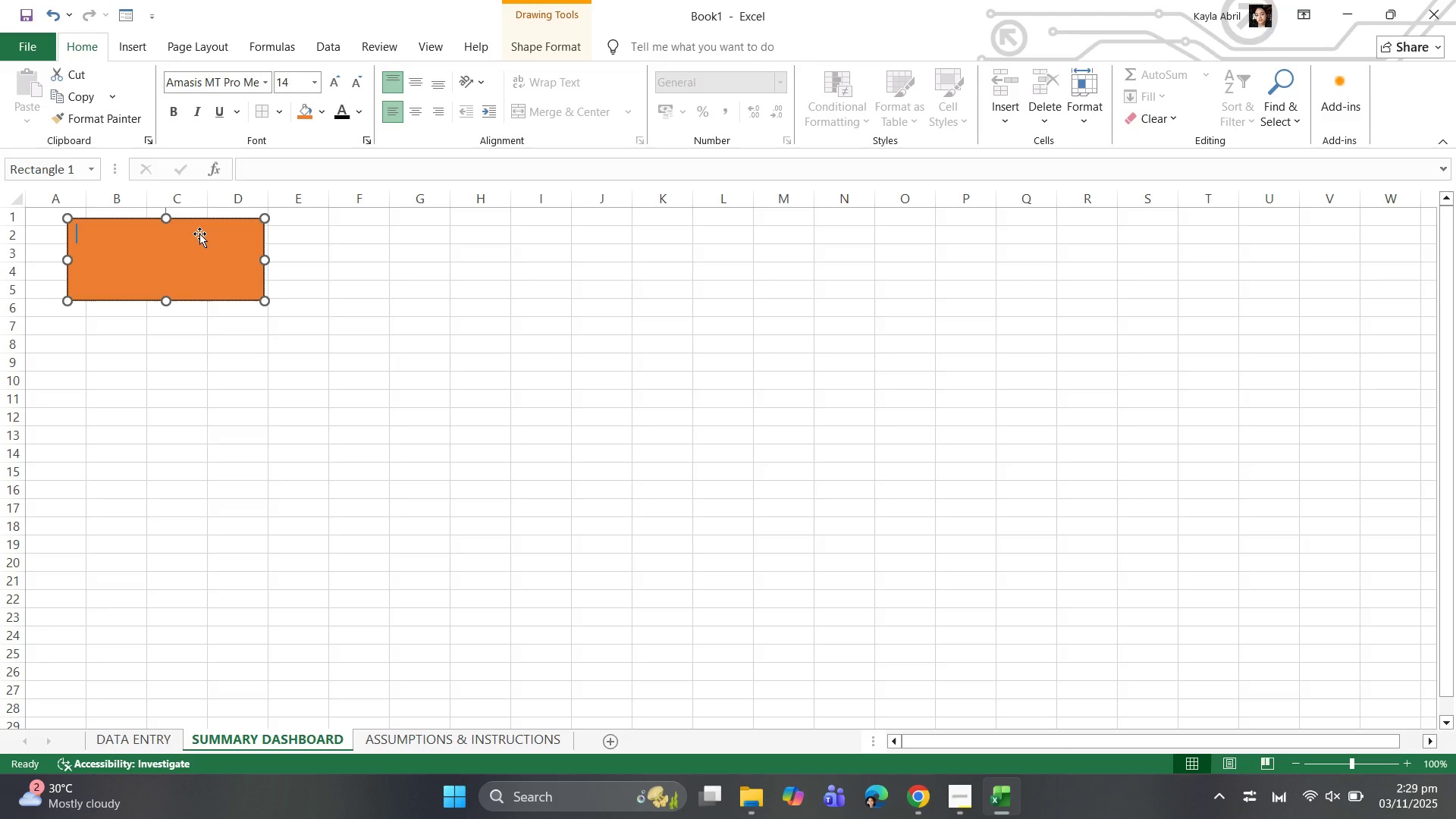 
type(not)
key(Backspace)
key(Backspace)
key(Backspace)
type(NOT SAT)
key(Backspace)
key(Backspace)
type(TARTED)
 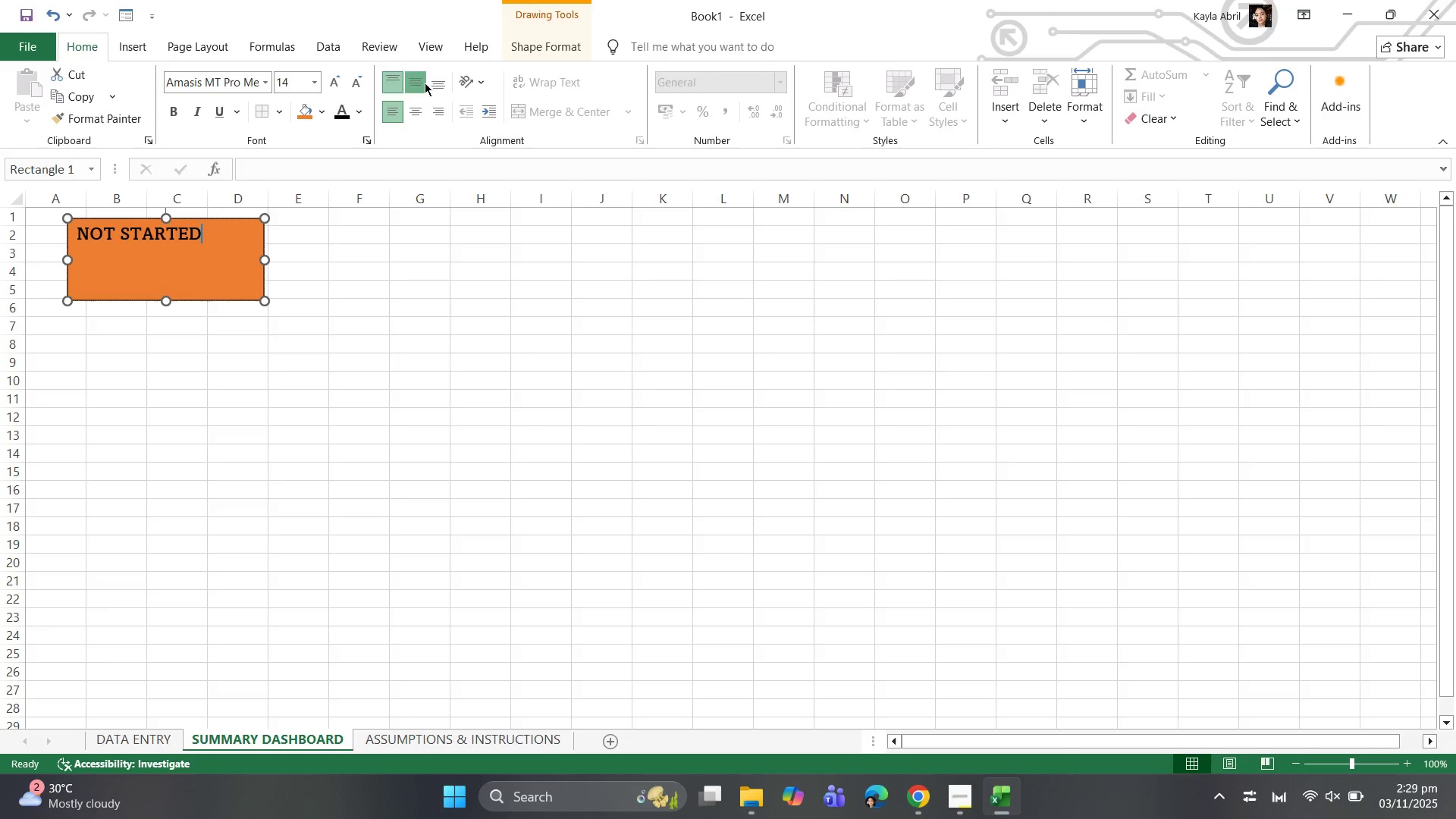 
left_click([419, 109])
 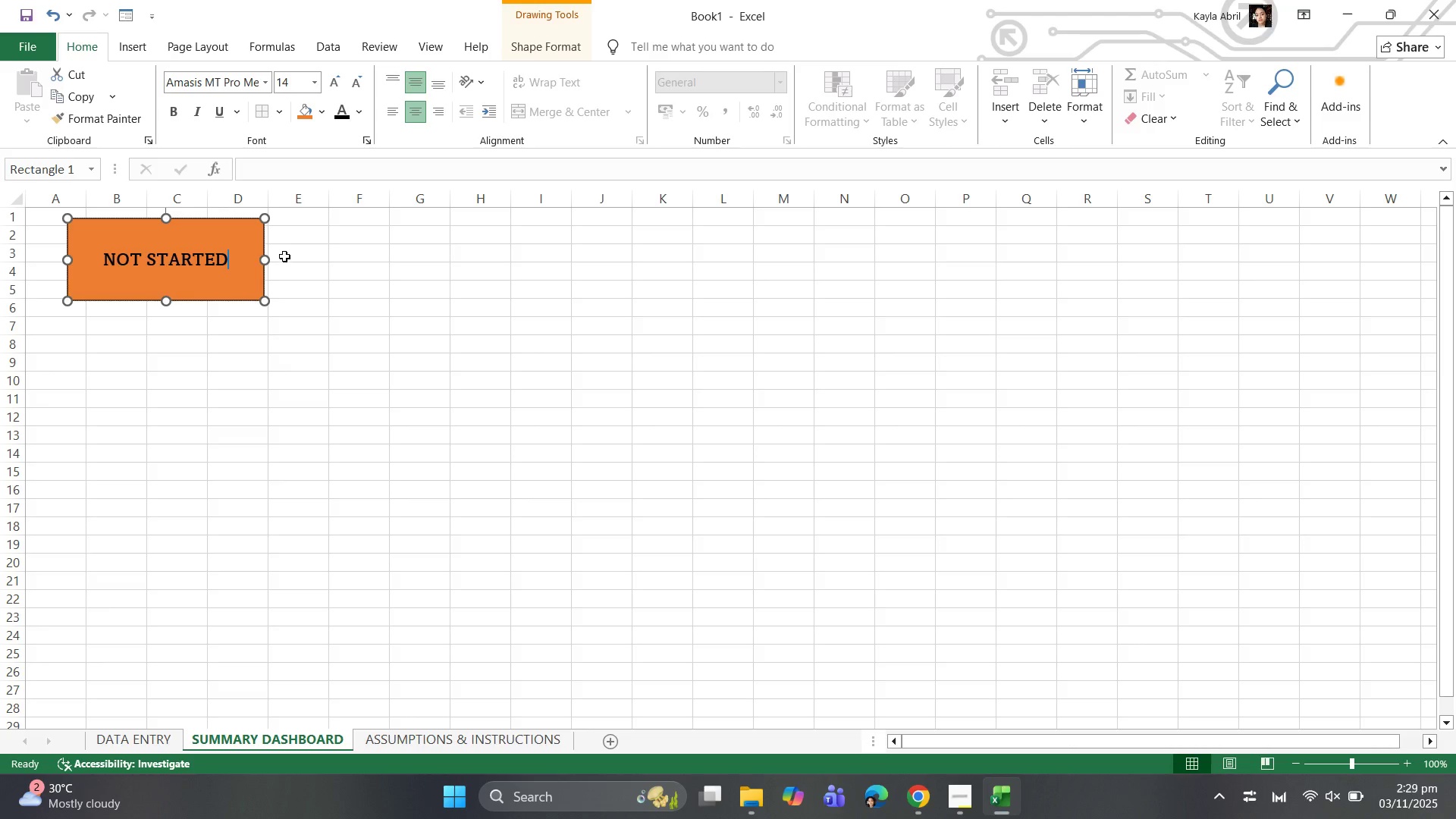 
left_click_drag(start_coordinate=[292, 247], to_coordinate=[438, 268])
 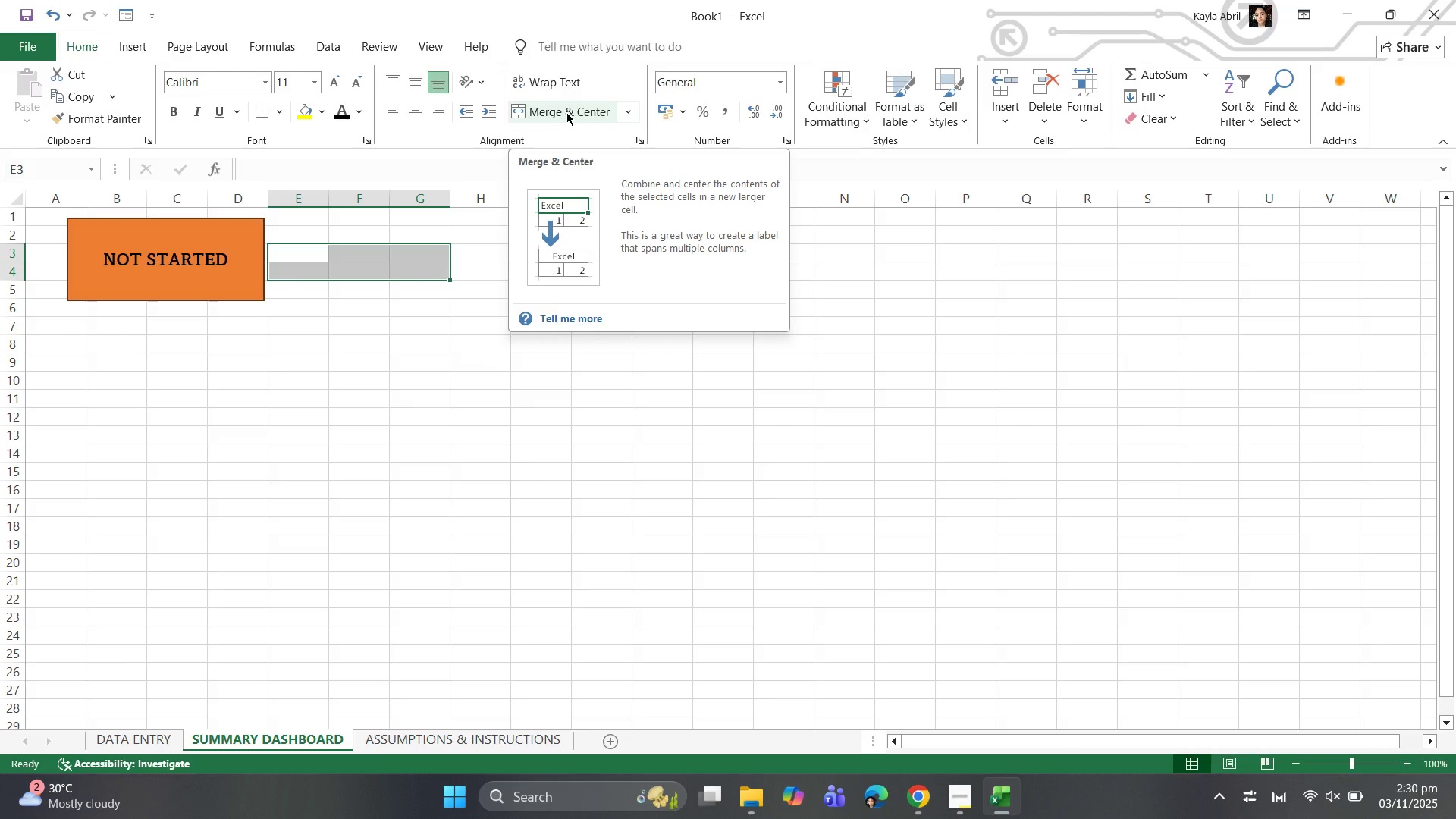 
wait(13.15)
 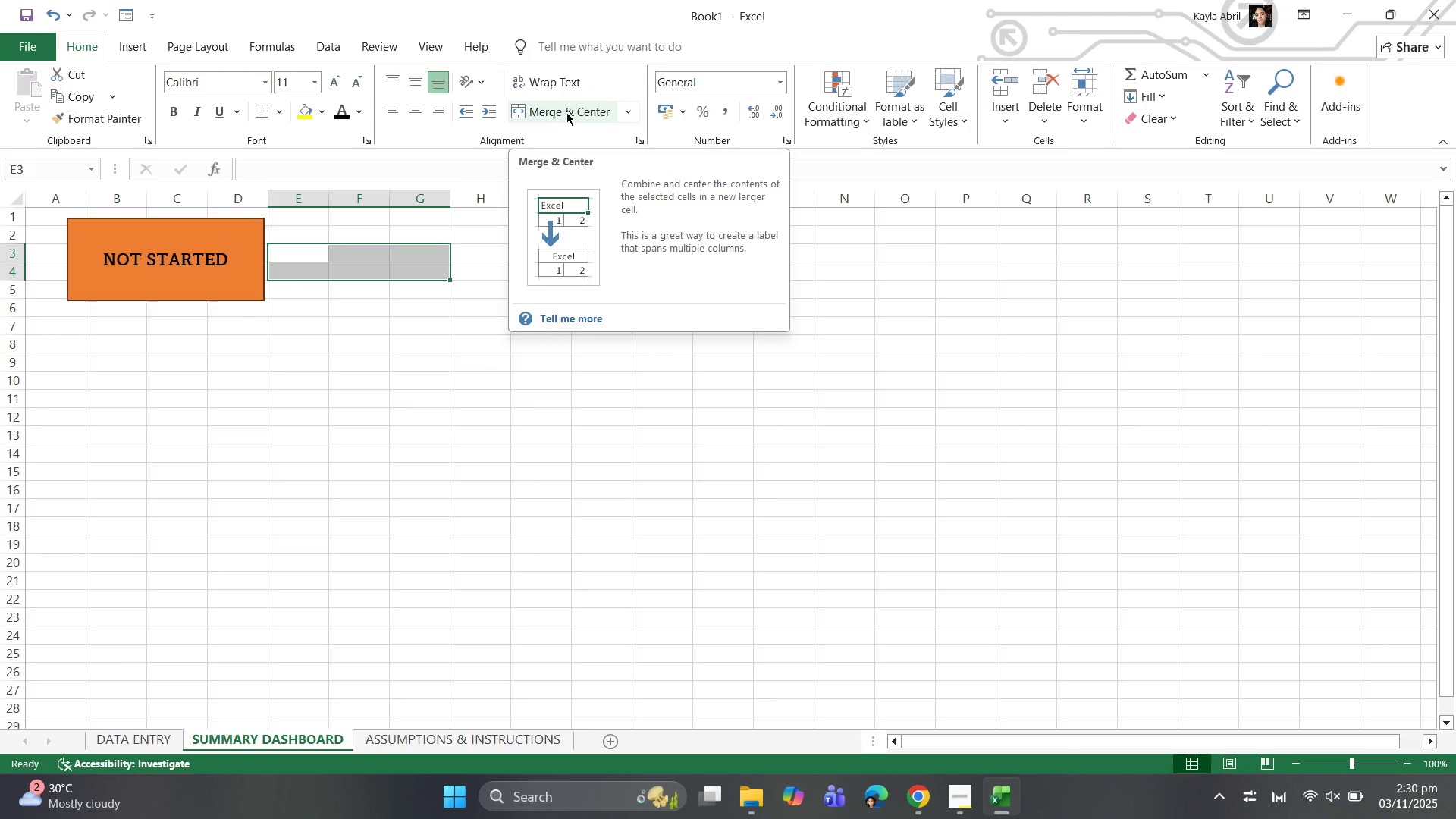 
left_click([581, 112])
 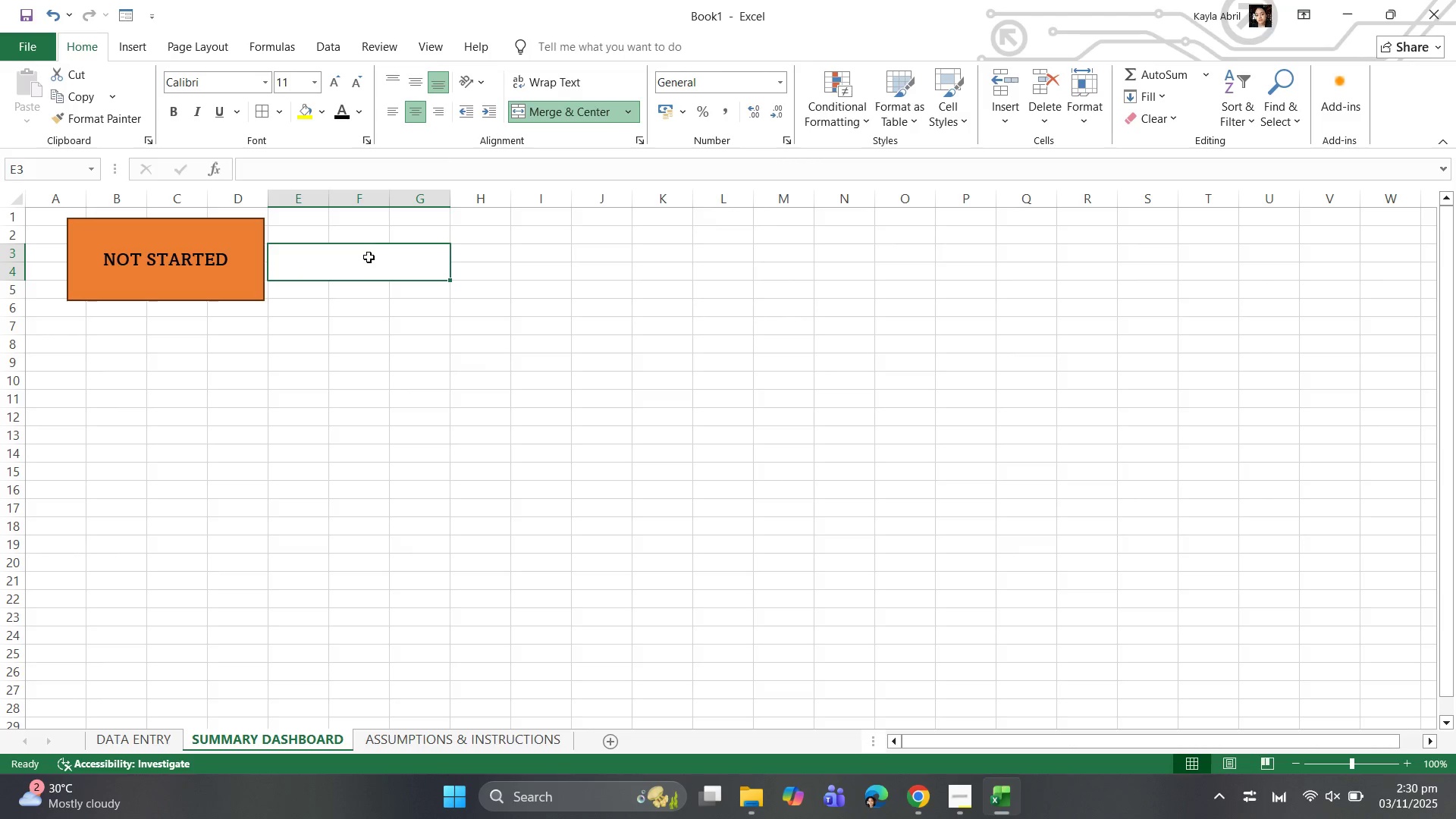 
left_click([369, 257])
 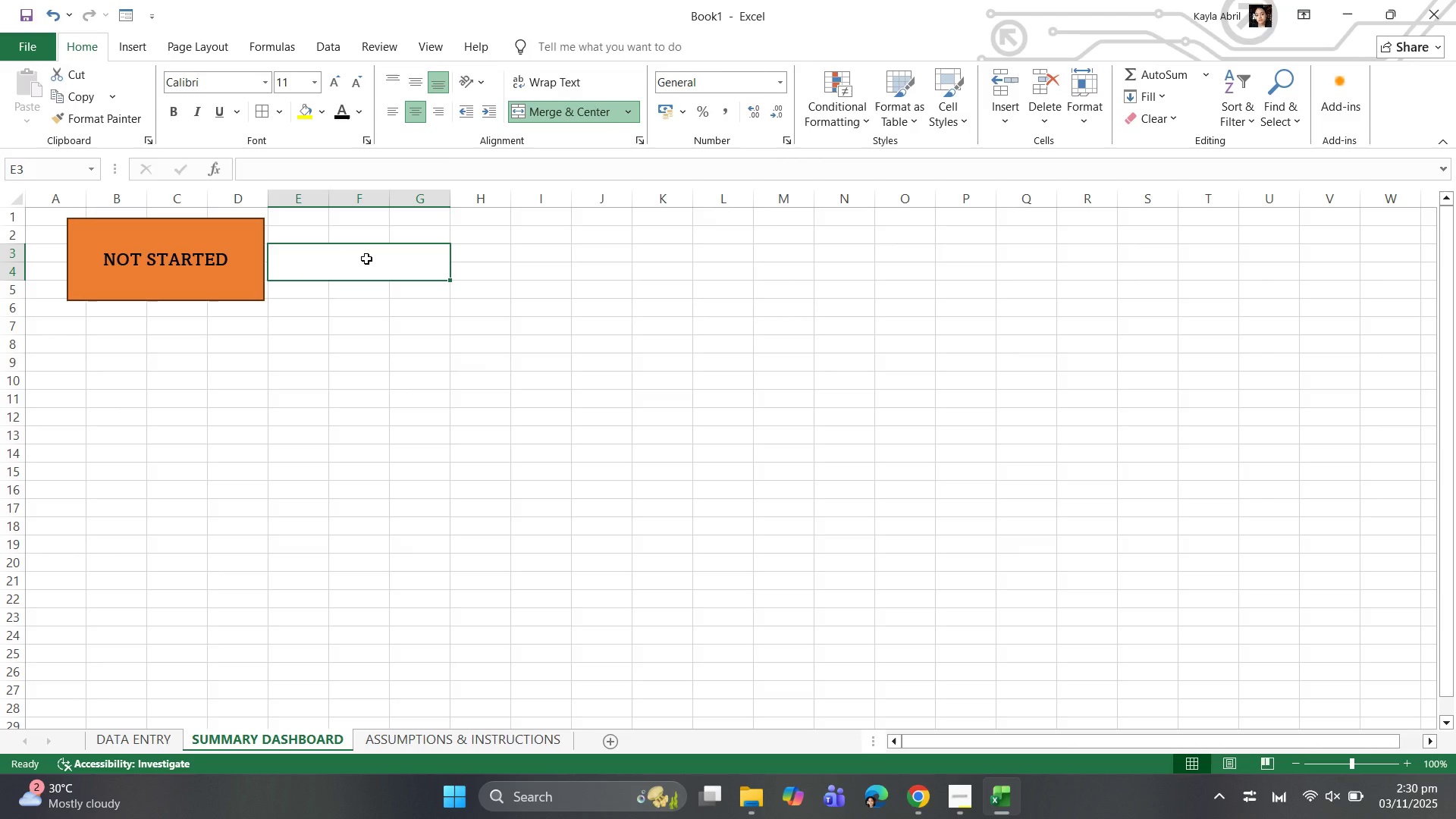 
wait(5.18)
 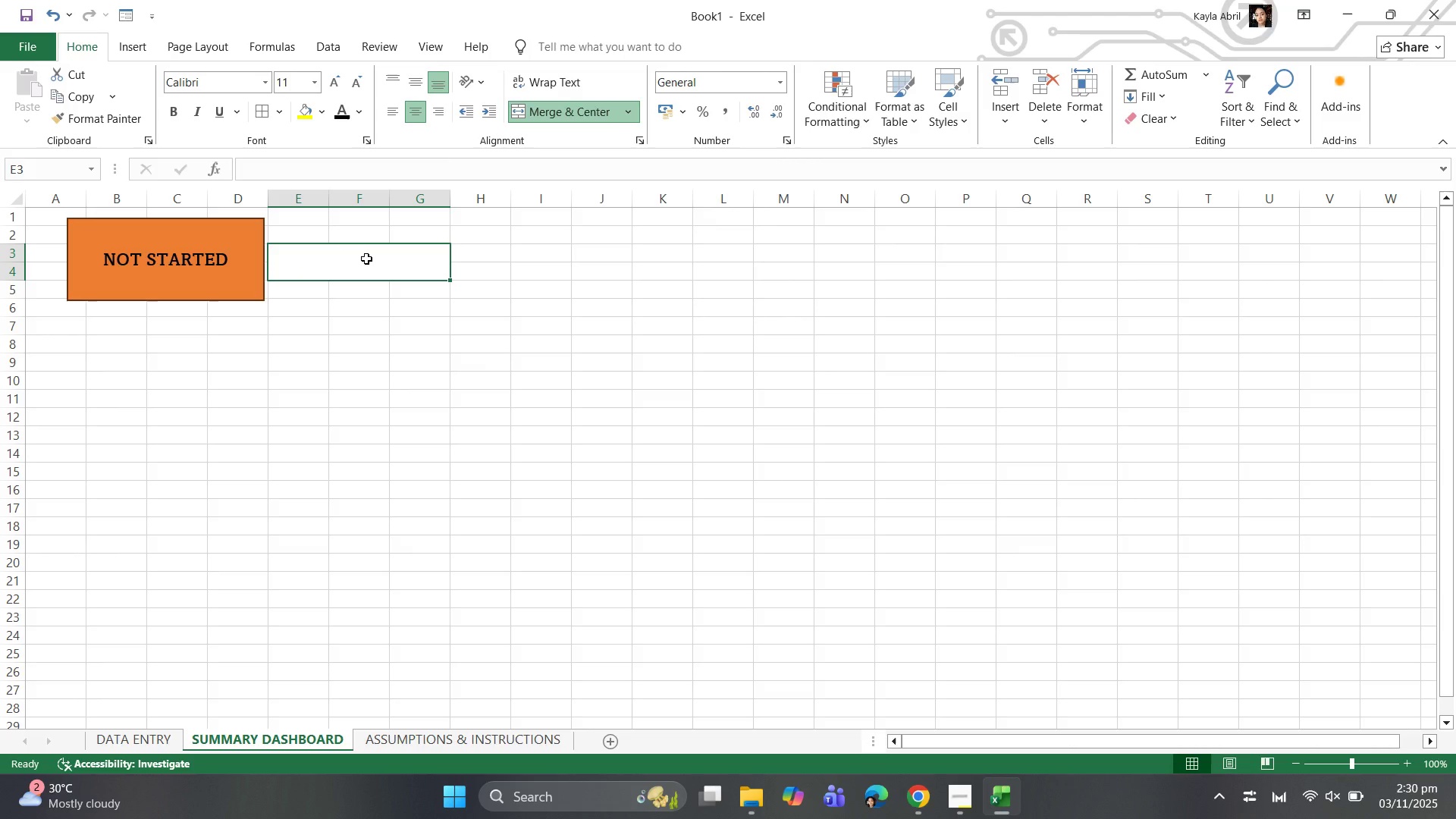 
type(=COUNTIF()
 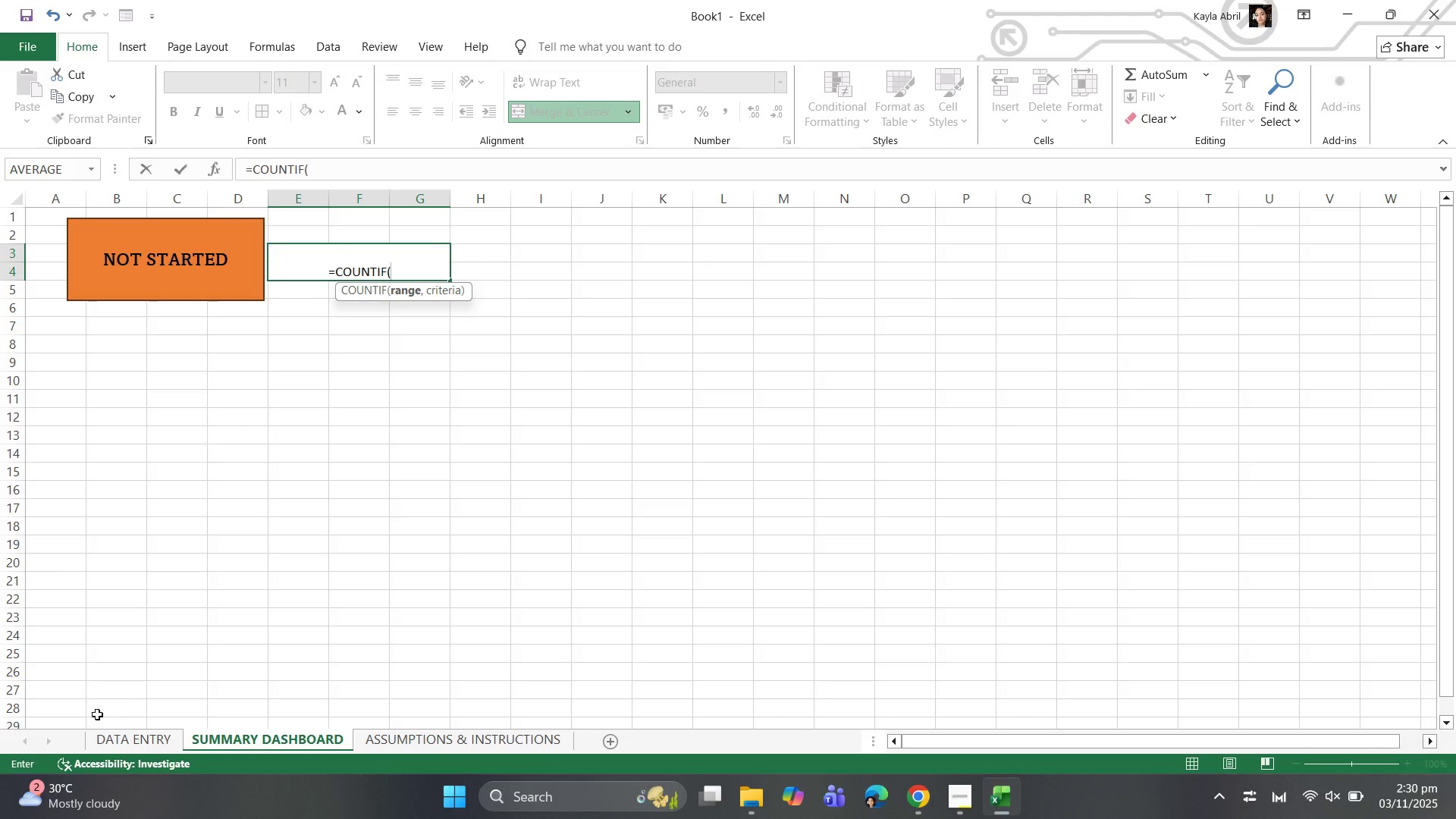 
wait(6.32)
 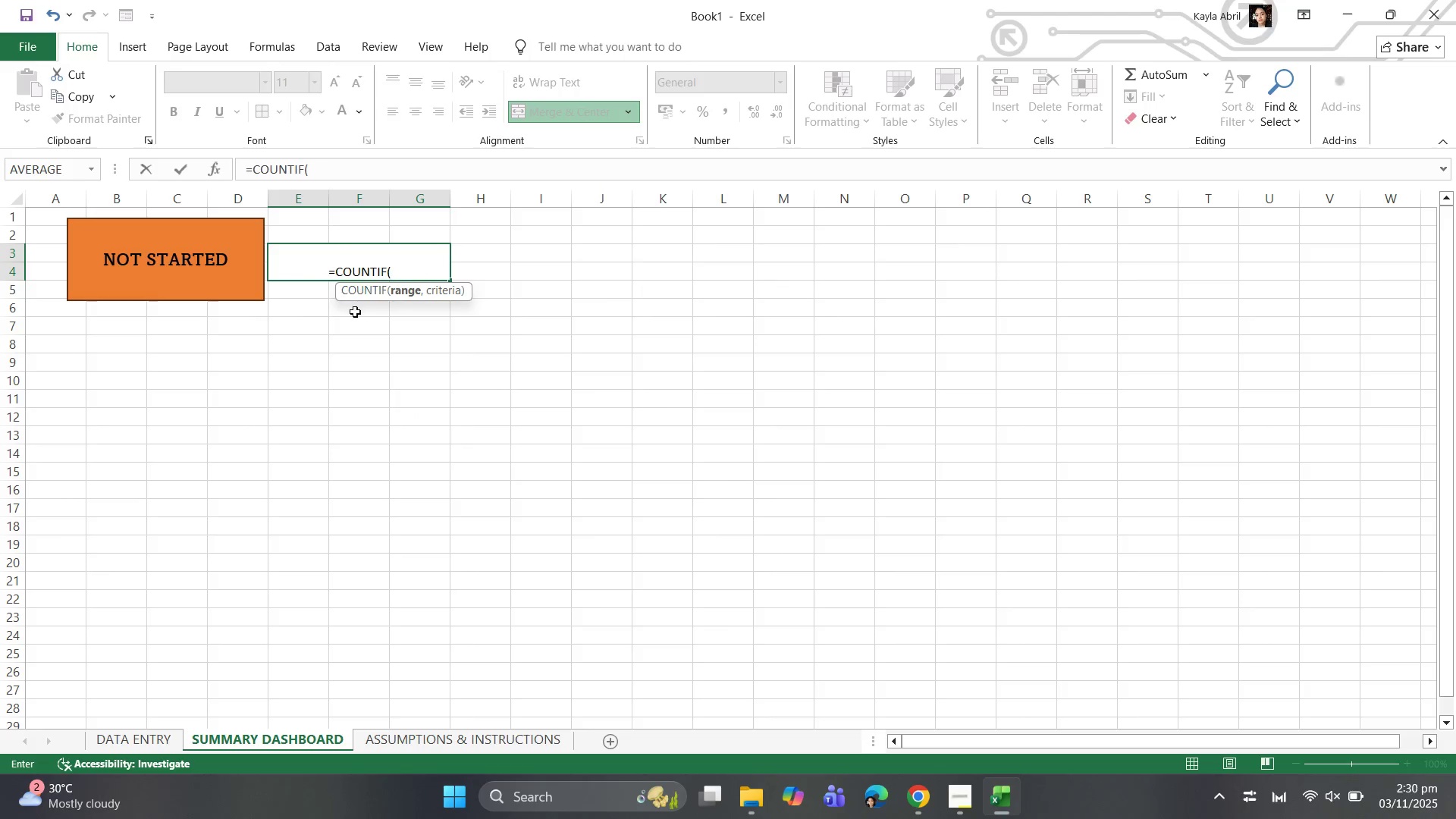 
left_click([142, 734])
 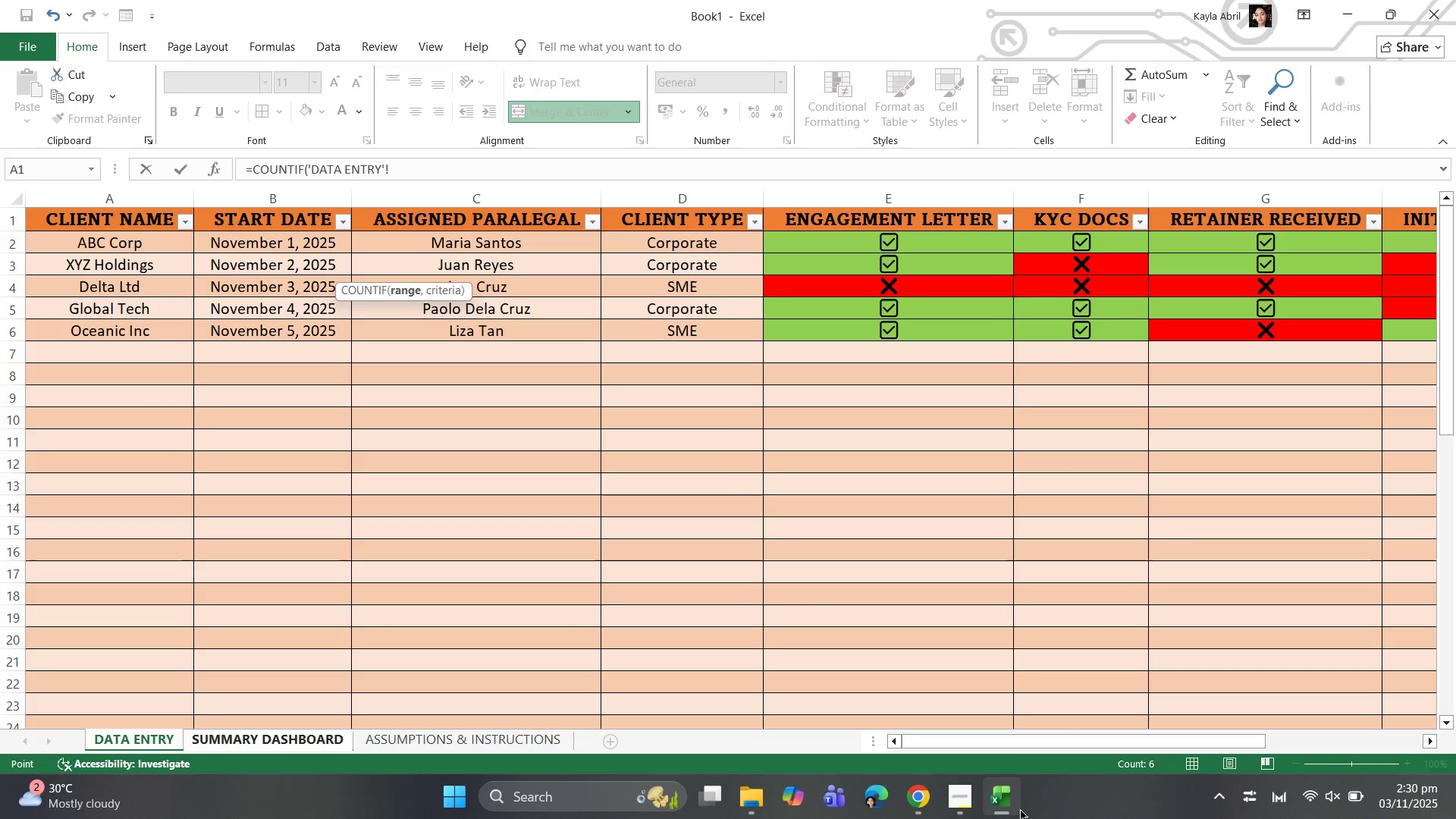 
left_click_drag(start_coordinate=[1036, 736], to_coordinate=[1357, 673])
 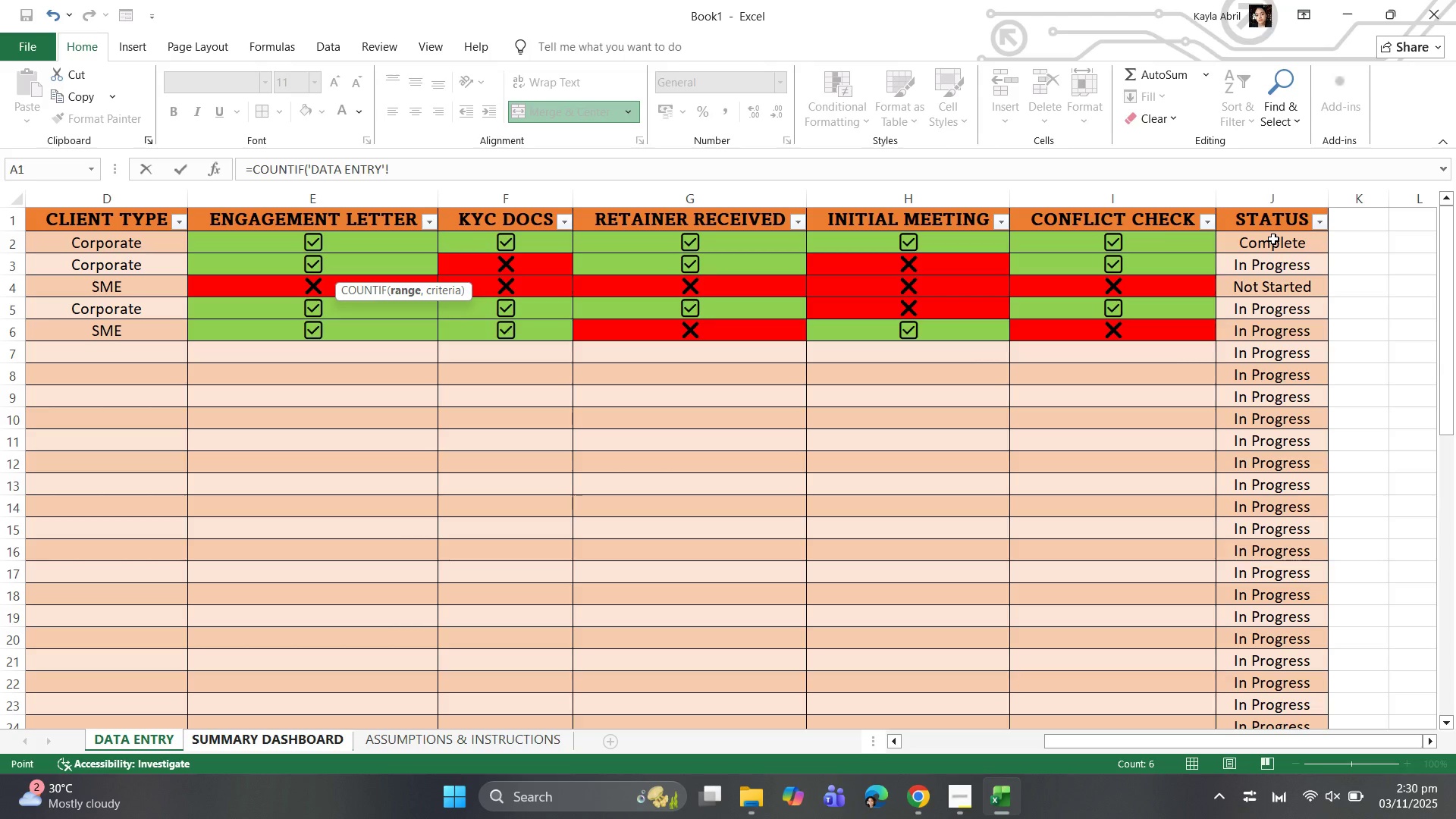 
left_click_drag(start_coordinate=[1272, 237], to_coordinate=[1286, 403])
 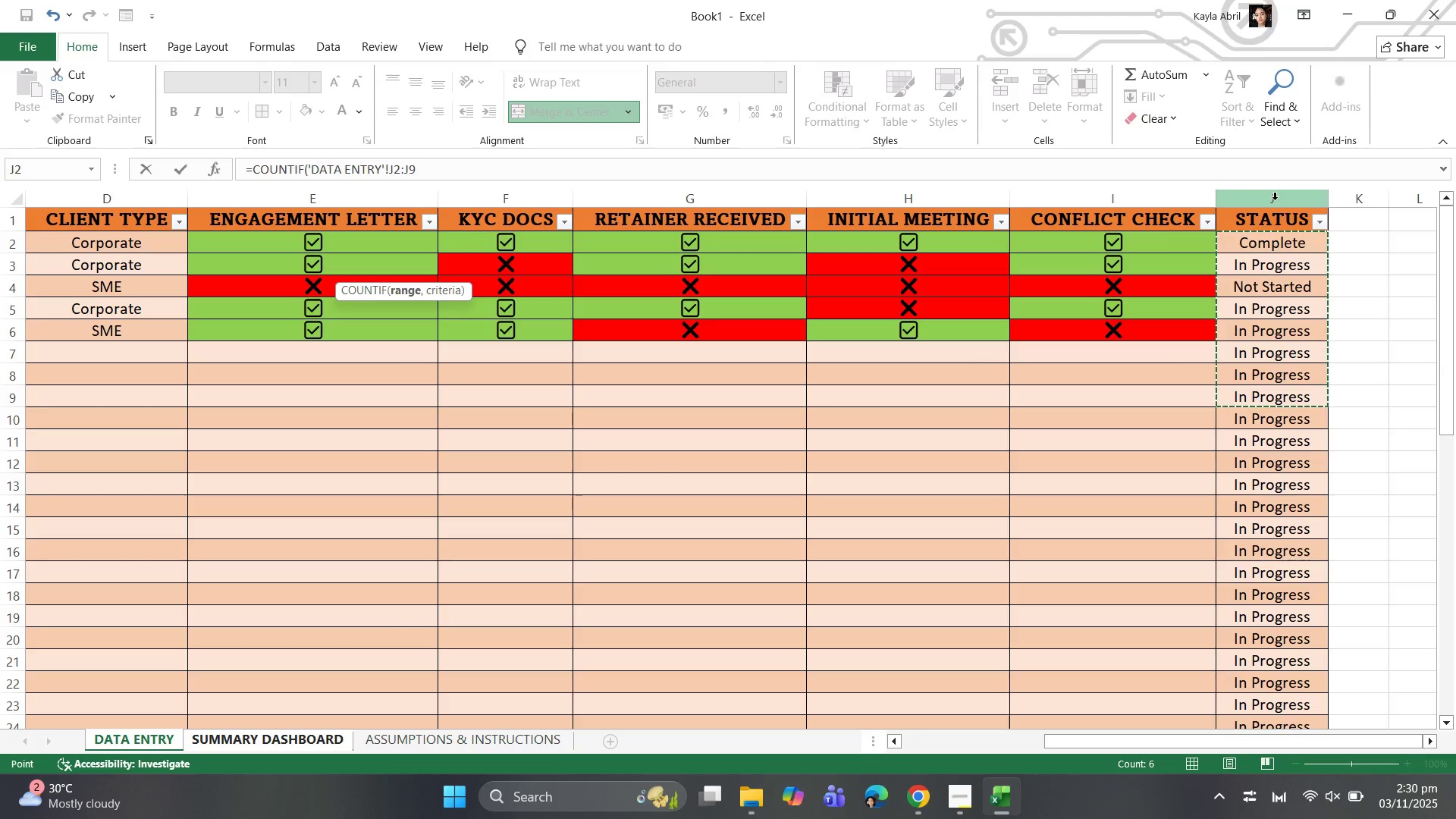 
left_click([1275, 199])
 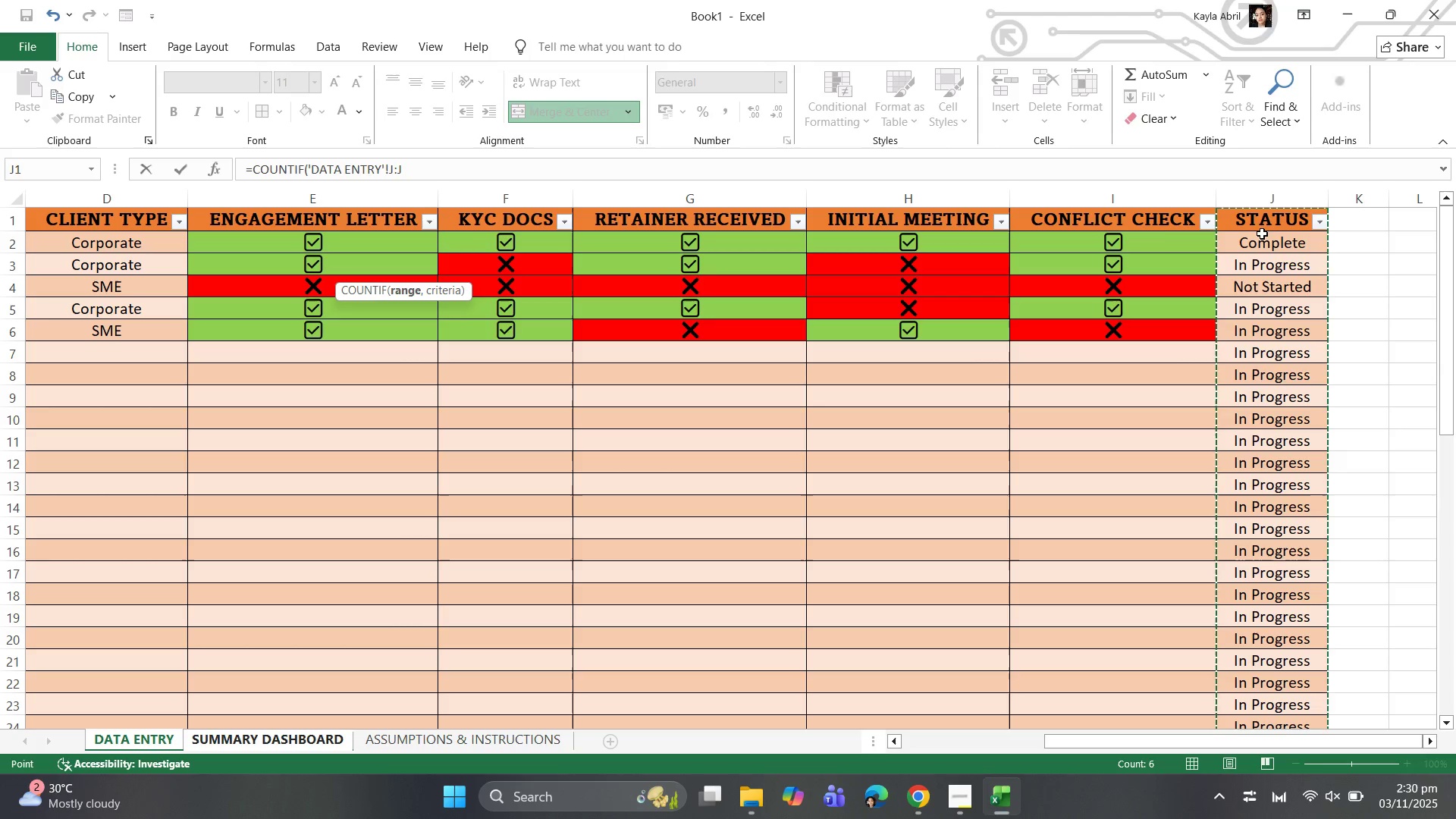 
left_click([1262, 242])
 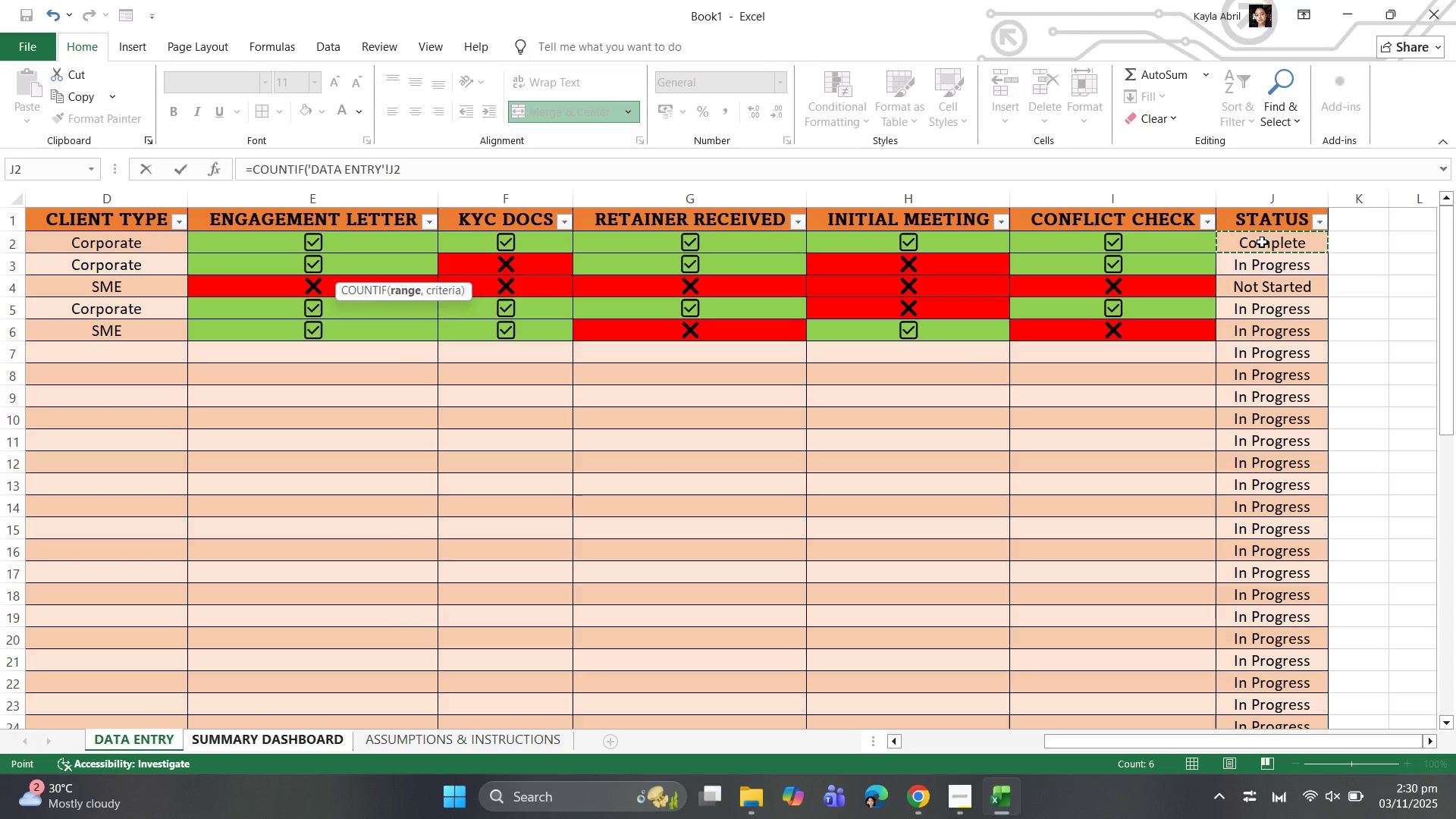 
left_click_drag(start_coordinate=[1262, 242], to_coordinate=[1275, 689])
 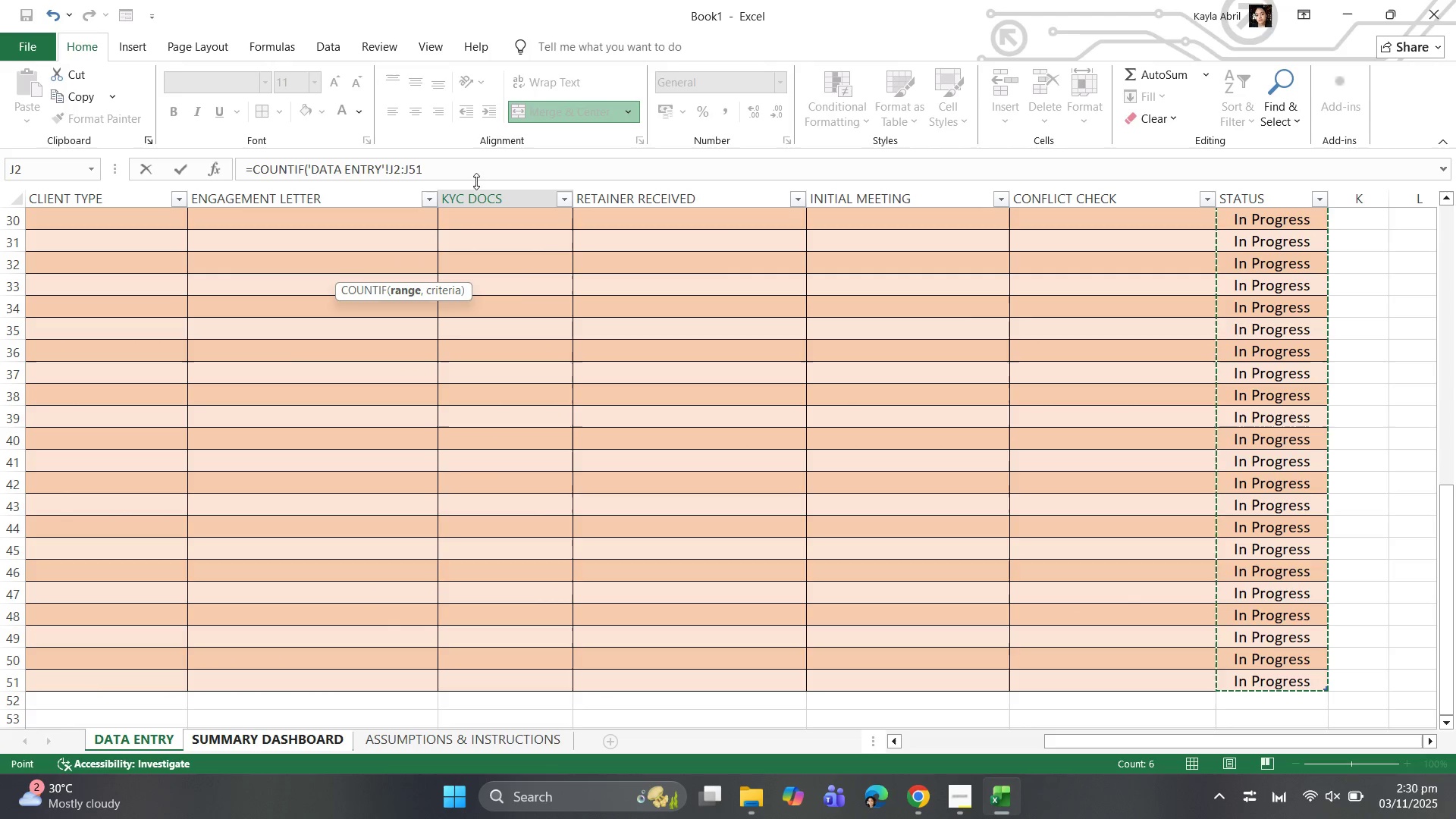 
left_click([469, 174])
 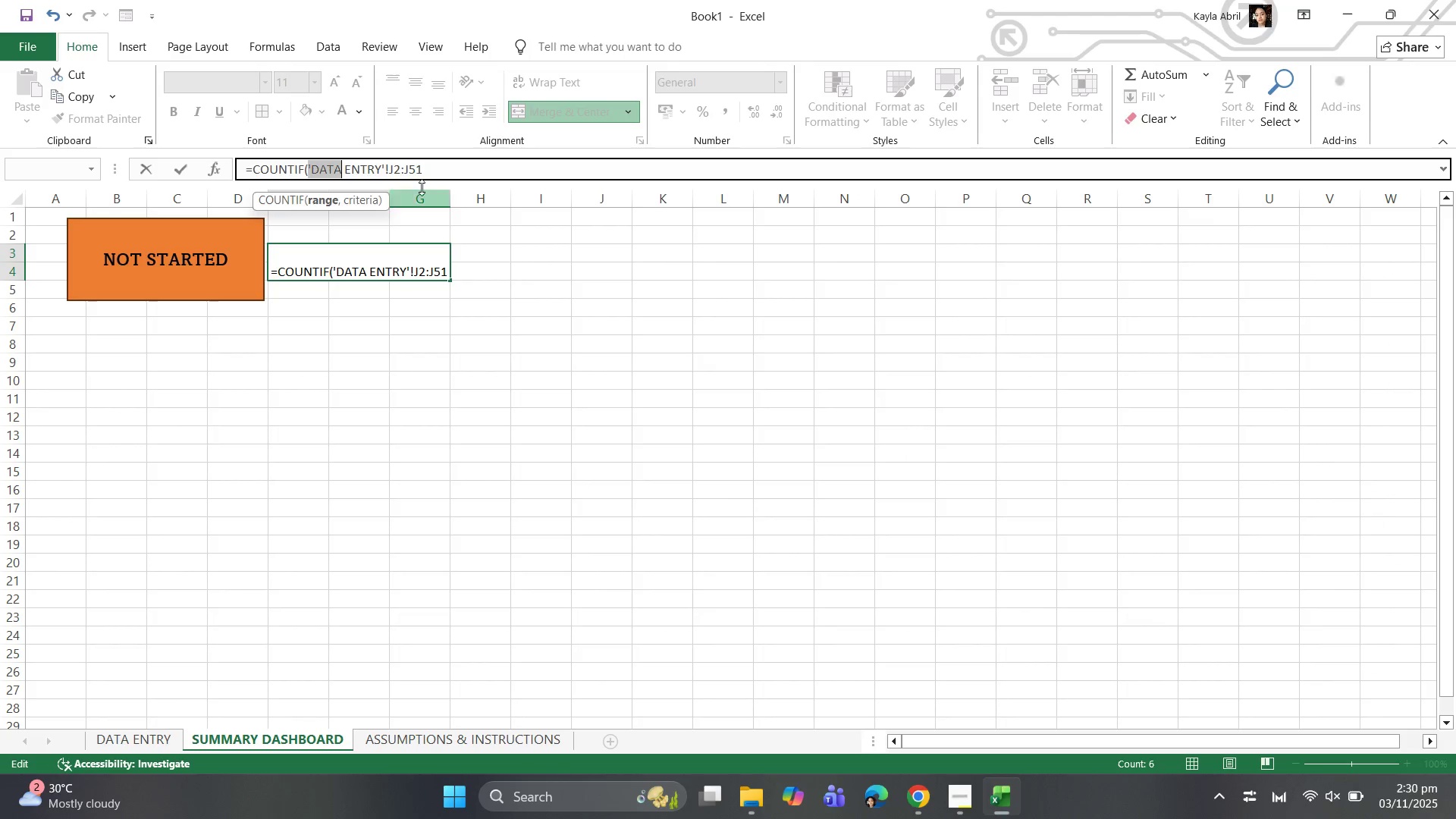 
wait(6.92)
 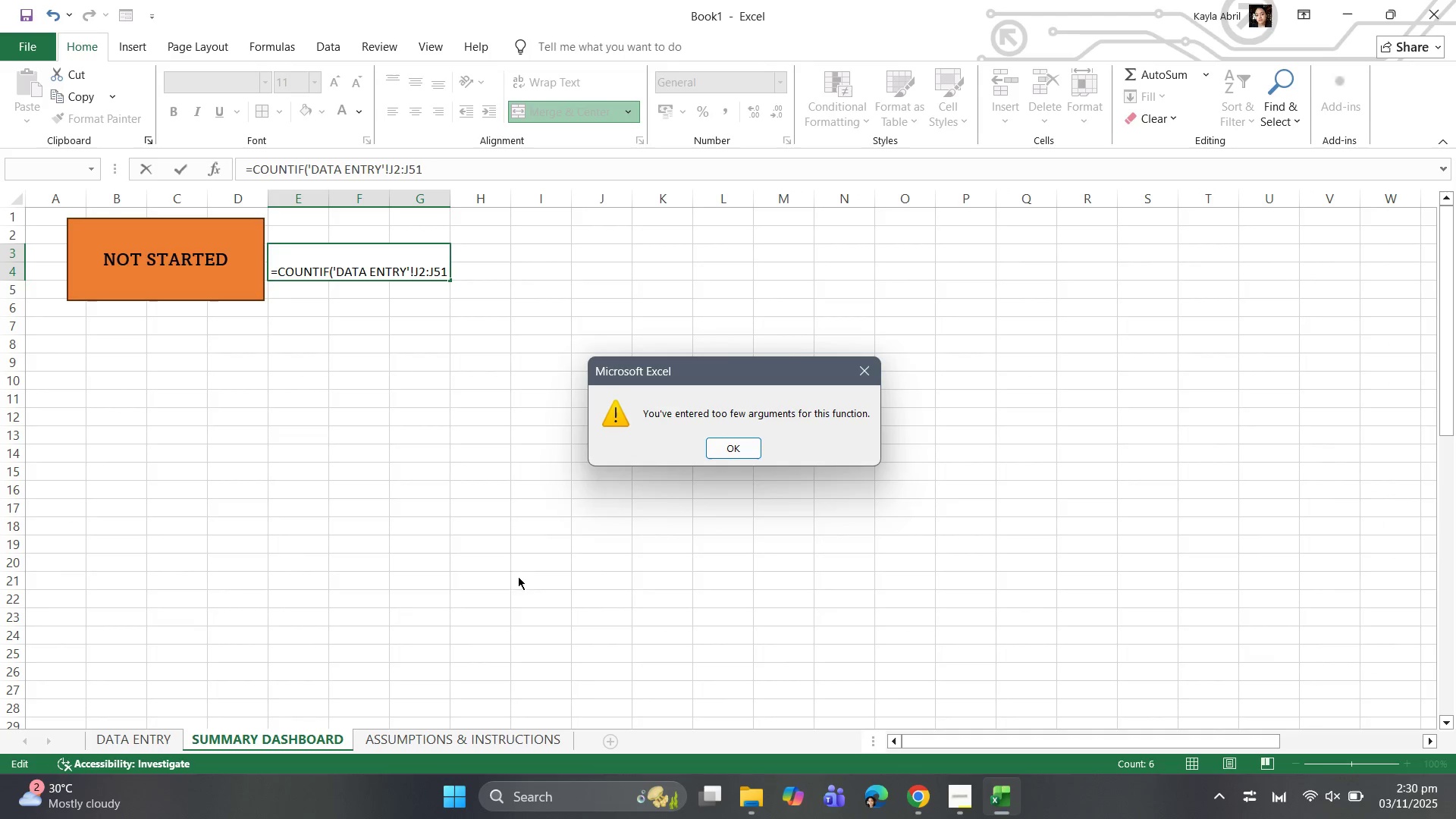 
left_click([442, 162])
 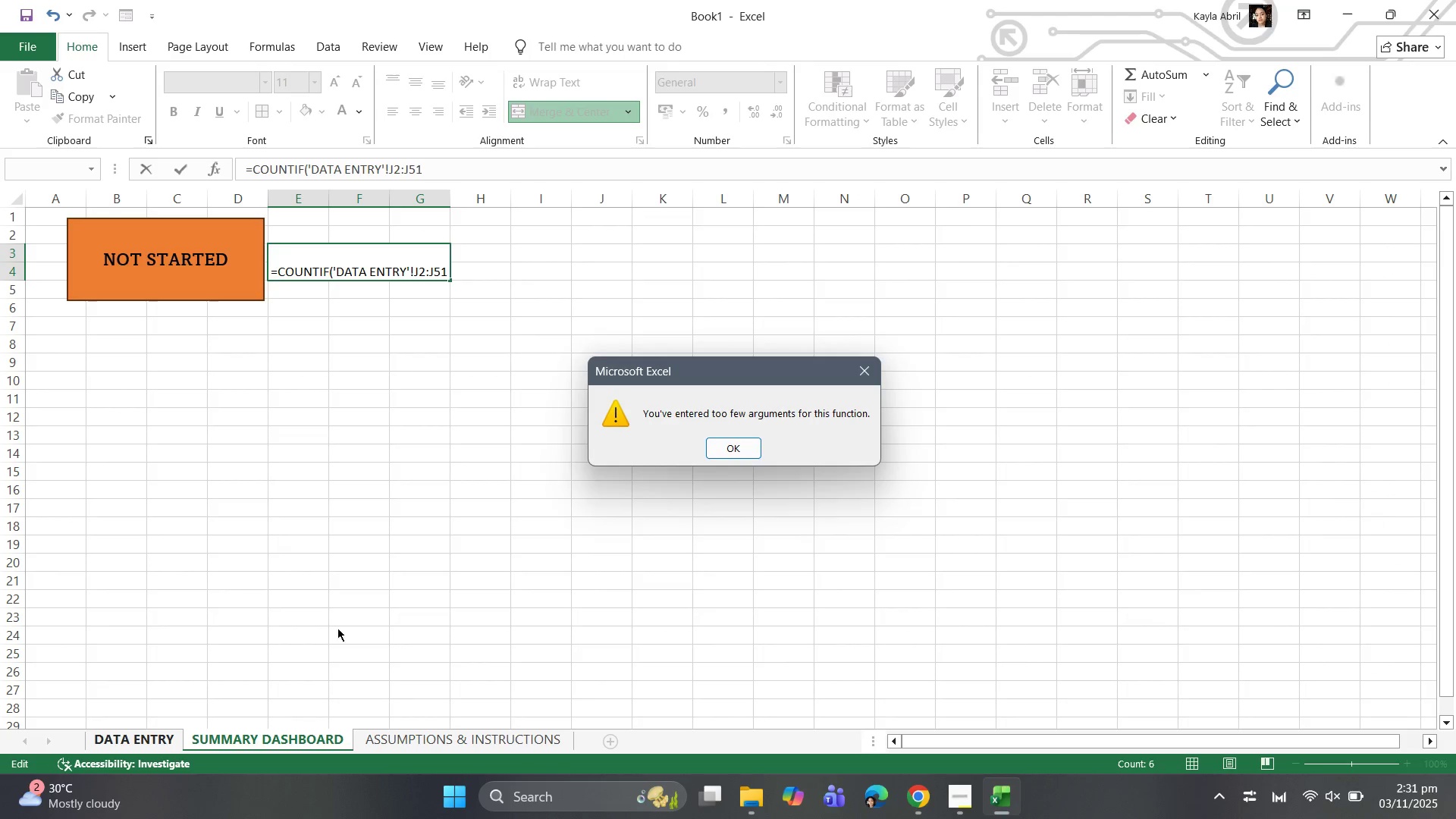 
left_click([719, 441])
 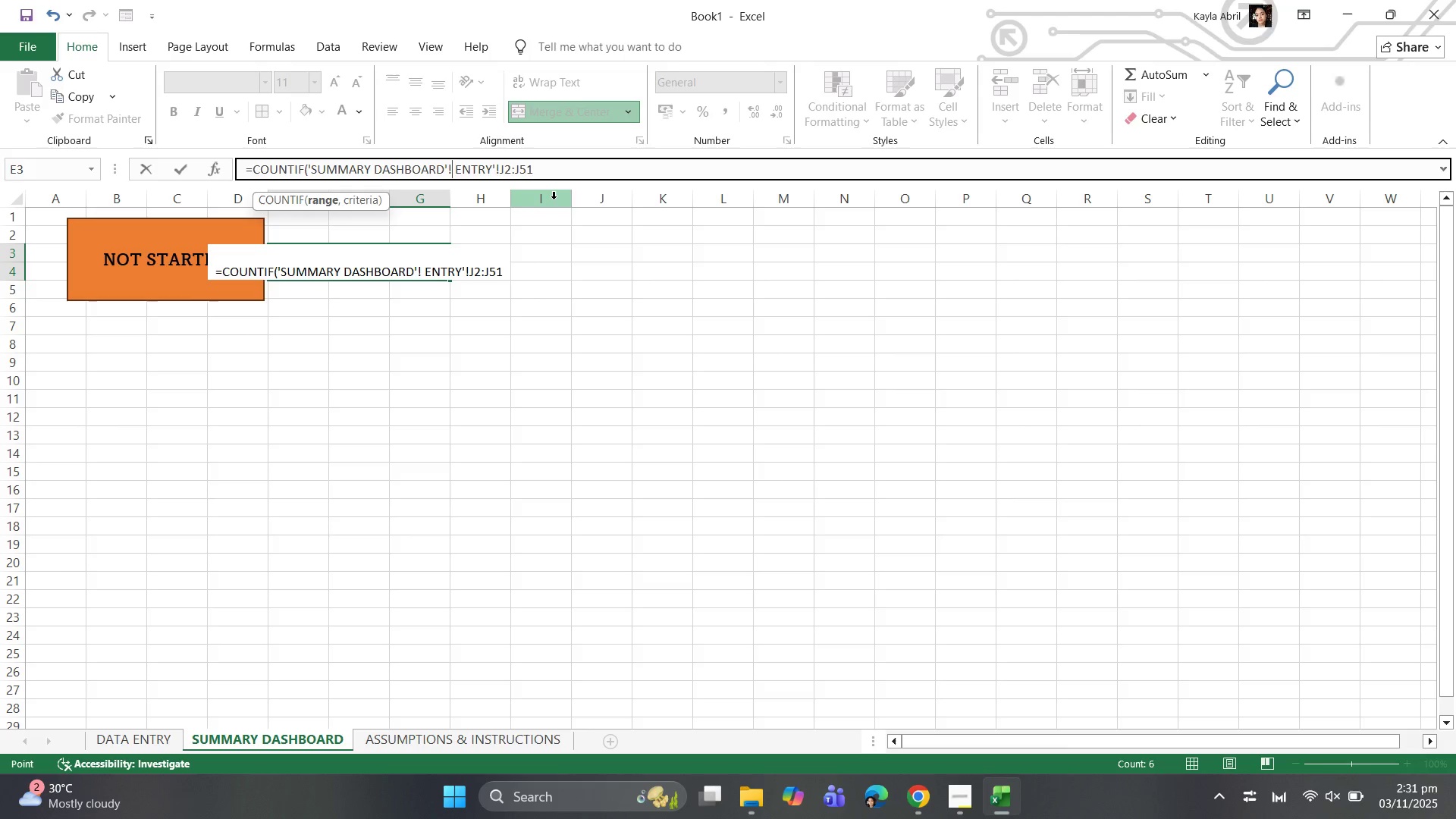 
key(Control+Z)
 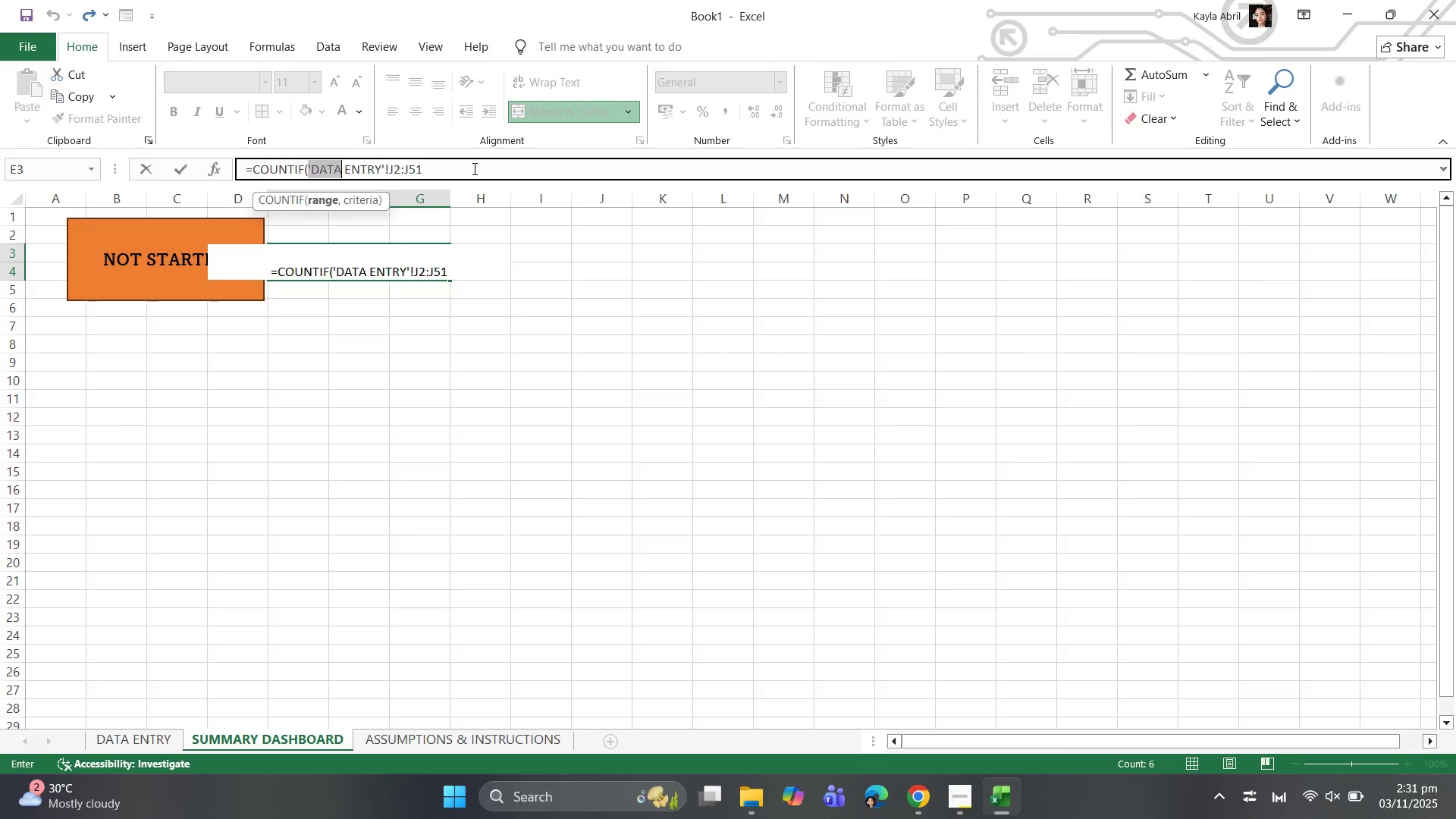 
left_click([473, 168])
 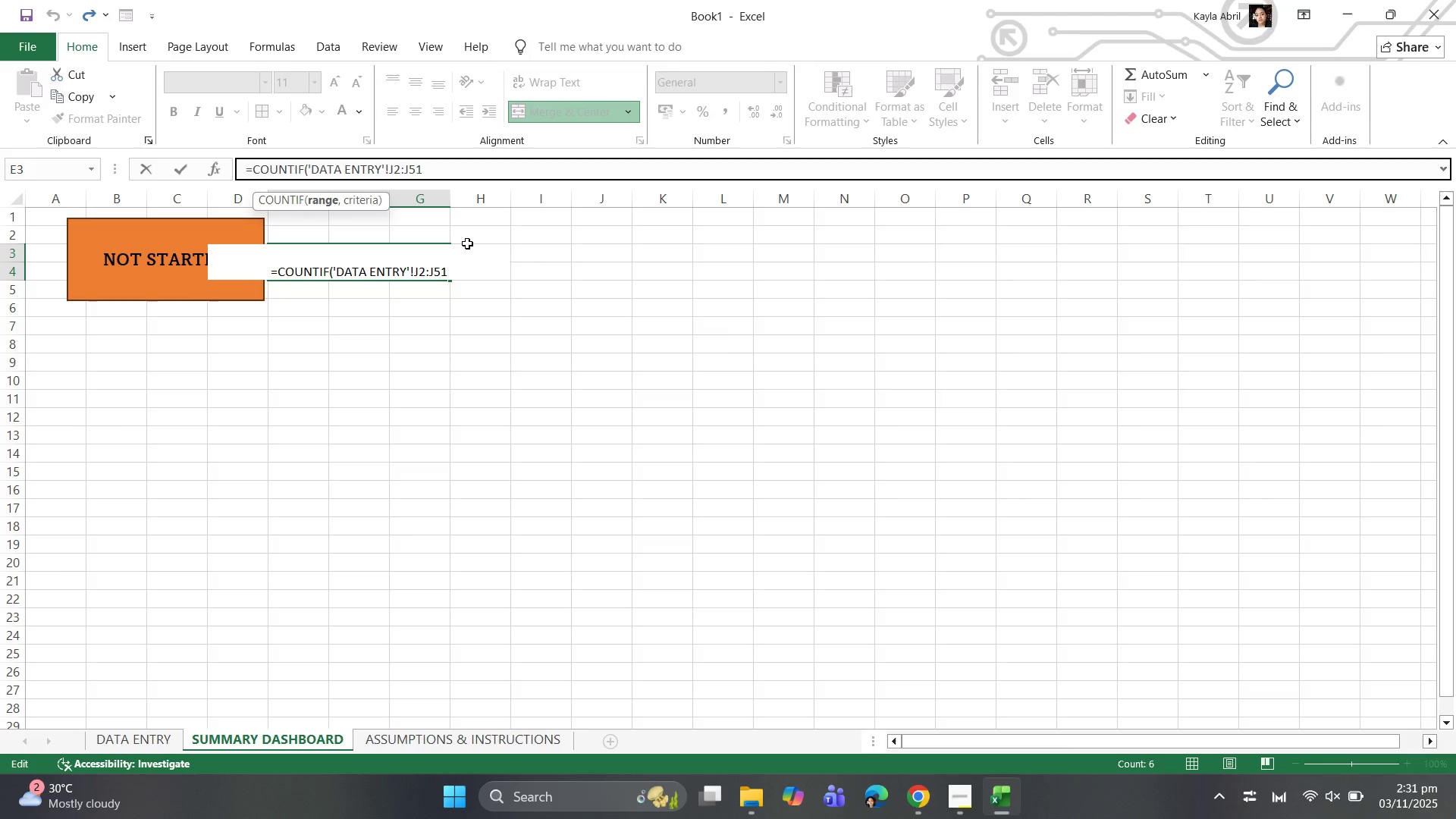 
wait(5.1)
 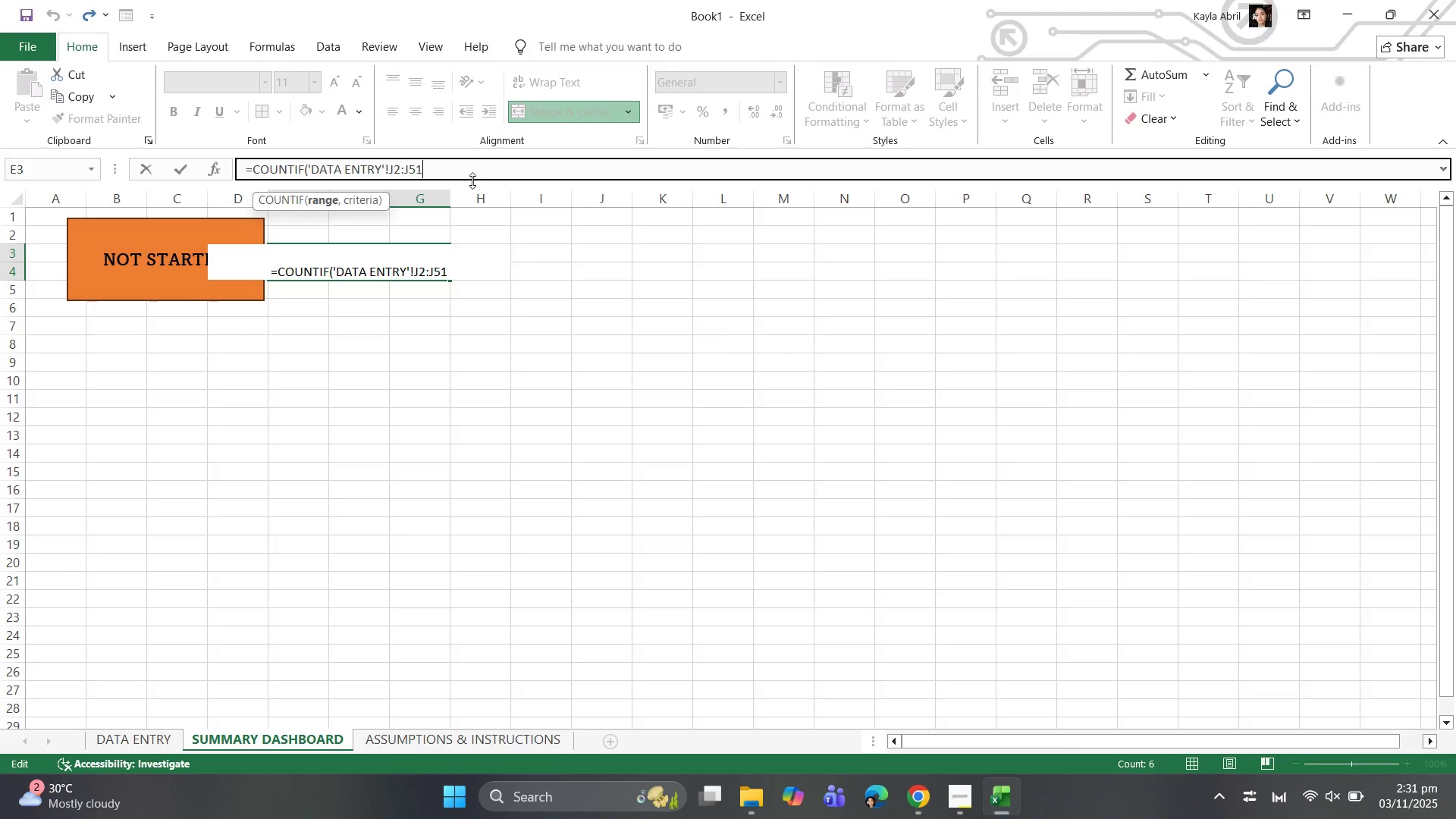 
type(, "Not Started")
 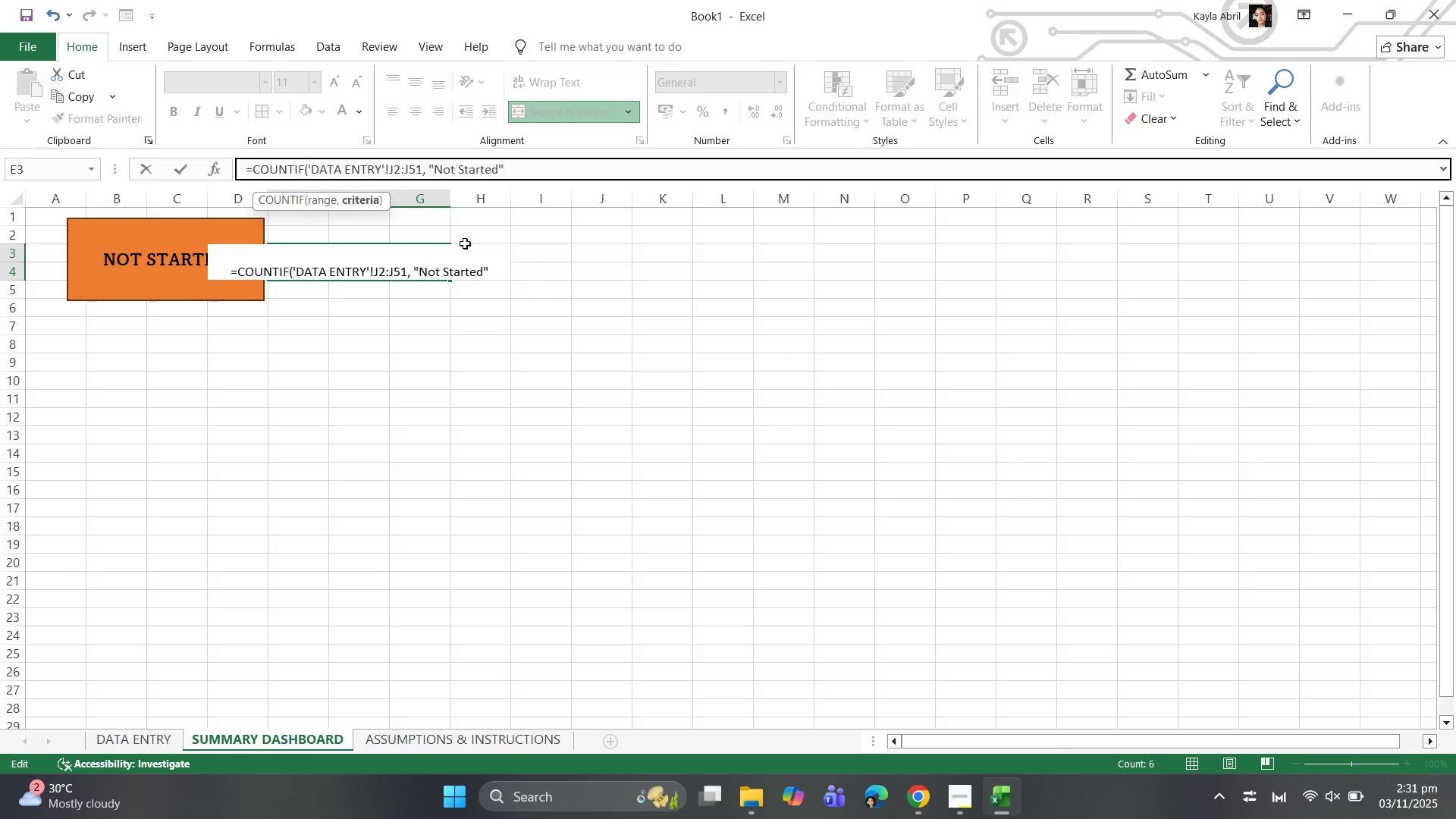 
key(Shift+0)
 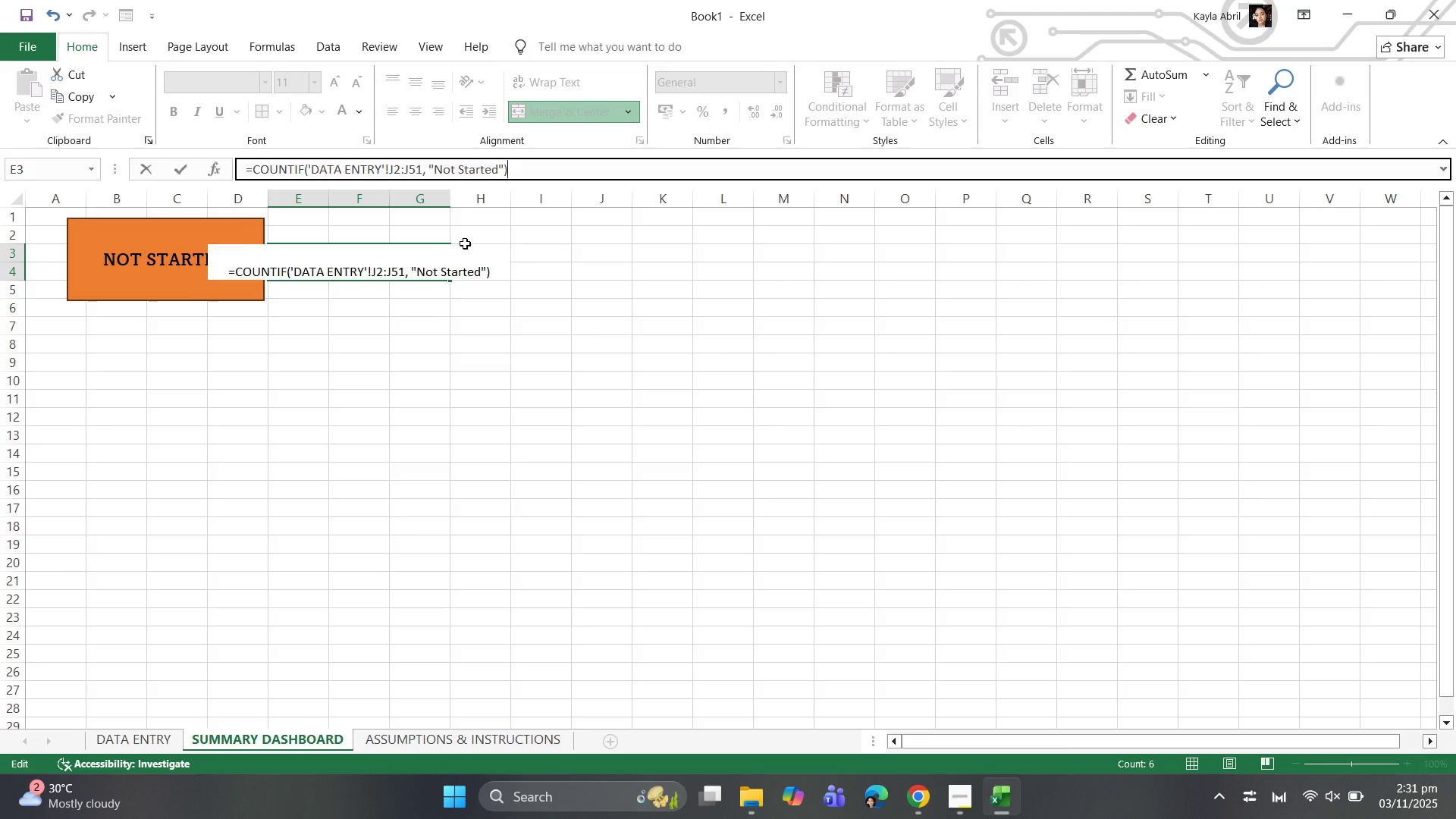 
key(Enter)
 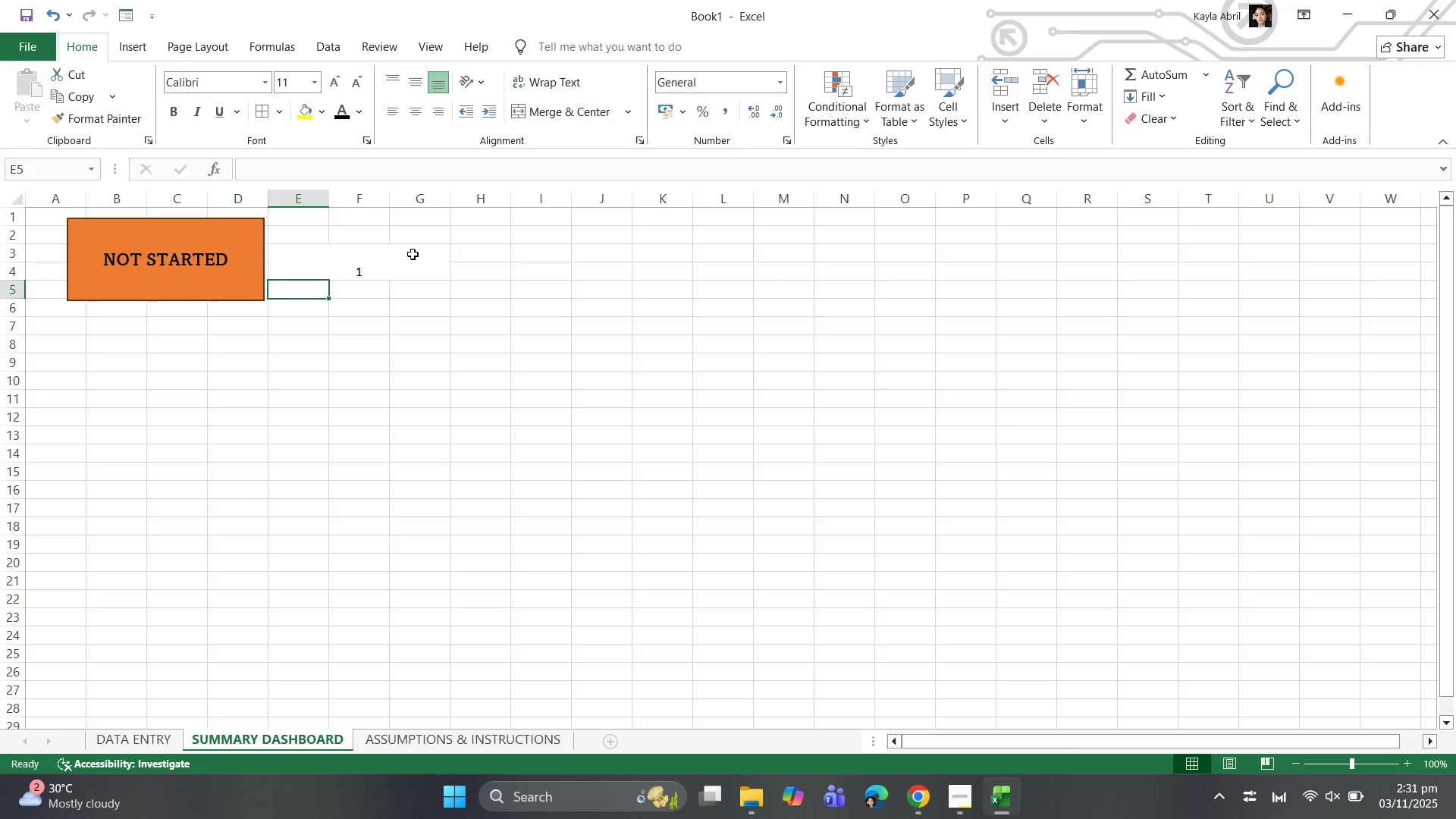 
left_click([400, 259])
 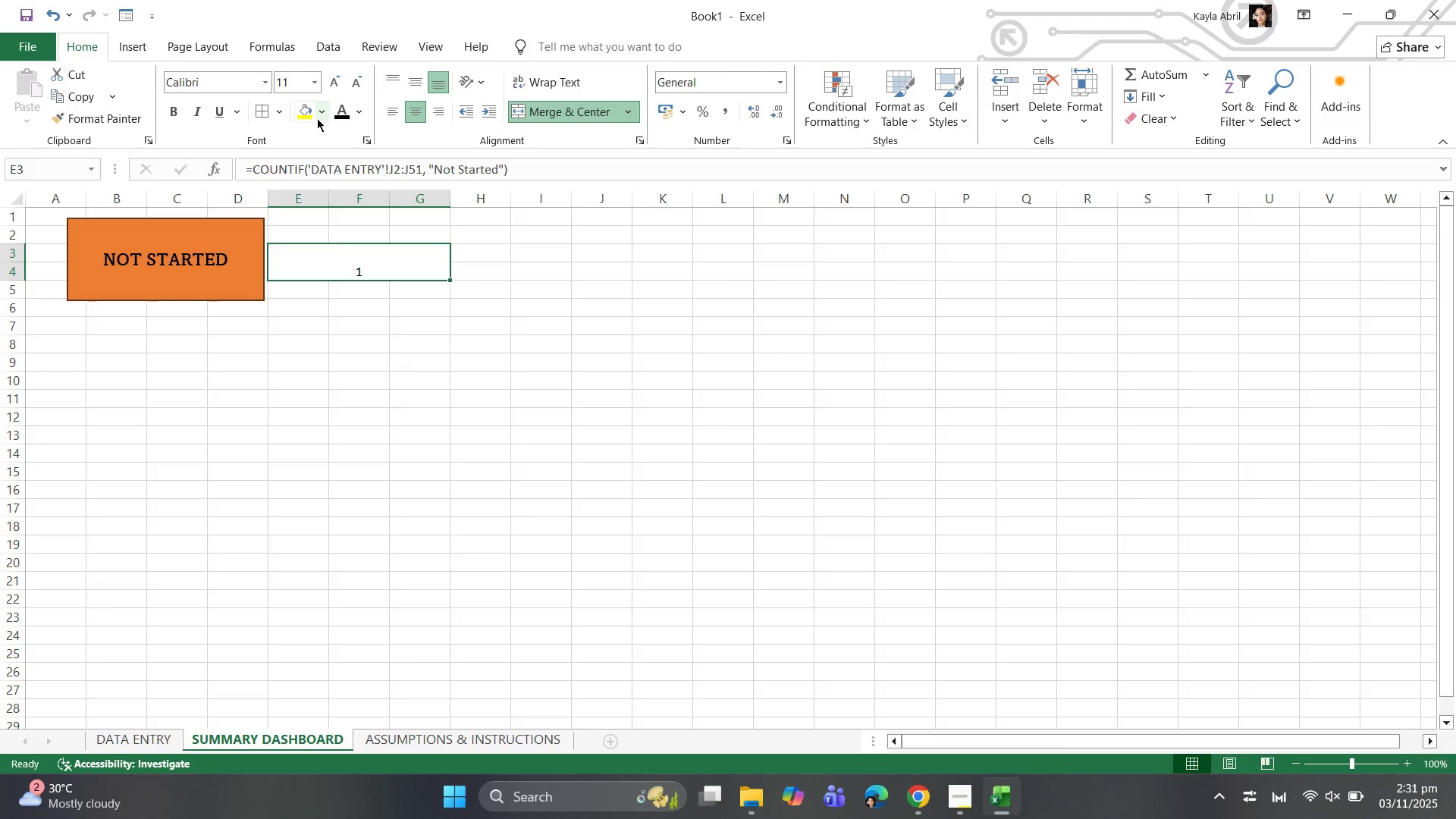 
left_click([317, 118])
 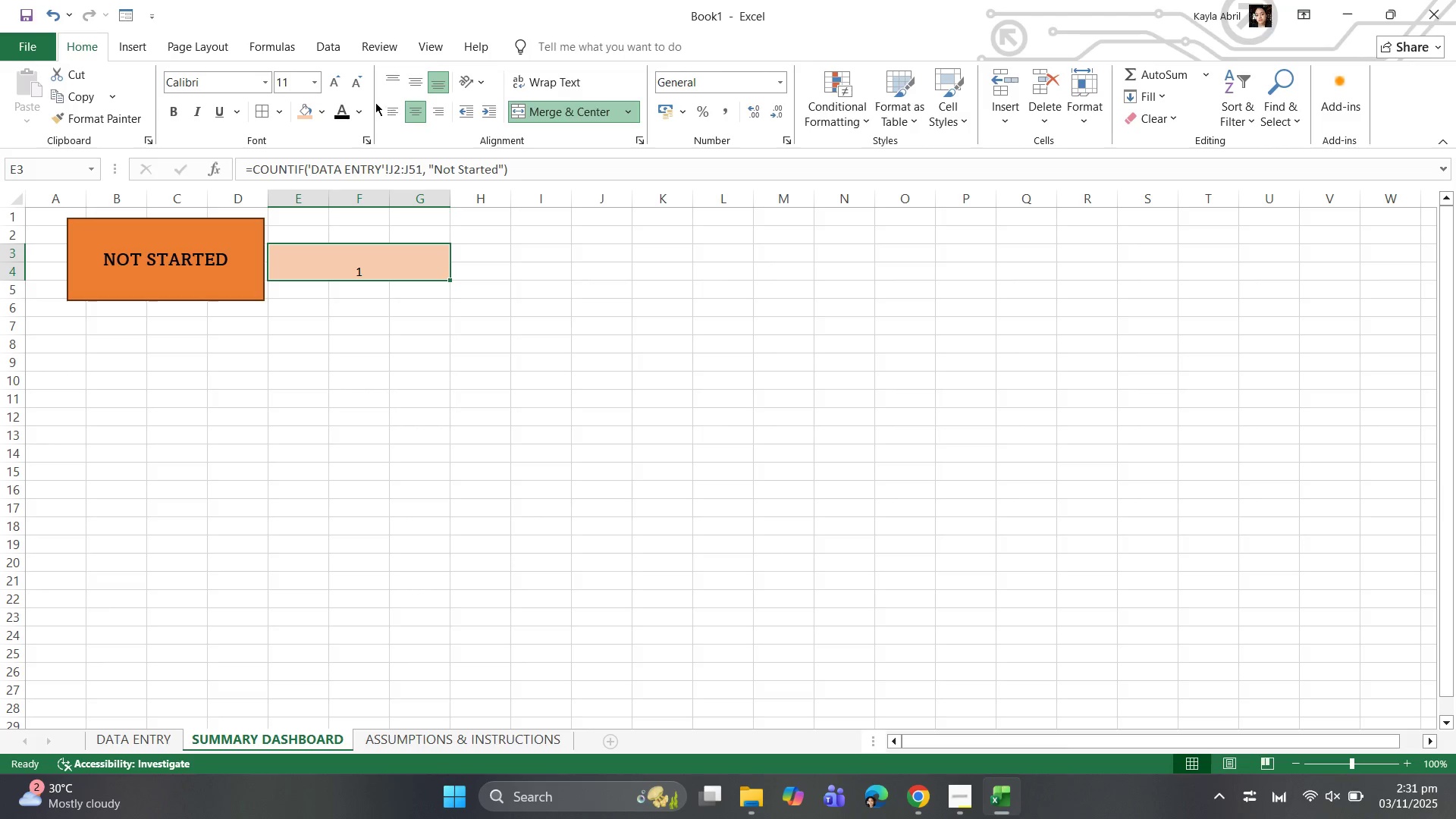 
wait(5.28)
 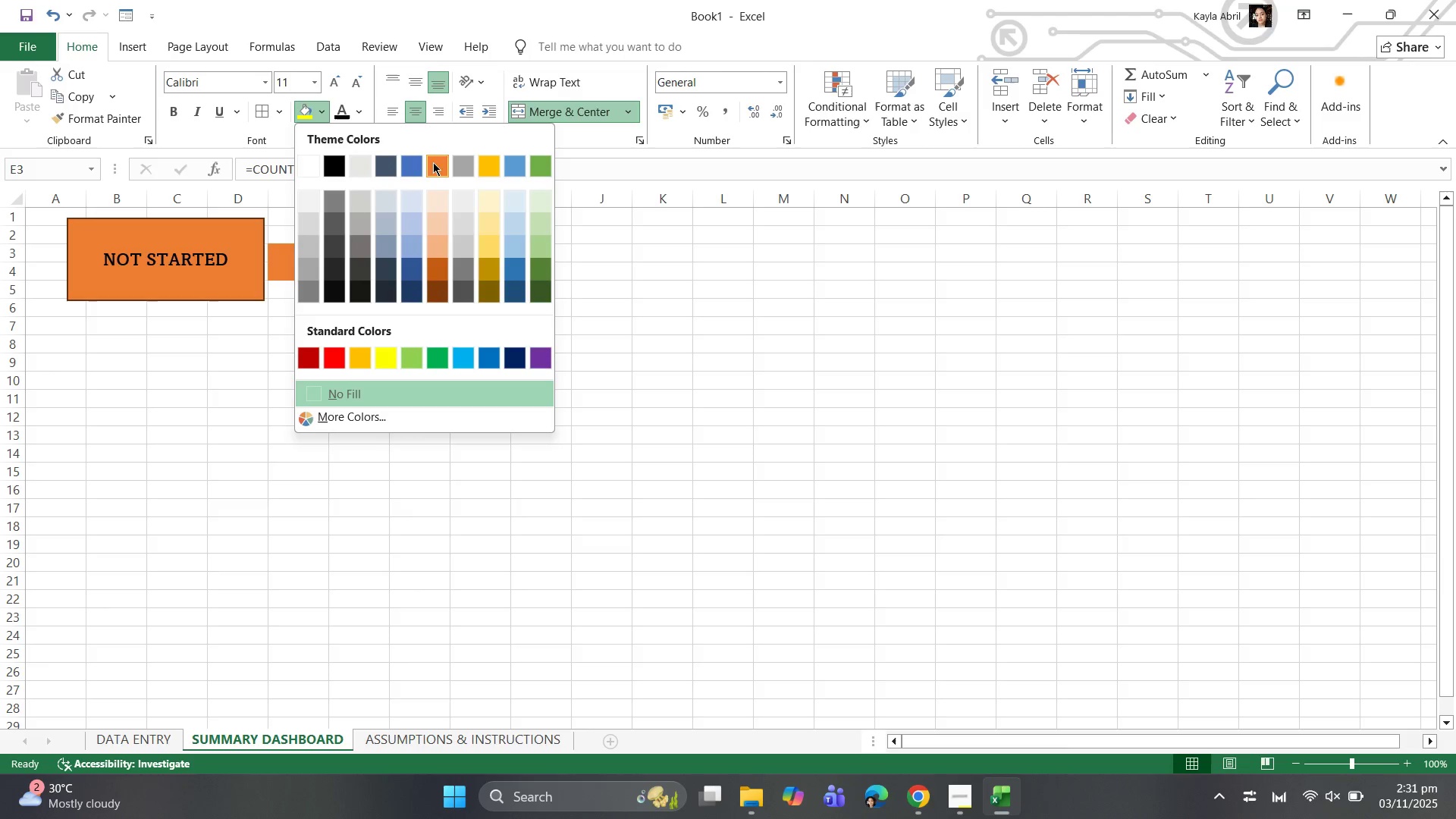 
left_click_drag(start_coordinate=[317, 80], to_coordinate=[317, 84])
 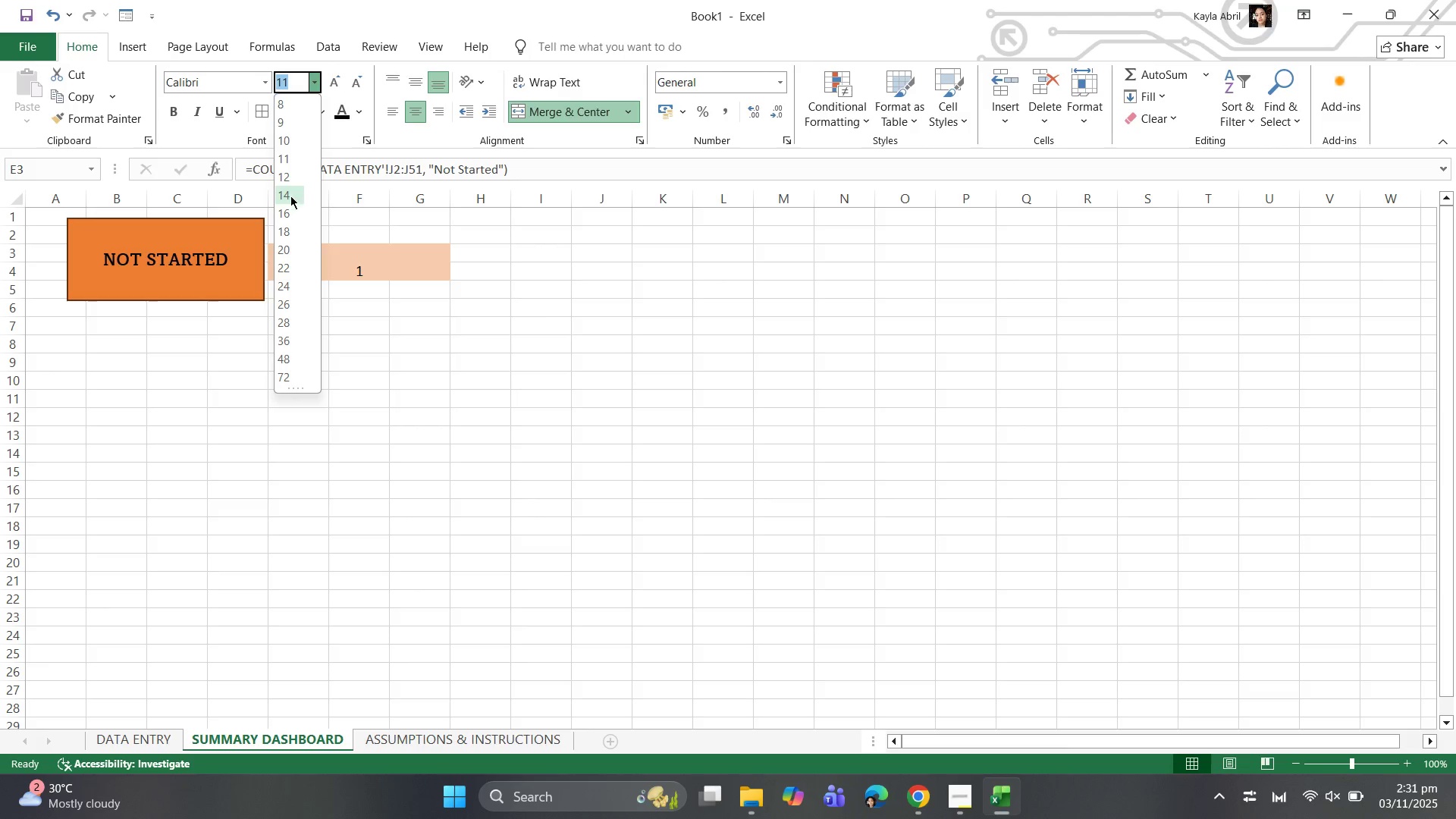 
left_click([289, 197])
 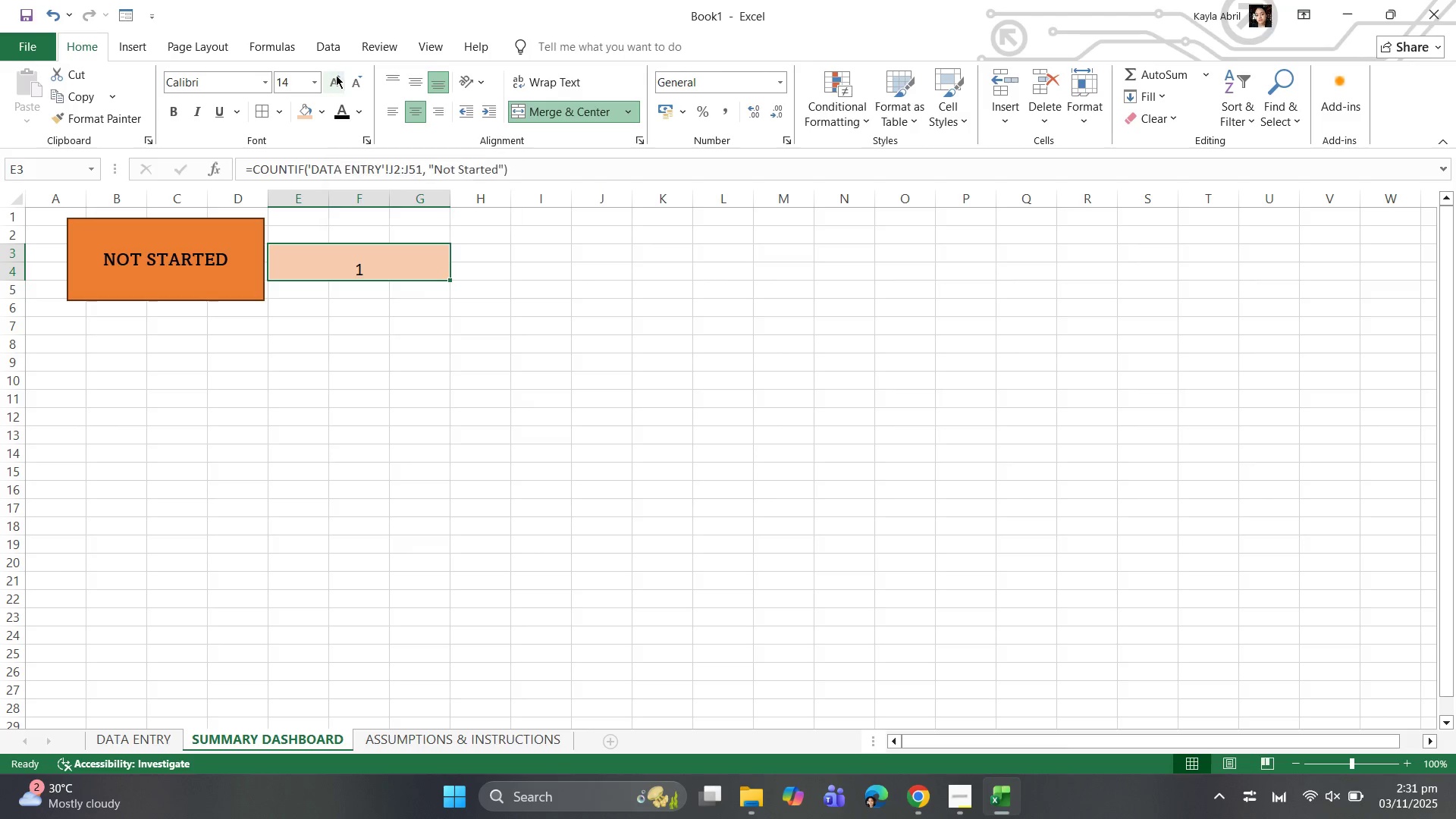 
left_click([413, 79])
 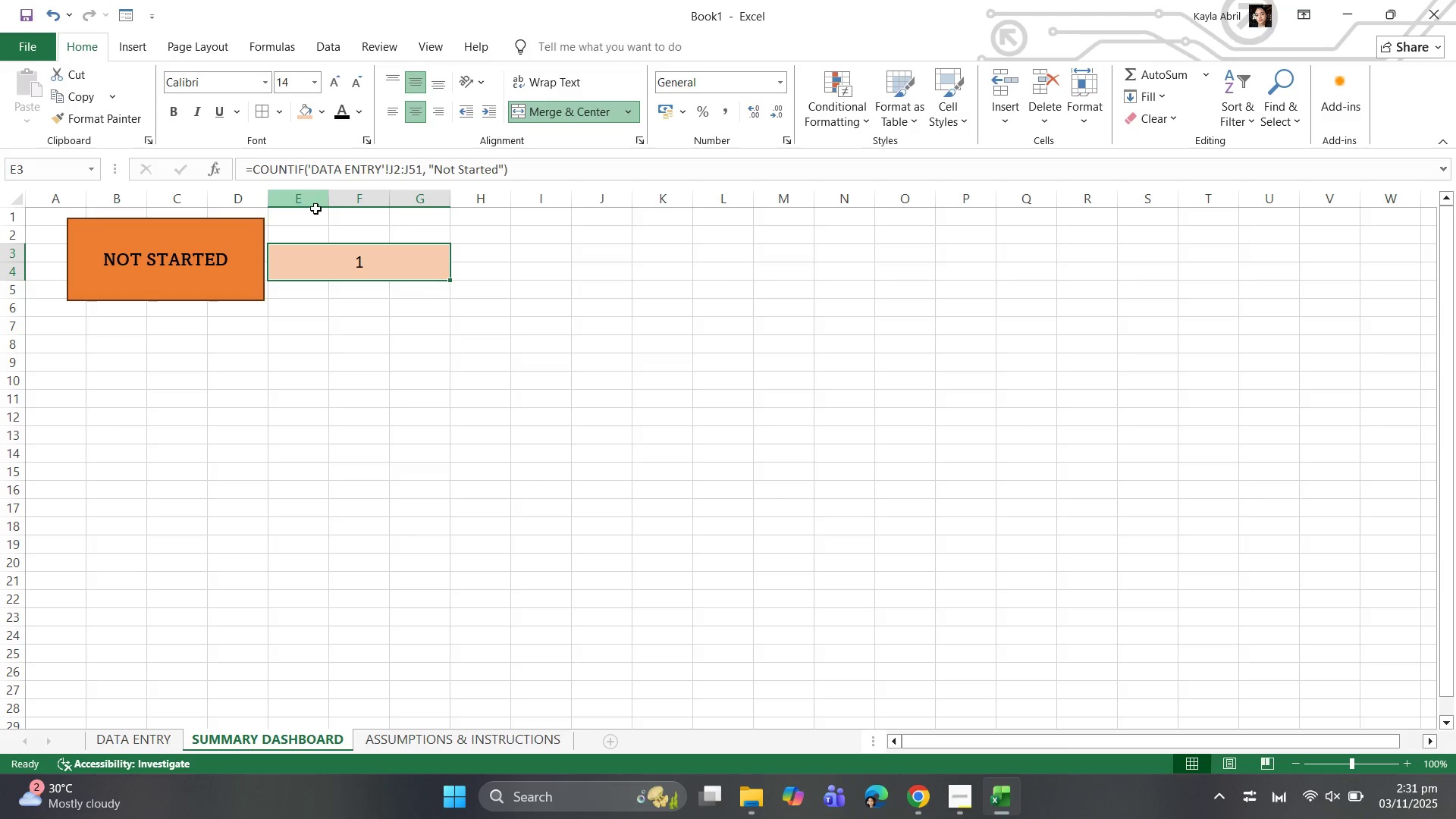 
left_click([318, 261])
 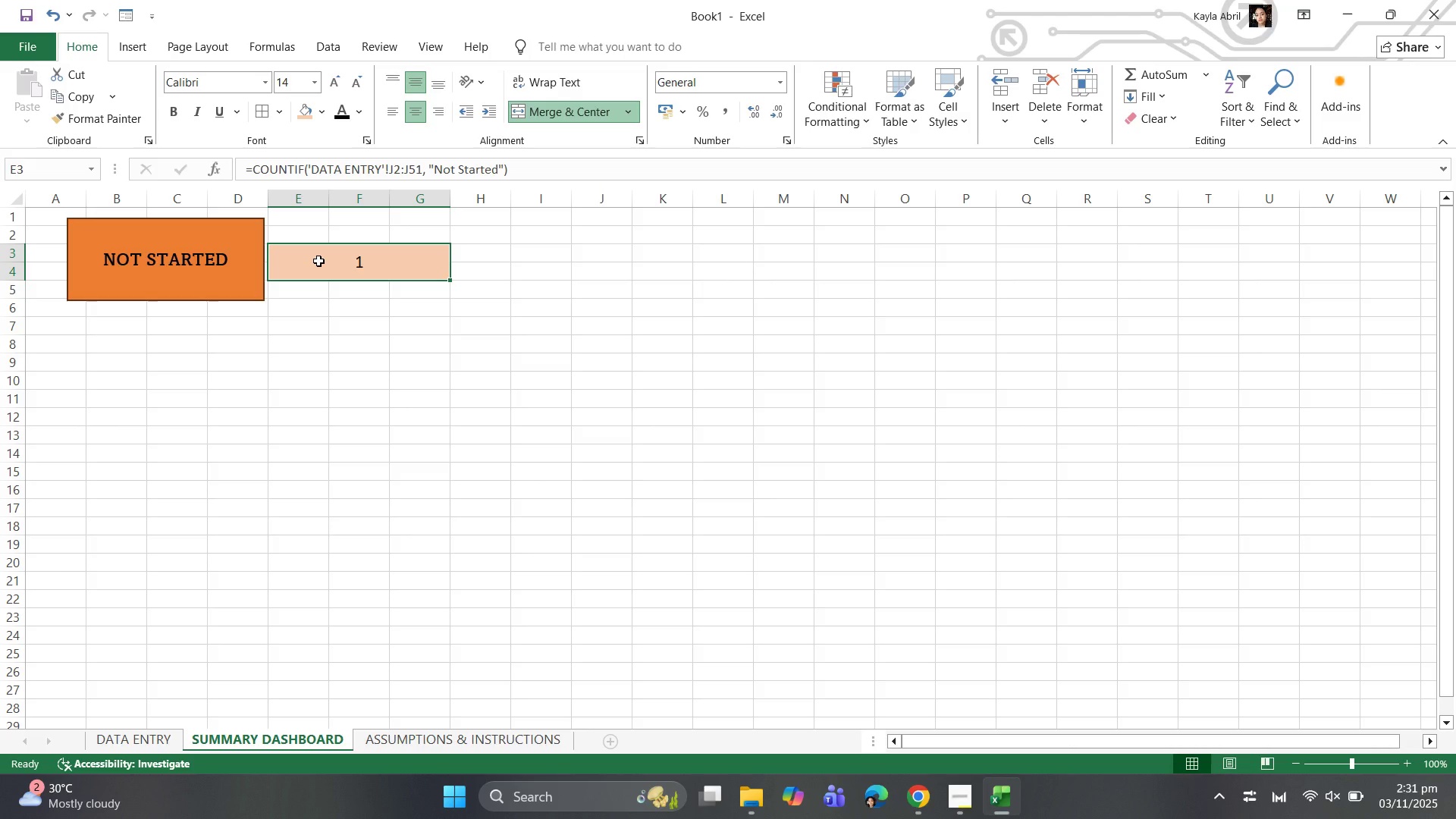 
key(Control+B)
 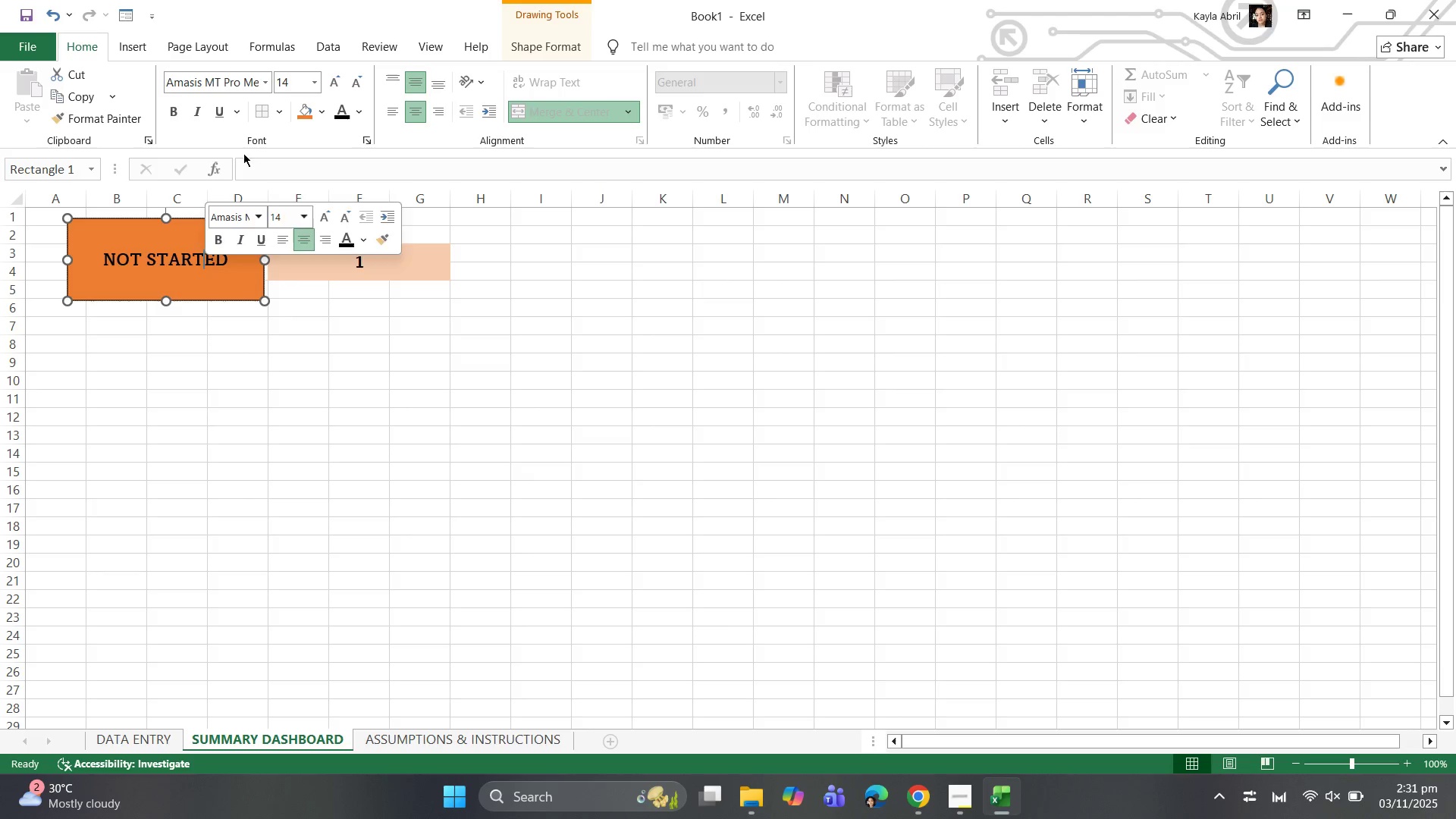 
left_click([180, 105])
 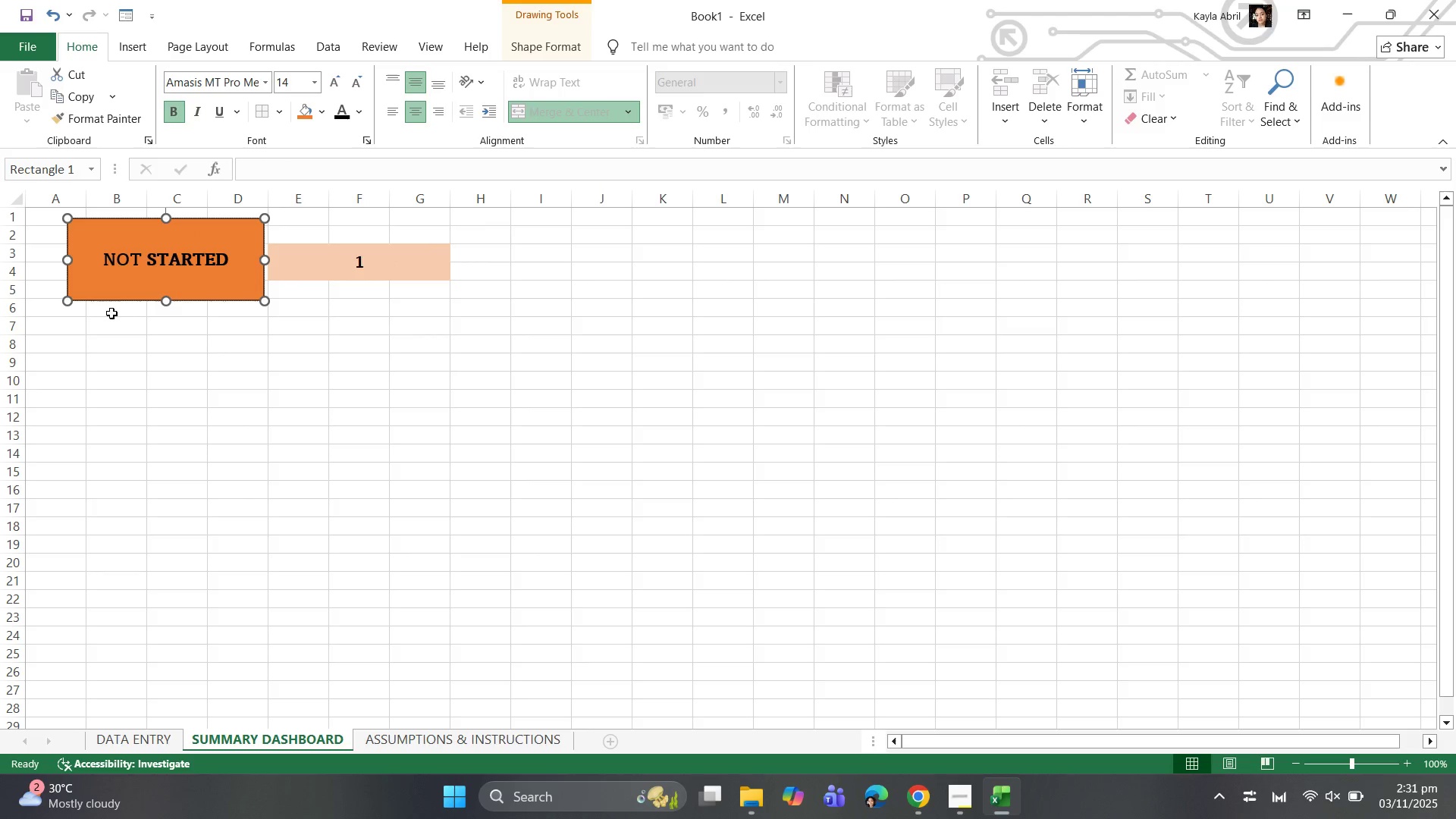 
left_click([108, 275])
 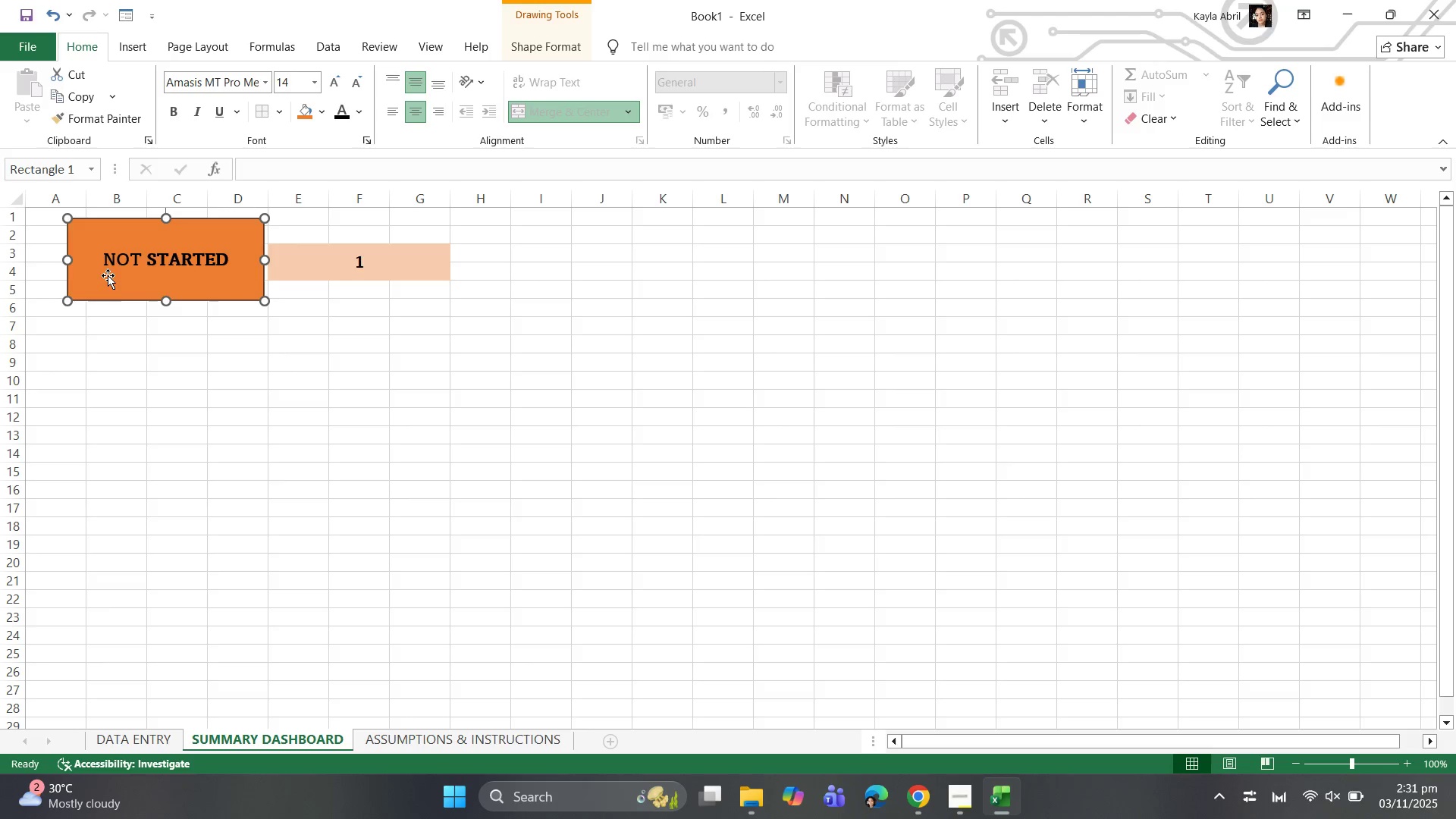 
key(Control+C)
 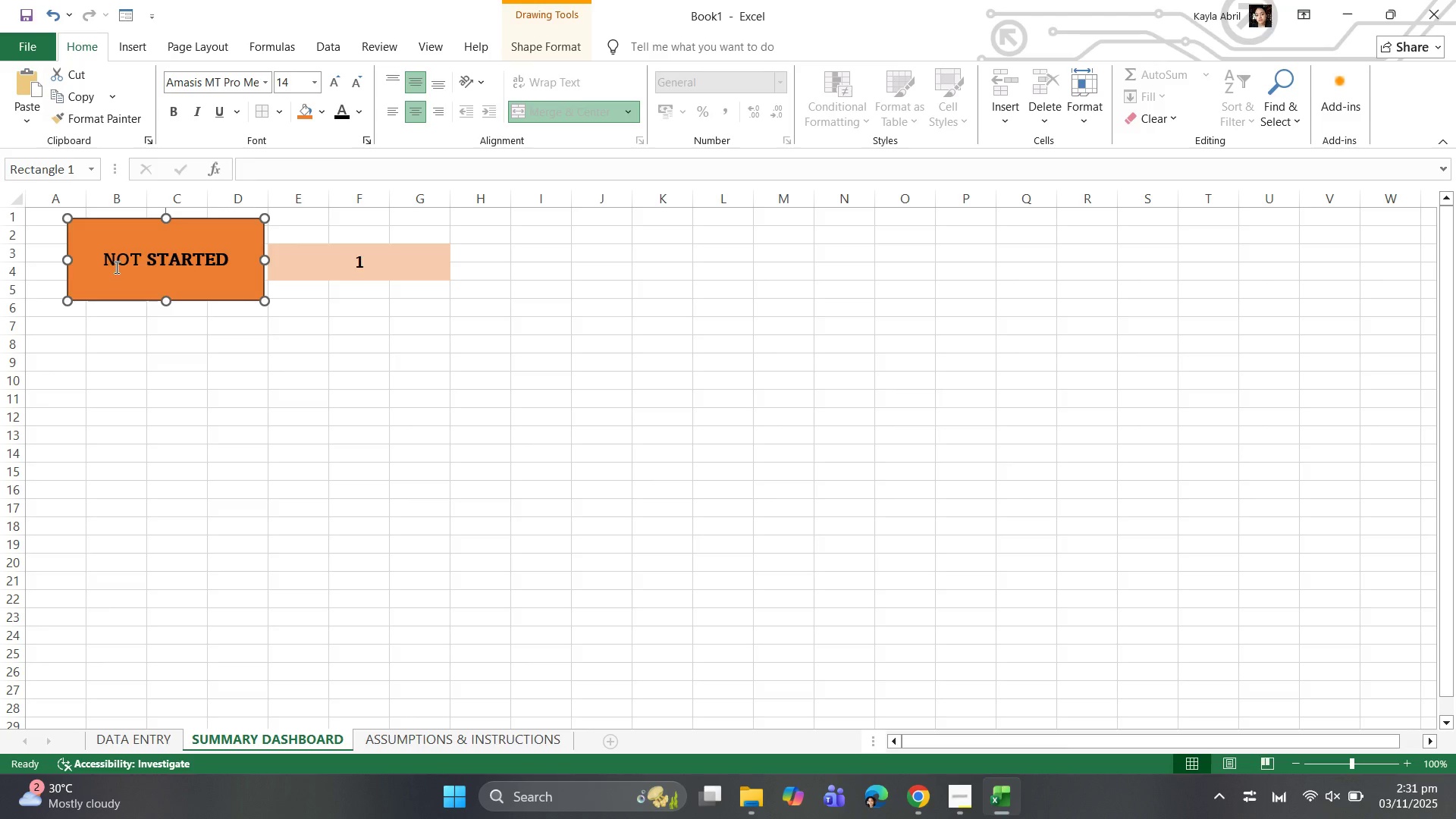 
left_click_drag(start_coordinate=[140, 295], to_coordinate=[125, 388])
 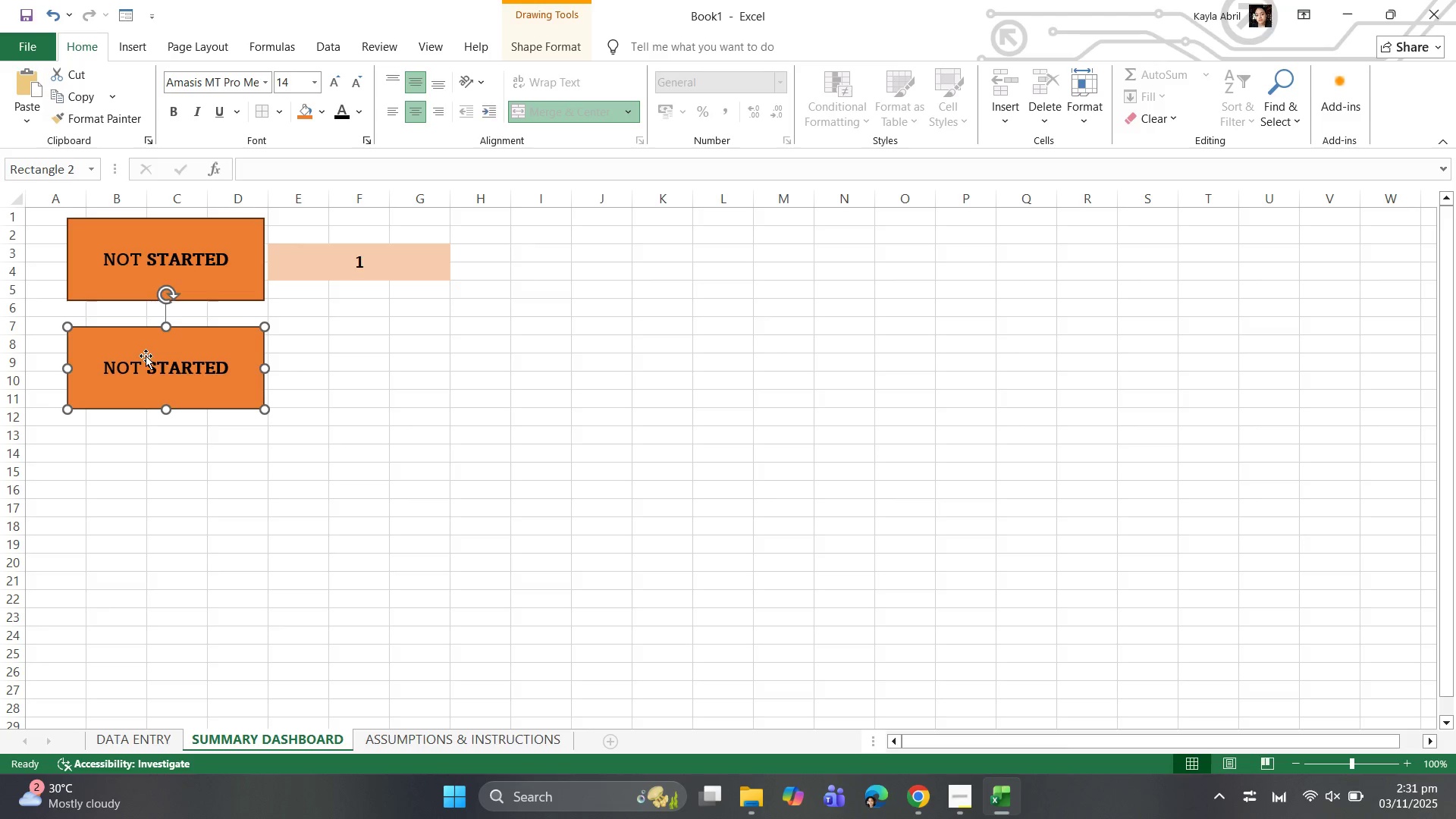 
double_click([146, 356])
 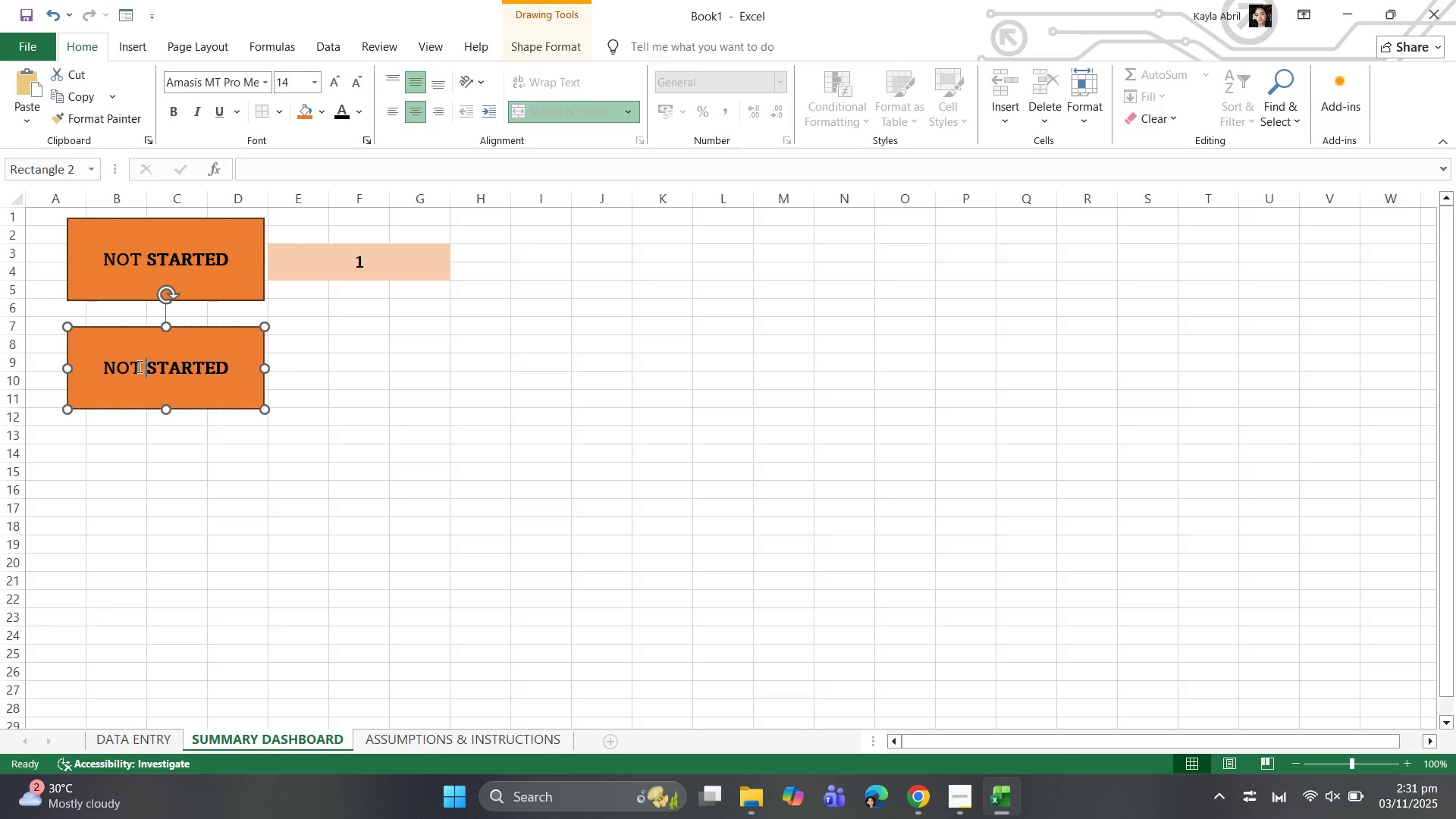 
double_click([138, 366])
 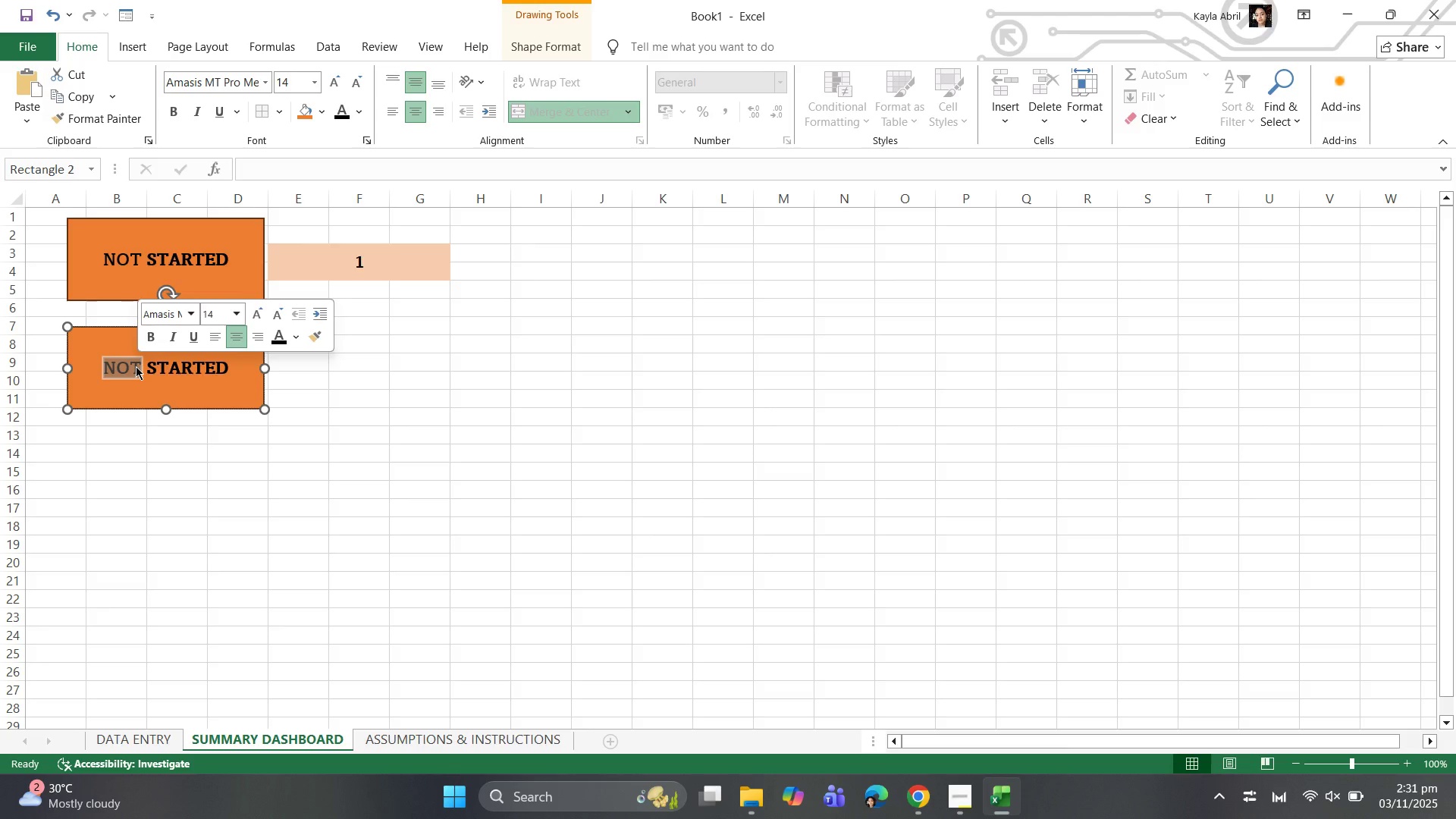 
key(Control+A)
 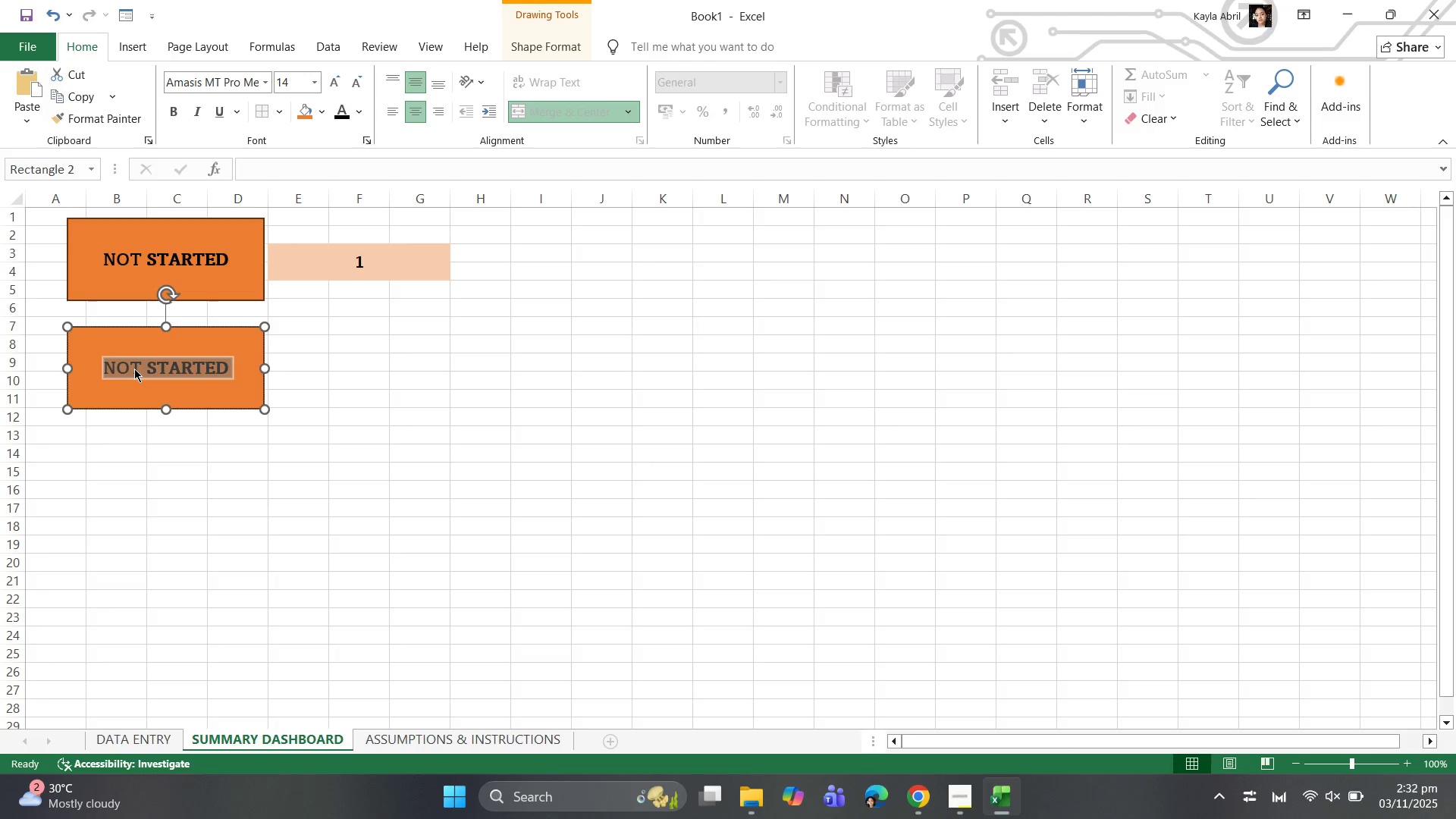 
type(in )
key(Backspace)
key(Backspace)
key(Backspace)
type(IN PROGRESS)
 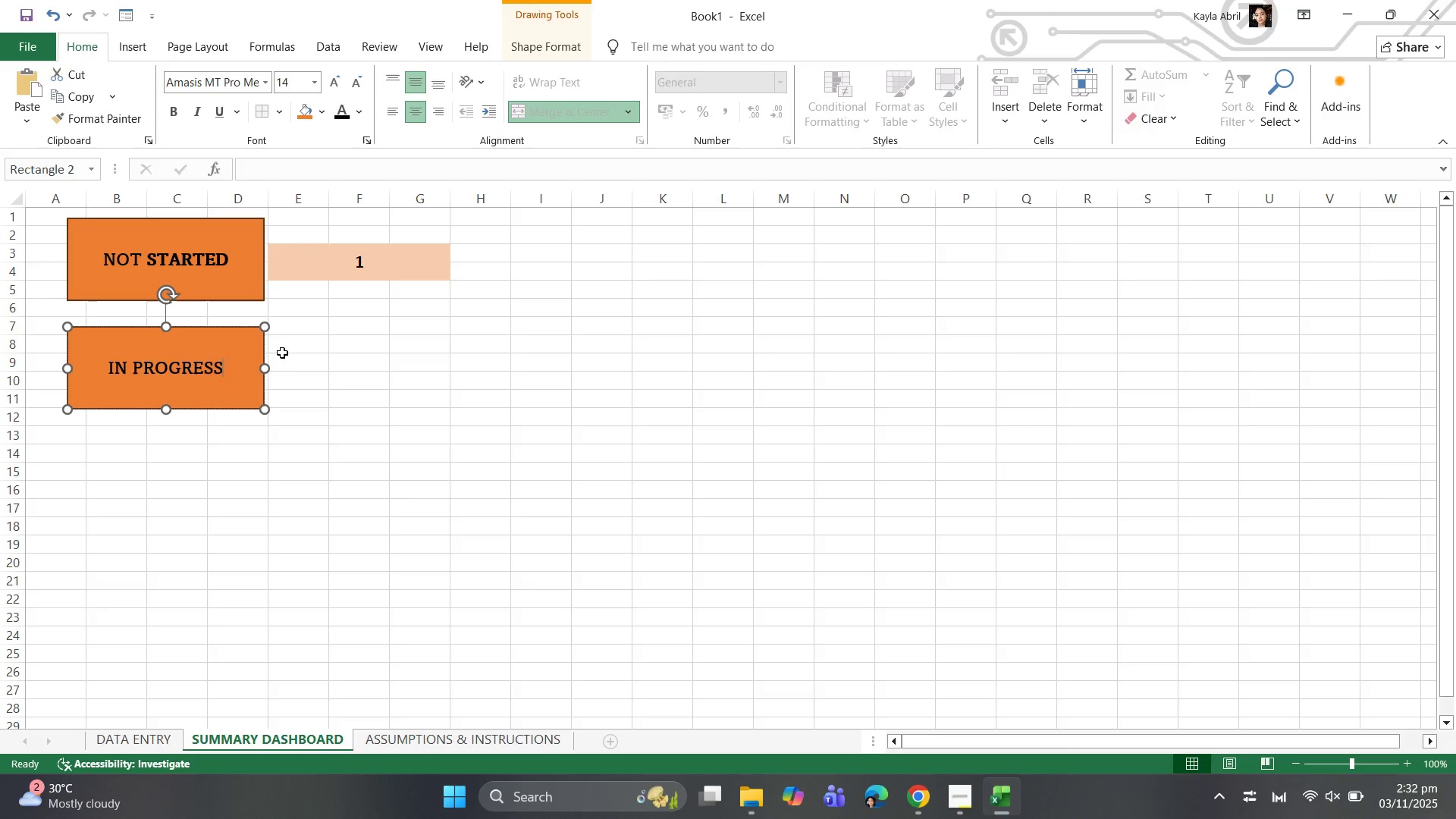 
left_click_drag(start_coordinate=[279, 363], to_coordinate=[414, 381])
 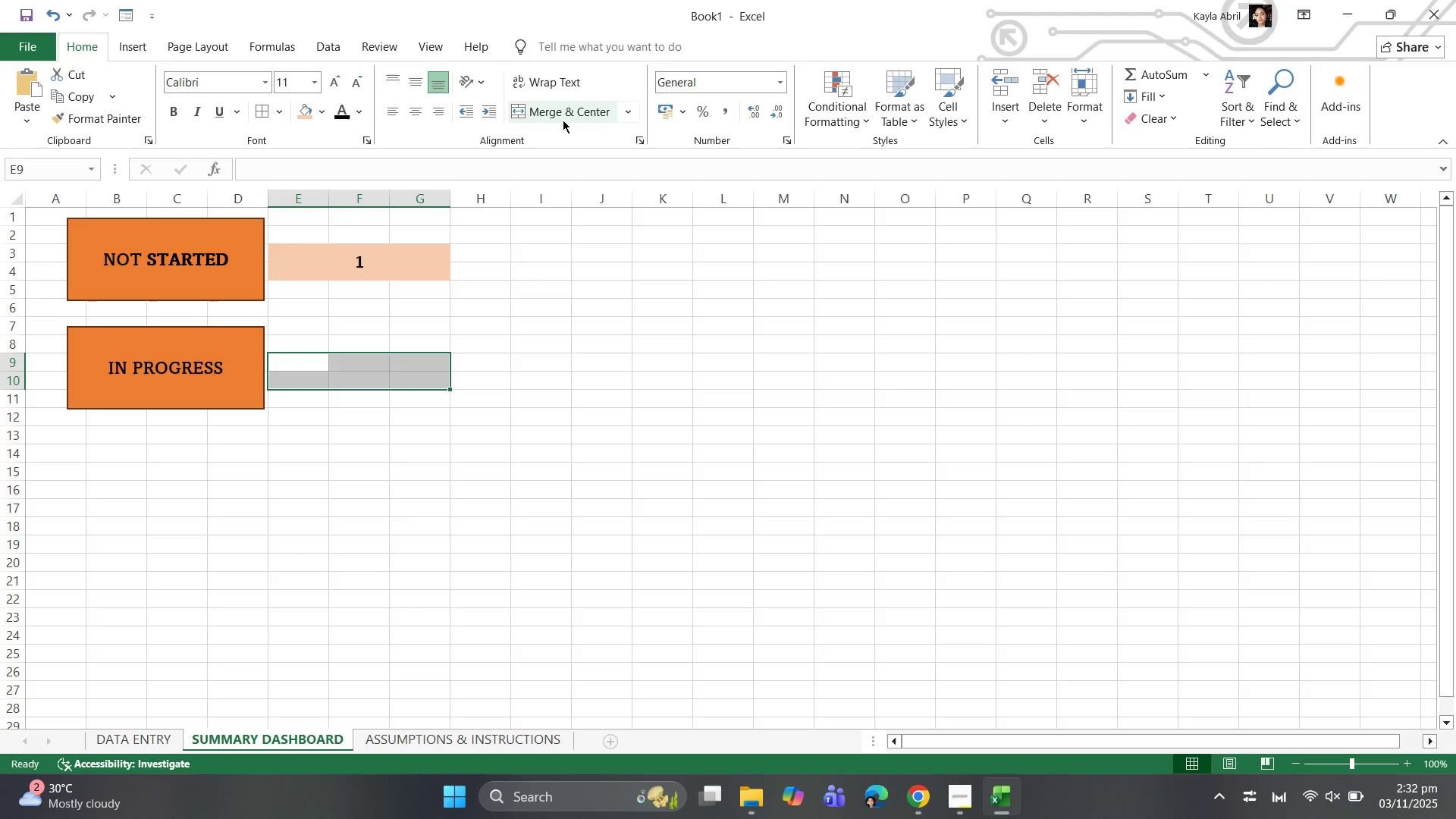 
left_click([563, 115])
 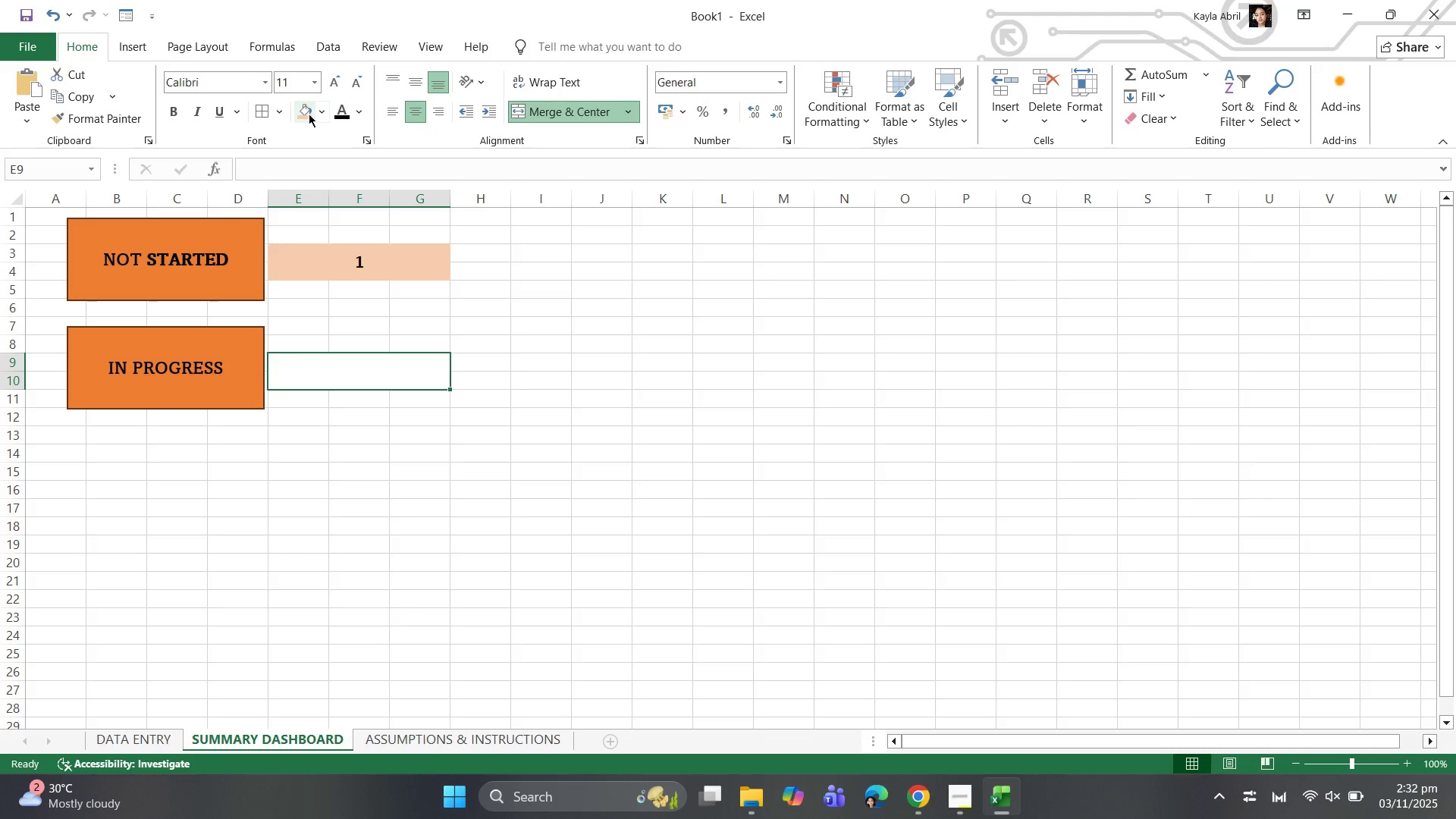 
left_click([309, 112])
 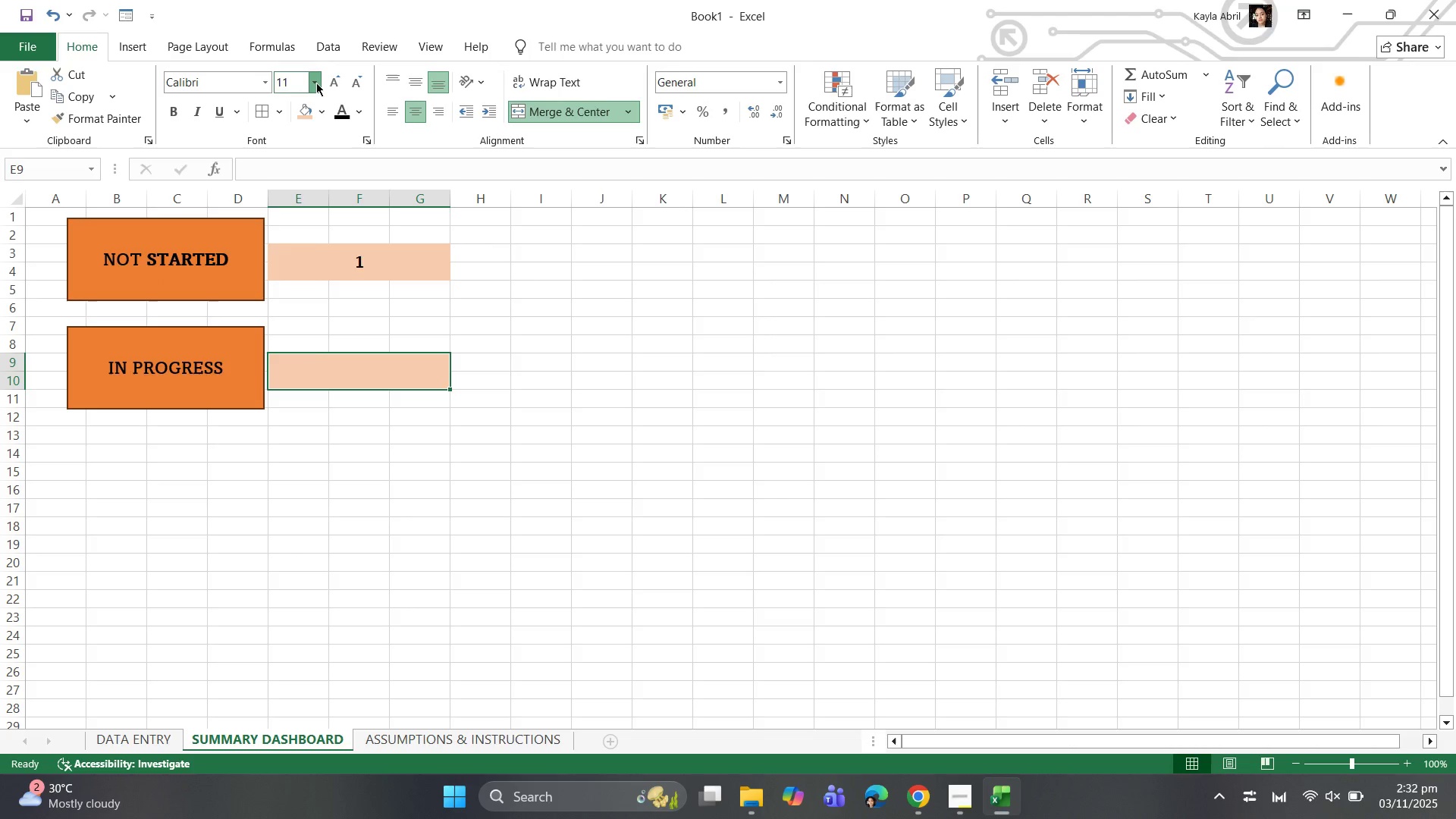 
left_click([316, 83])
 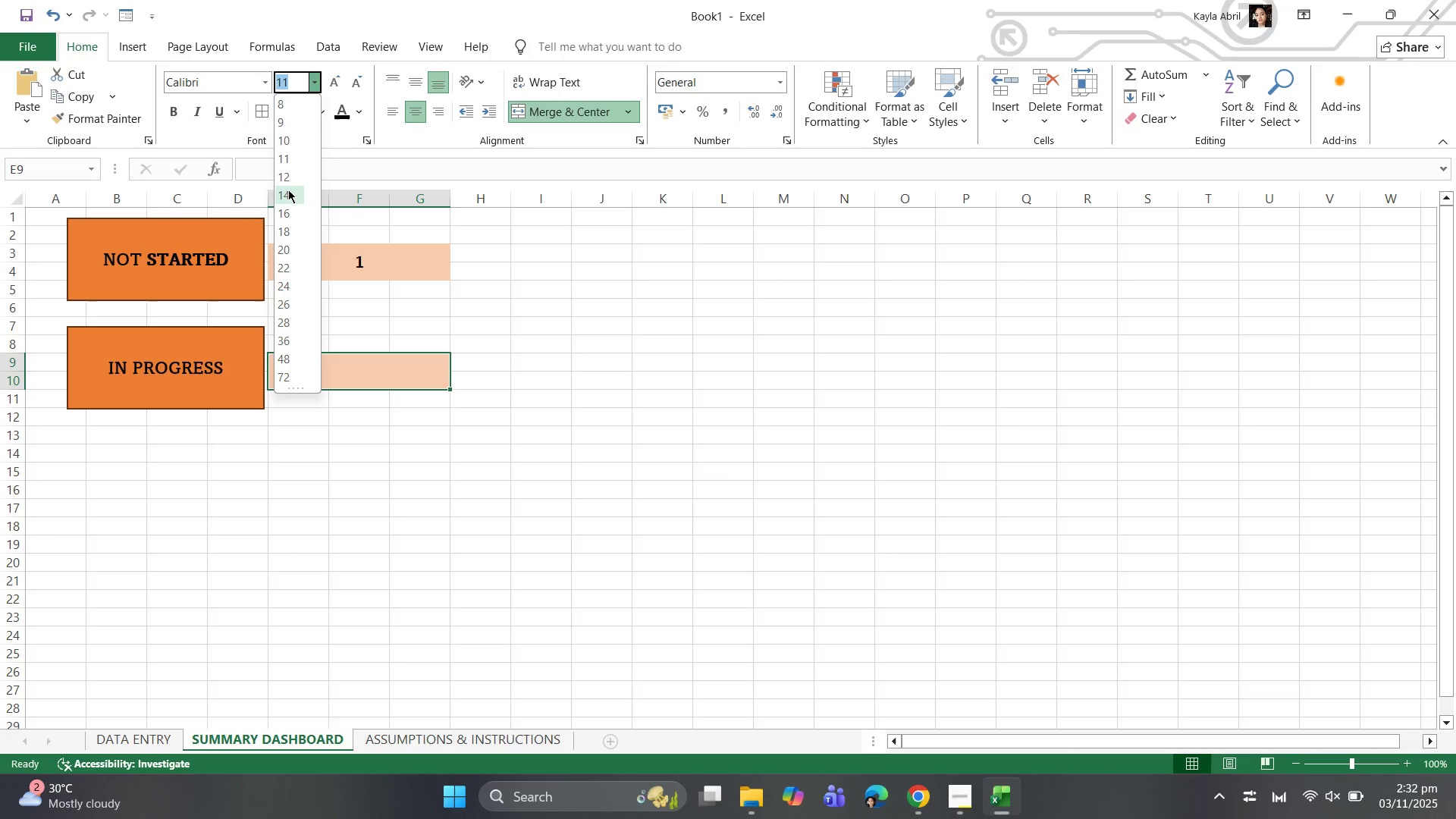 
left_click([288, 190])
 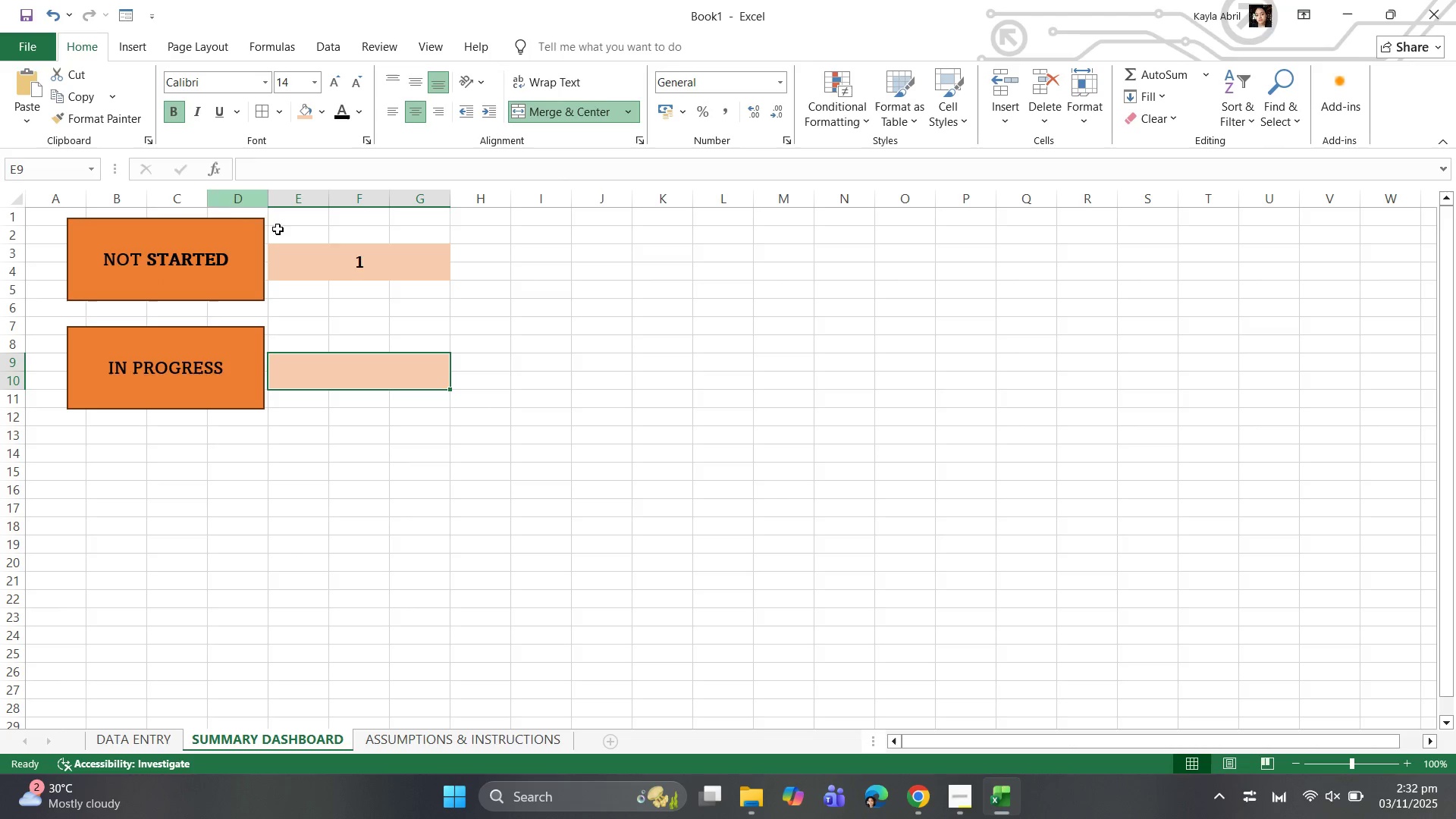 
left_click([293, 381])
 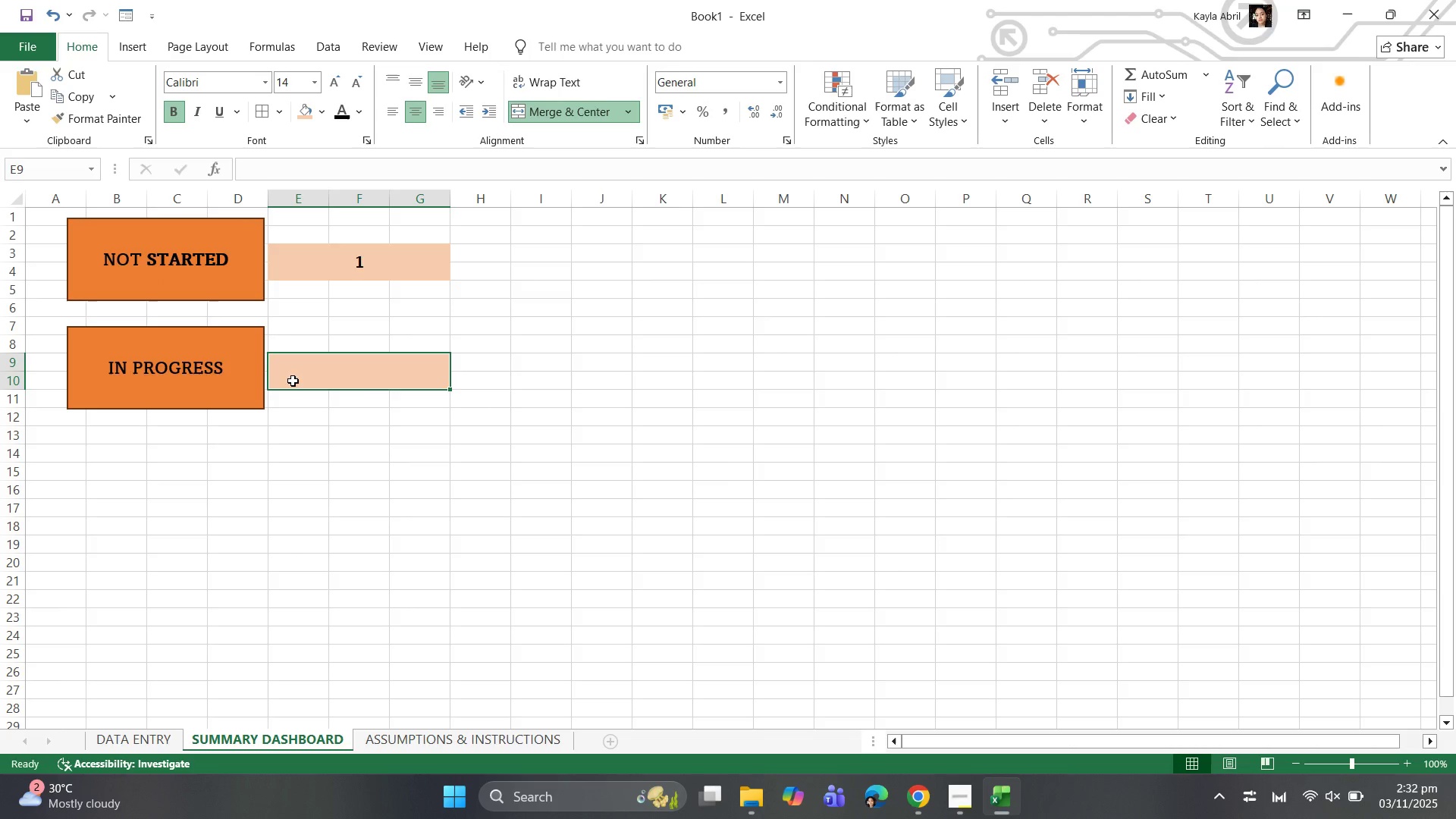 
type(=COUNTID)
key(Backspace)
type(F()
 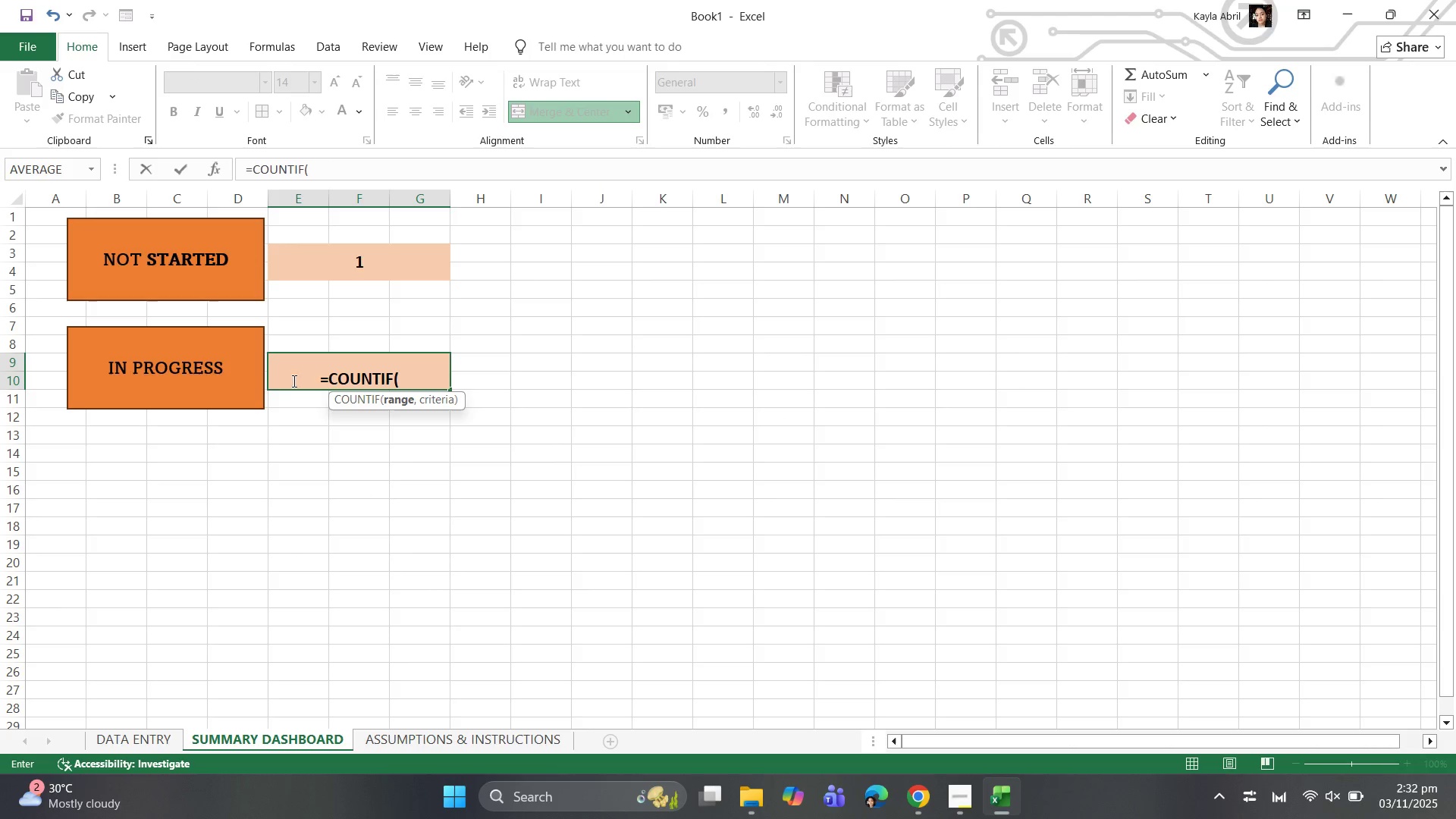 
left_click([152, 746])
 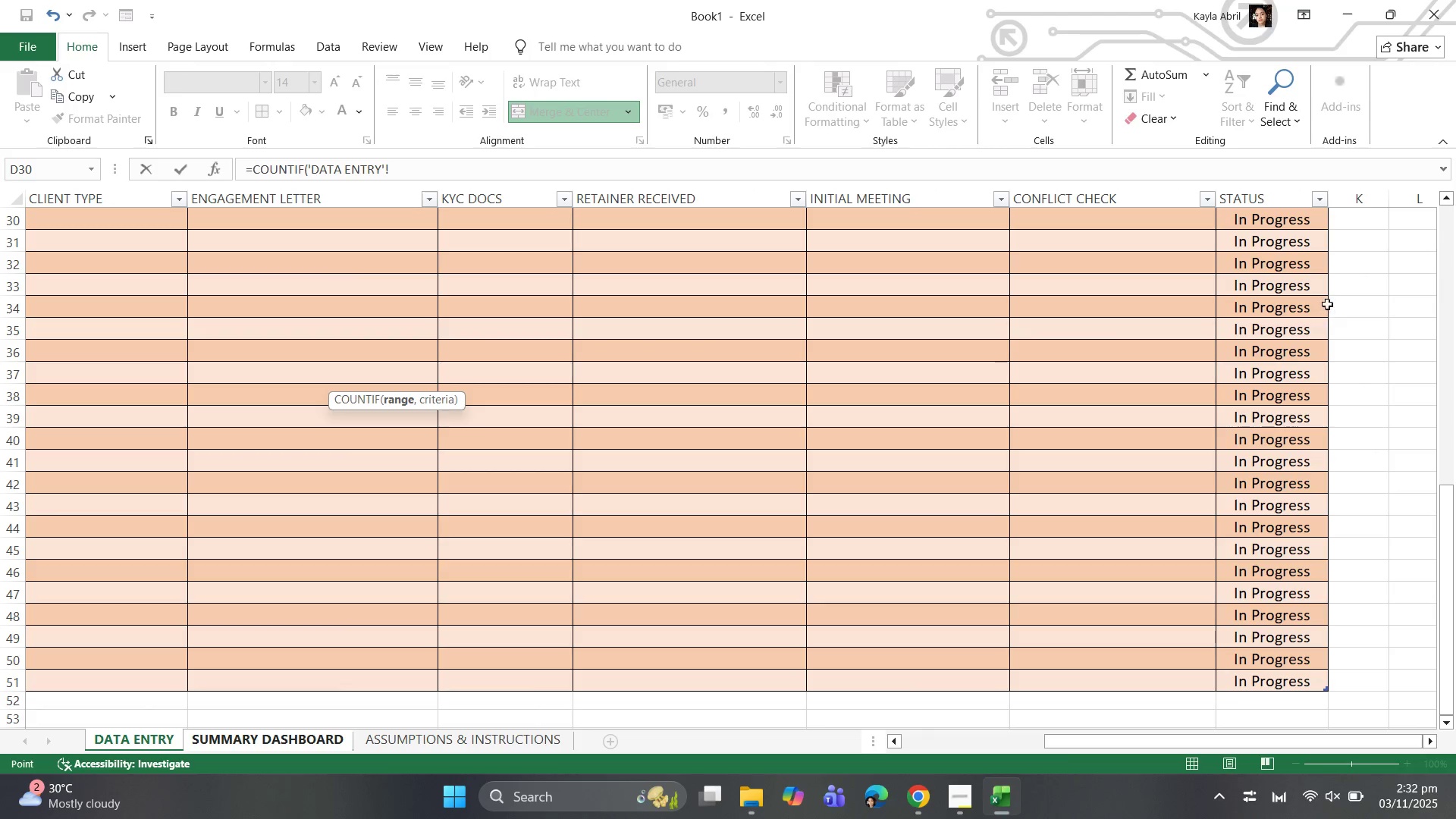 
scroll: coordinate [1296, 319], scroll_direction: up, amount: 16.0
 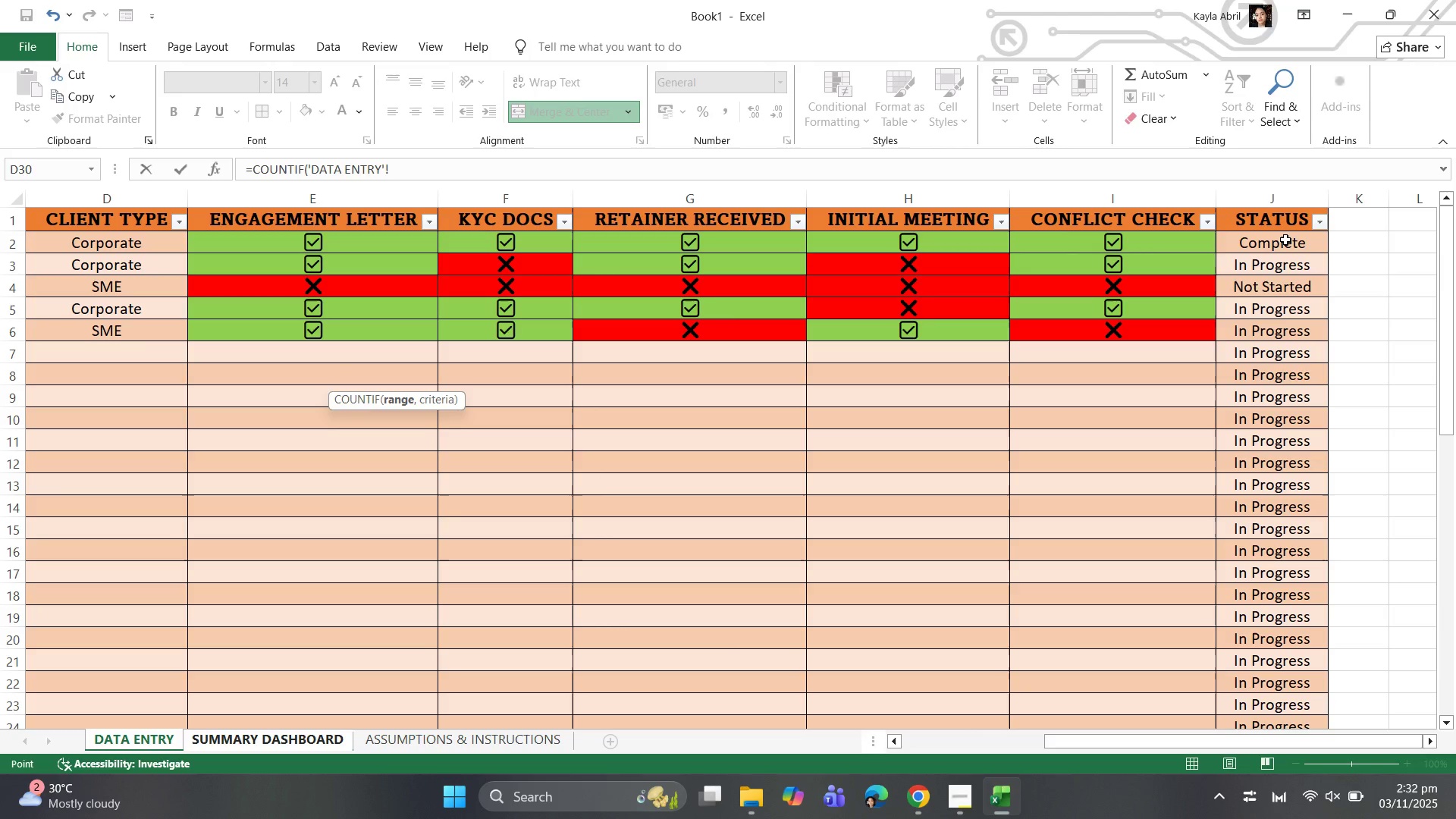 
left_click_drag(start_coordinate=[1285, 240], to_coordinate=[1286, 682])
 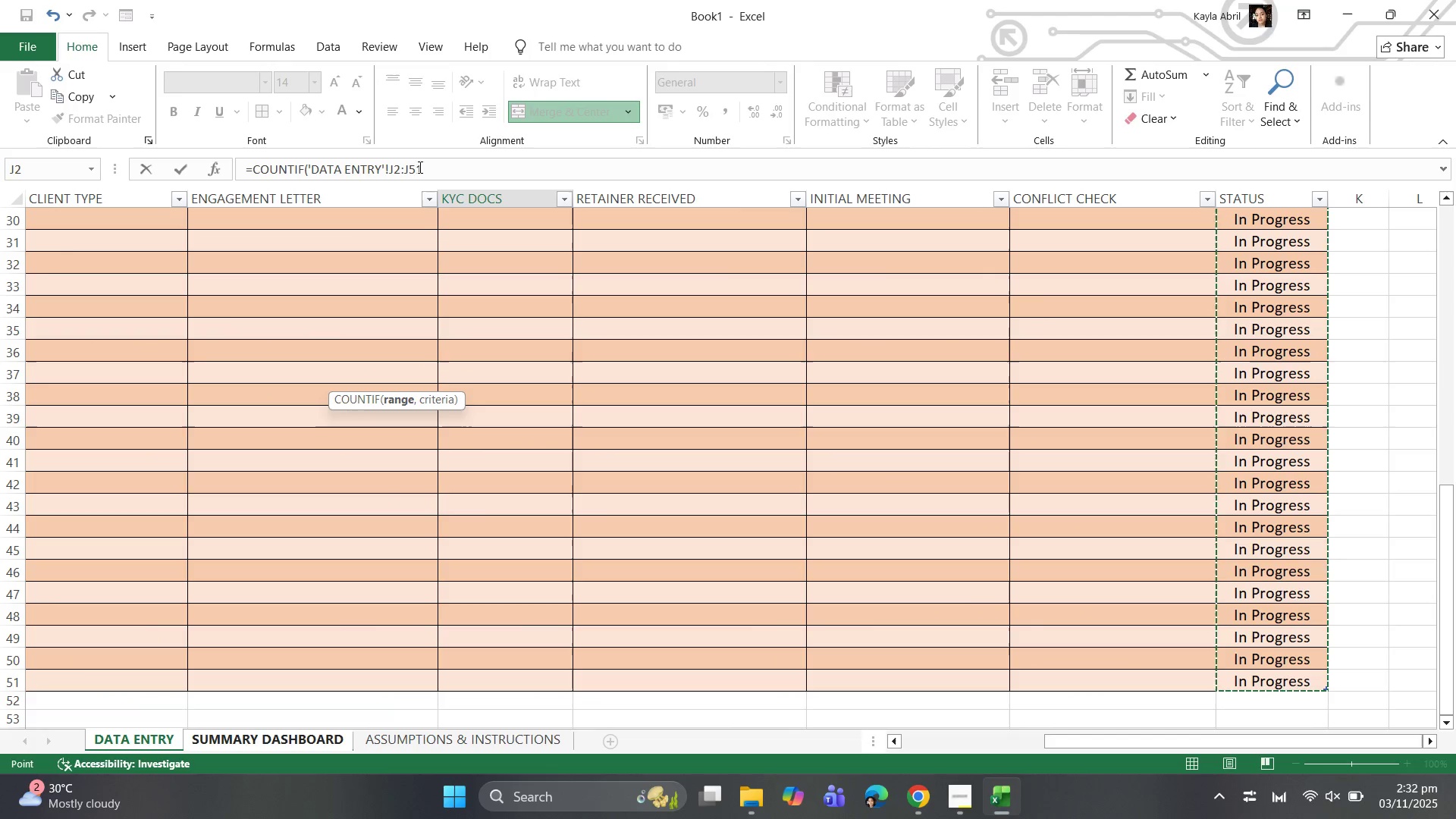 
left_click([427, 173])
 